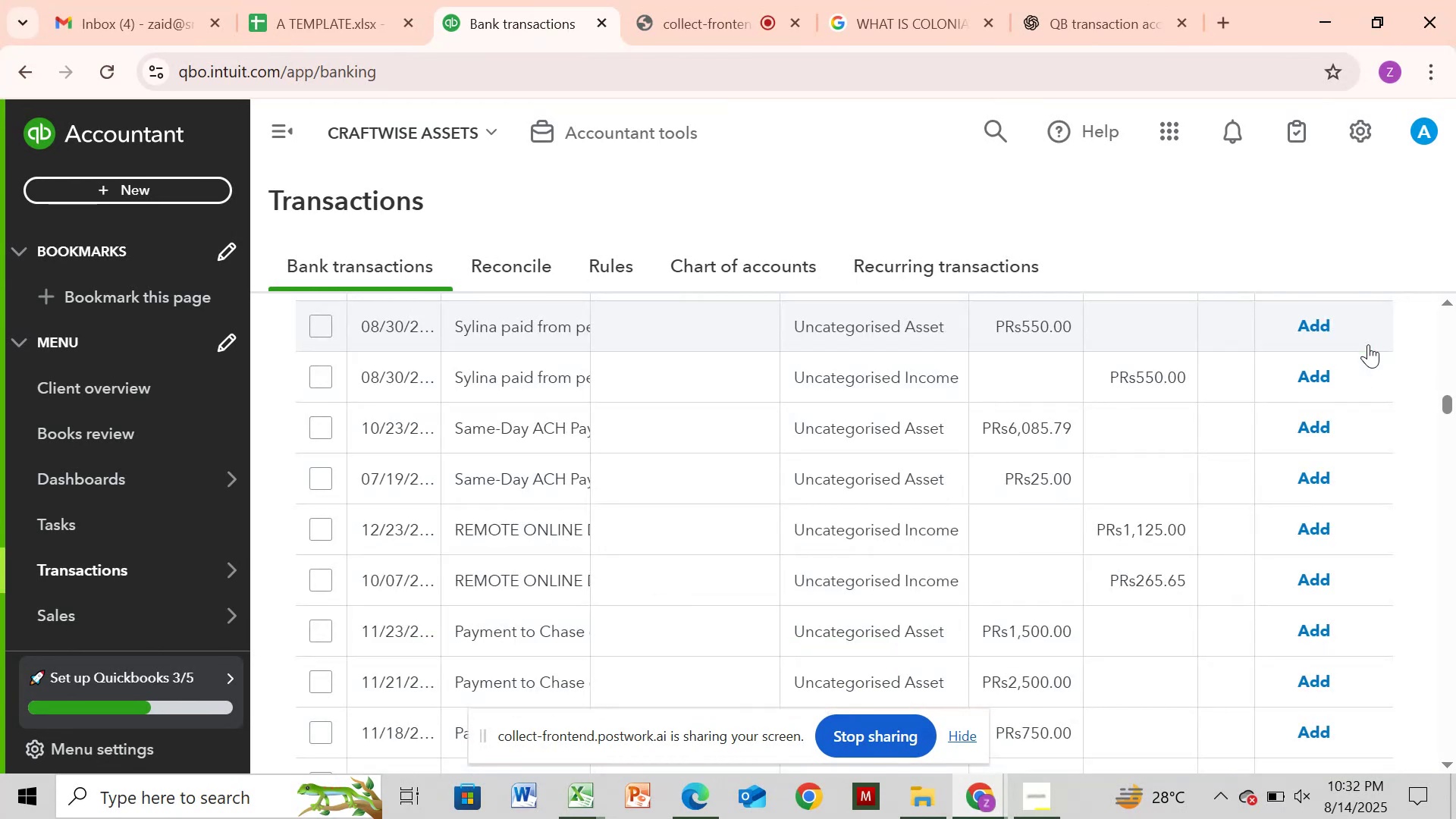 
left_click_drag(start_coordinate=[1455, 404], to_coordinate=[1455, 421])
 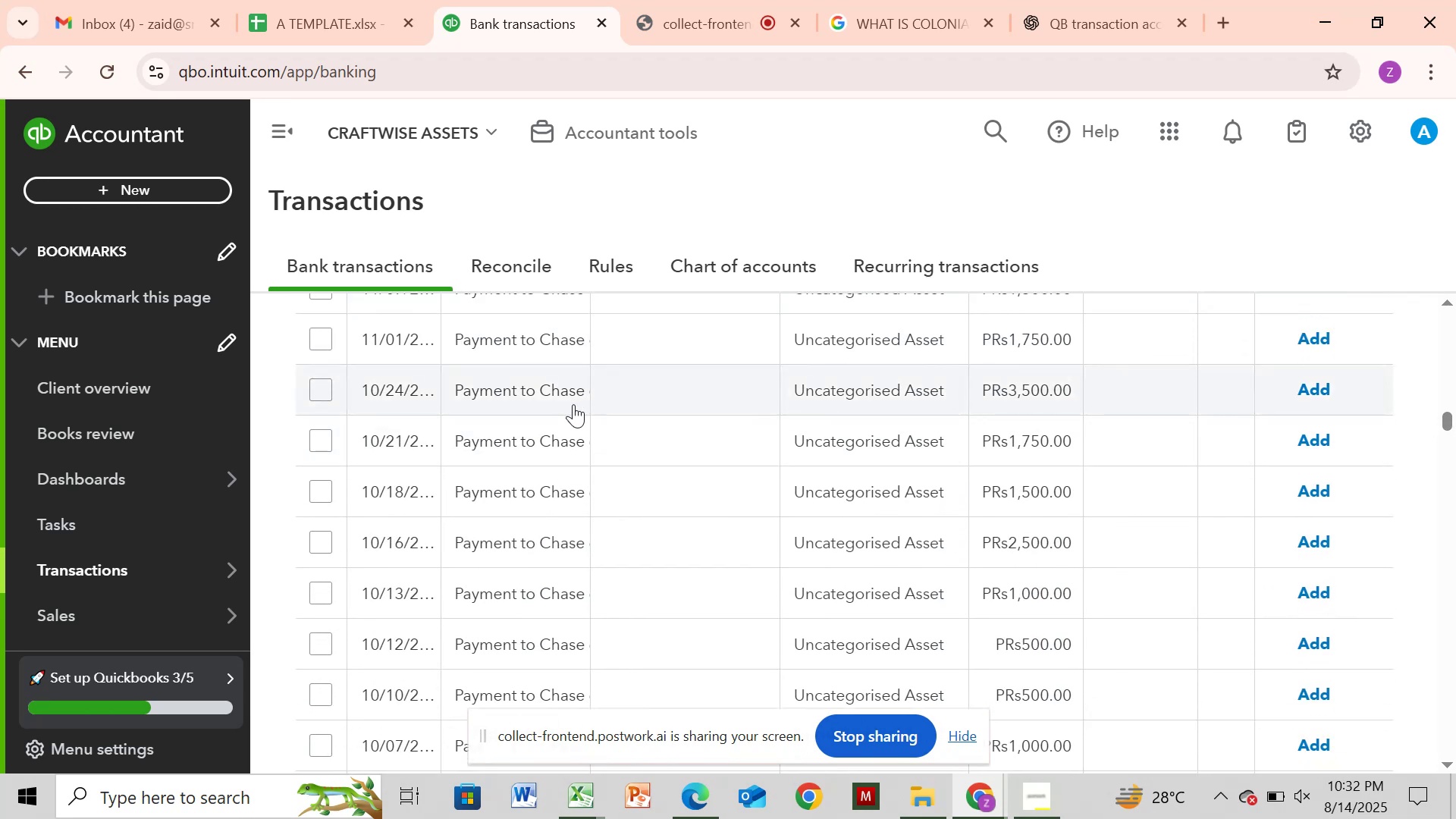 
left_click_drag(start_coordinate=[541, 428], to_coordinate=[541, 433])
 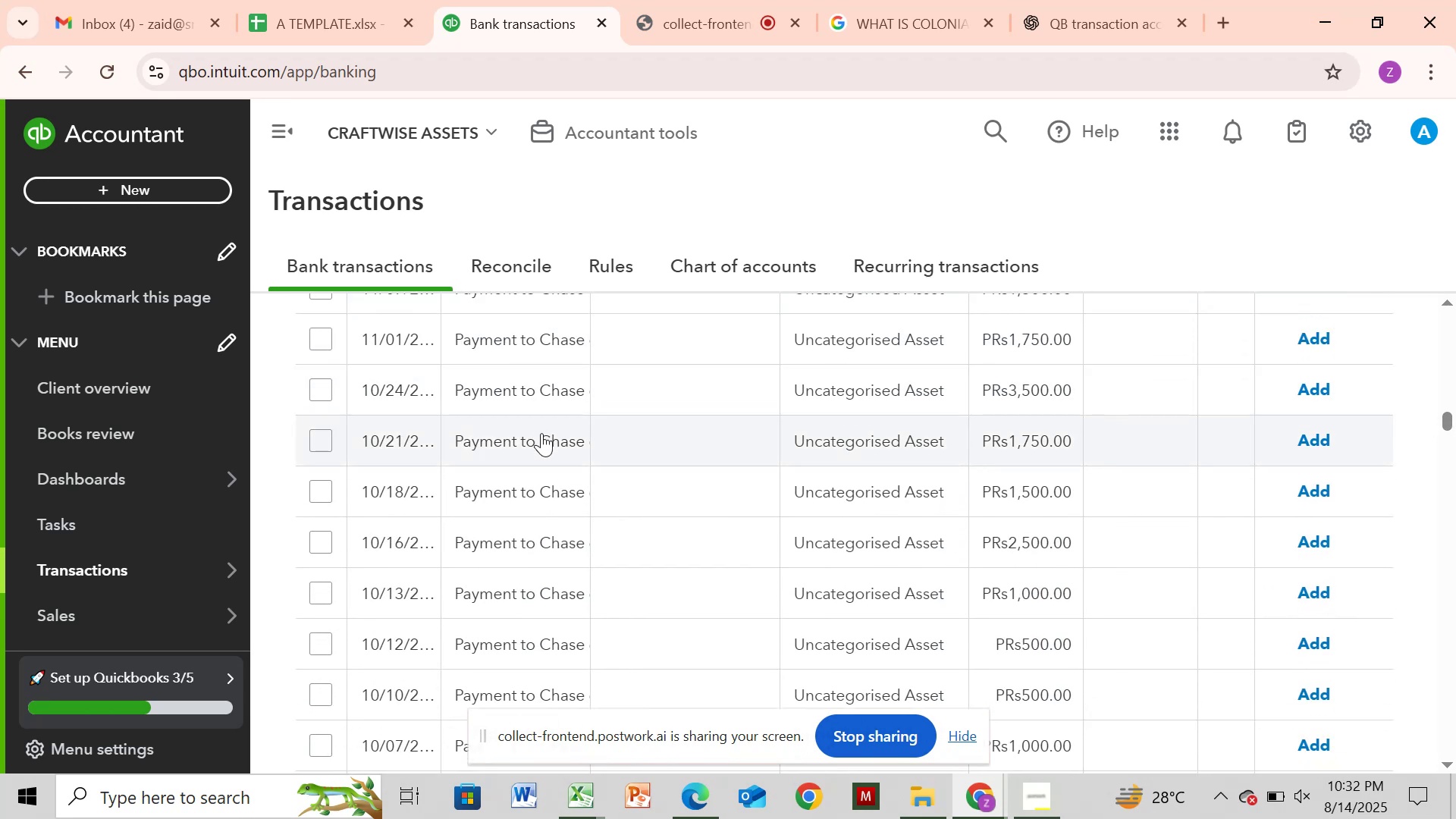 
mouse_move([540, 452])
 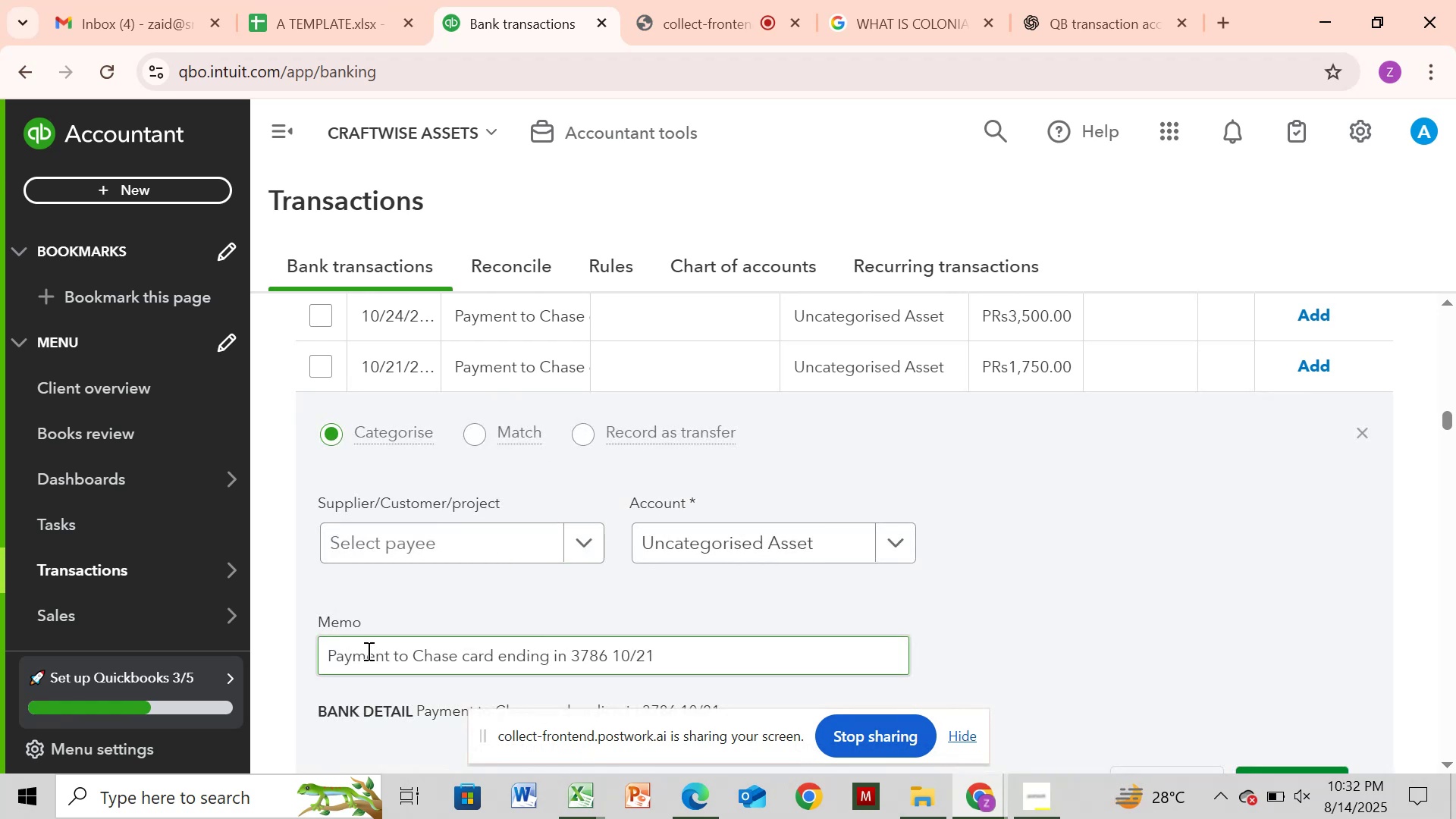 
left_click_drag(start_coordinate=[328, 654], to_coordinate=[730, 677])
 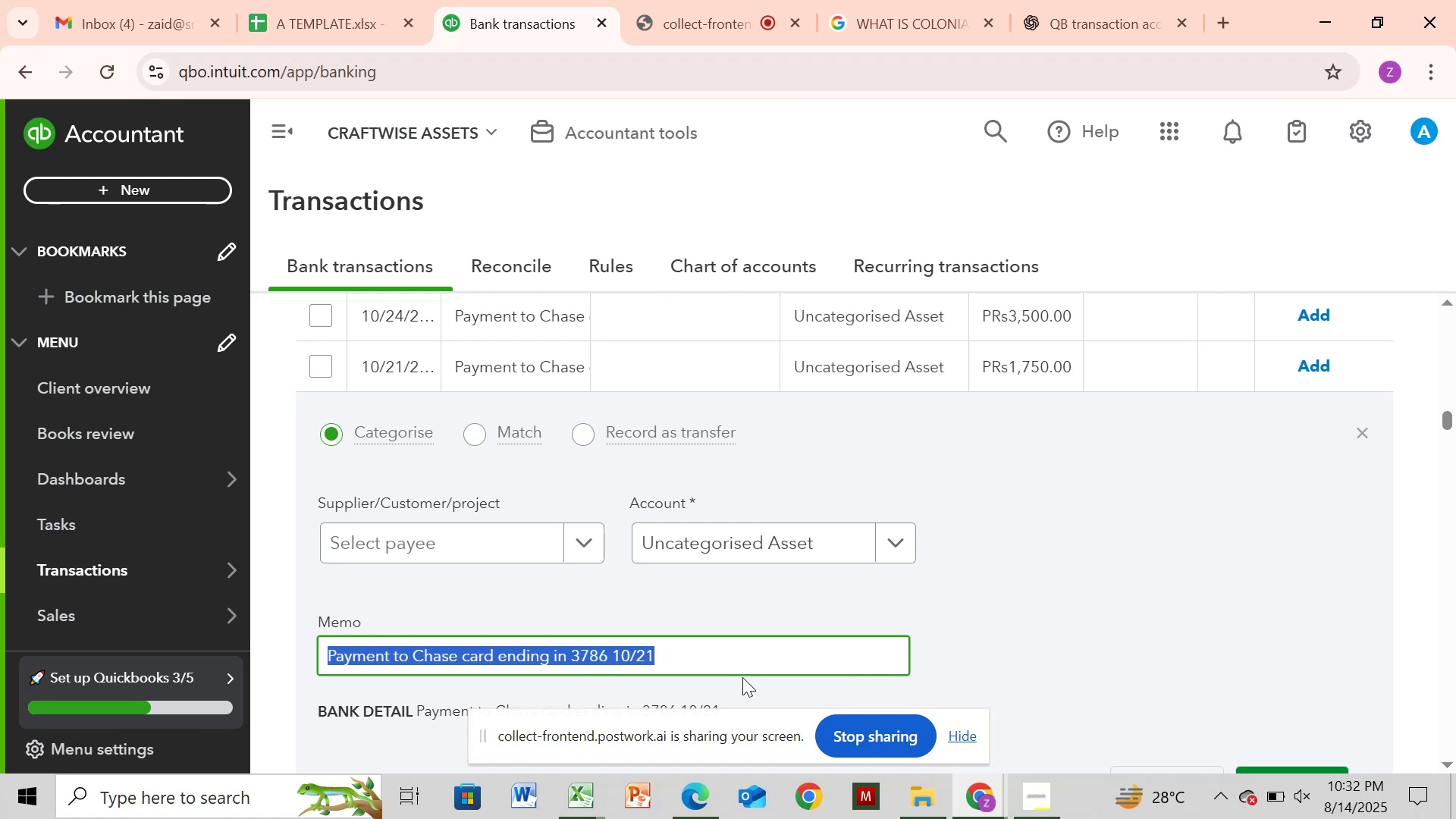 
hold_key(key=ControlLeft, duration=0.85)
 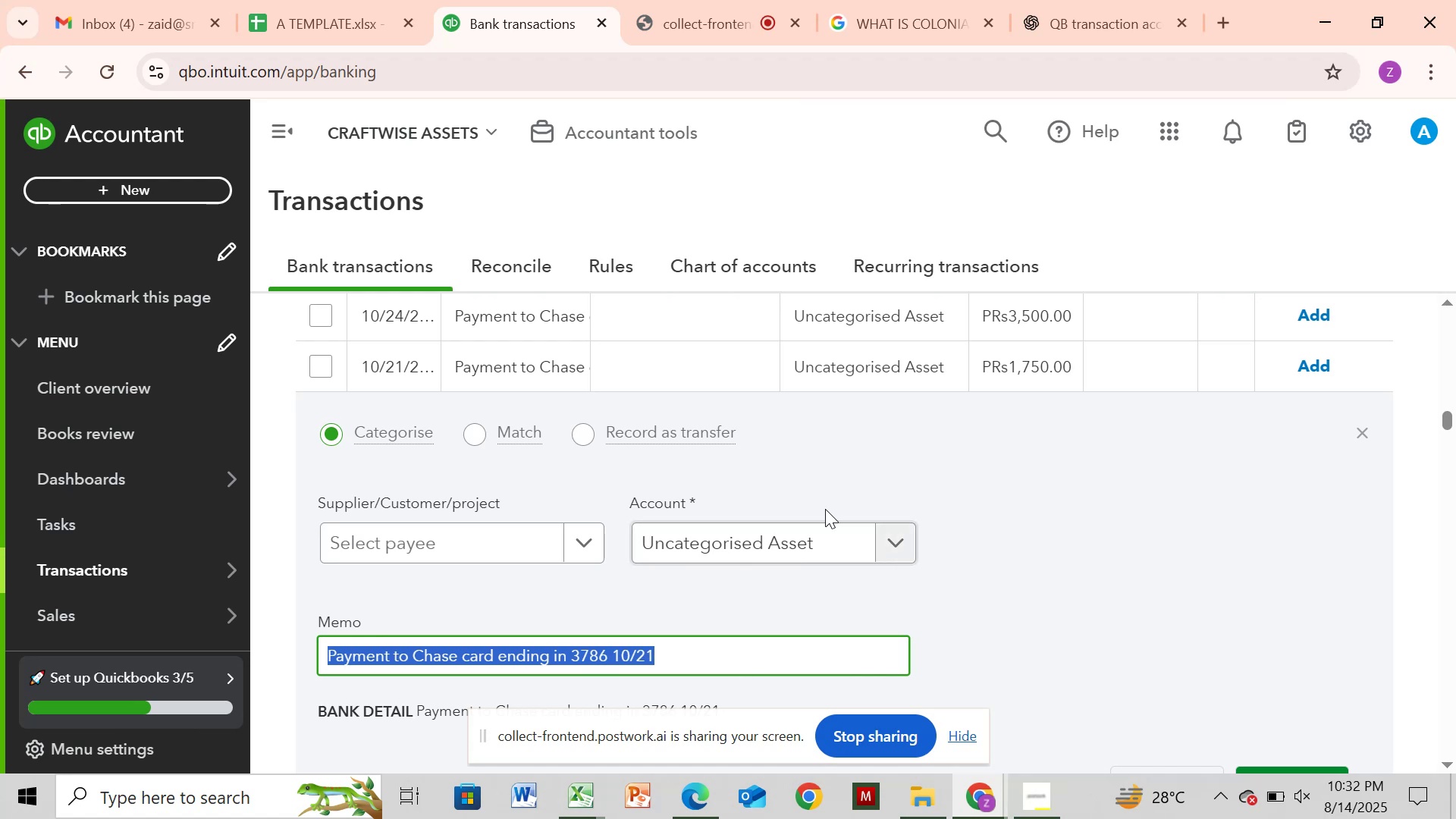 
hold_key(key=C, duration=0.41)
 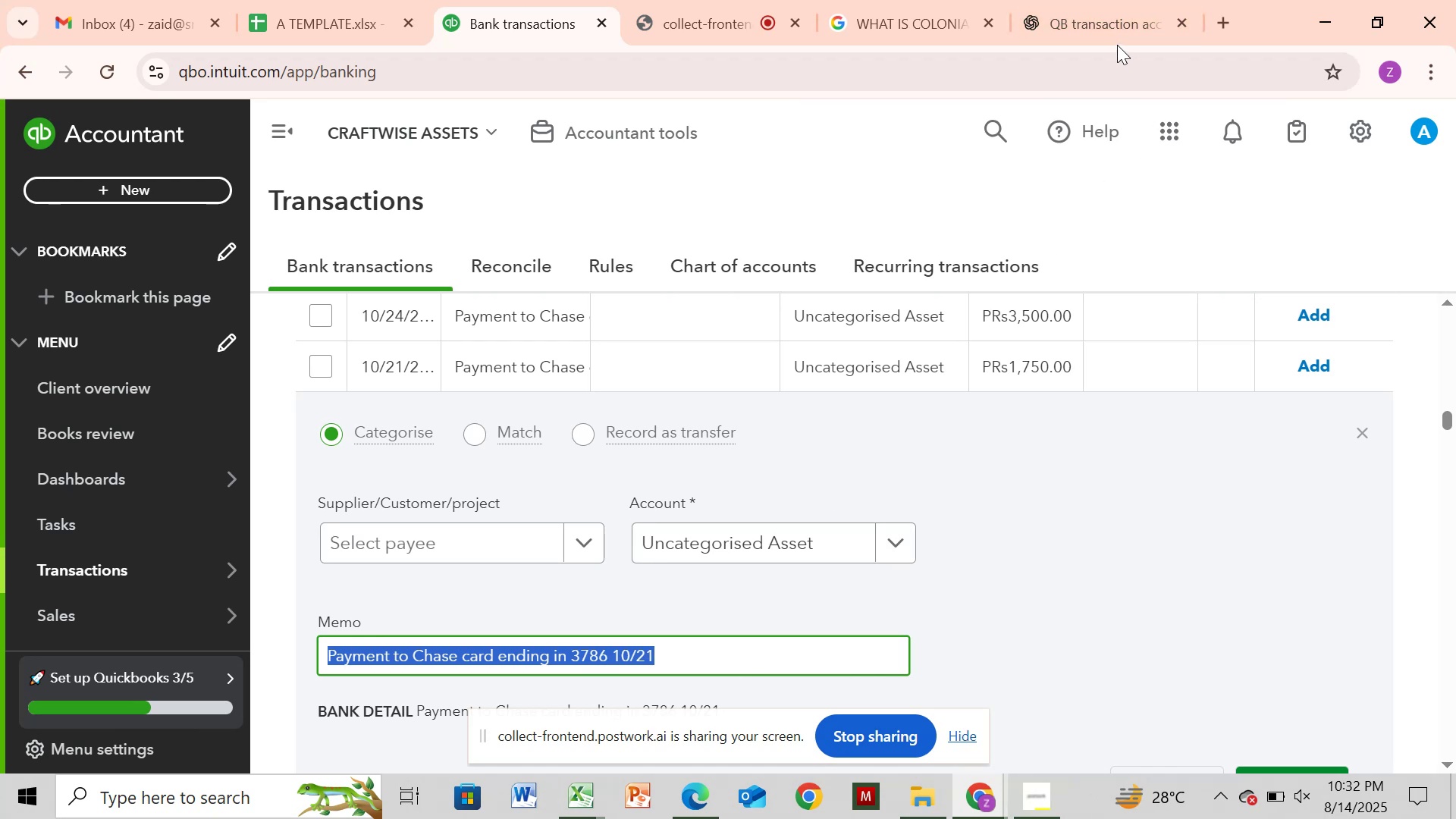 
left_click([1090, 20])
 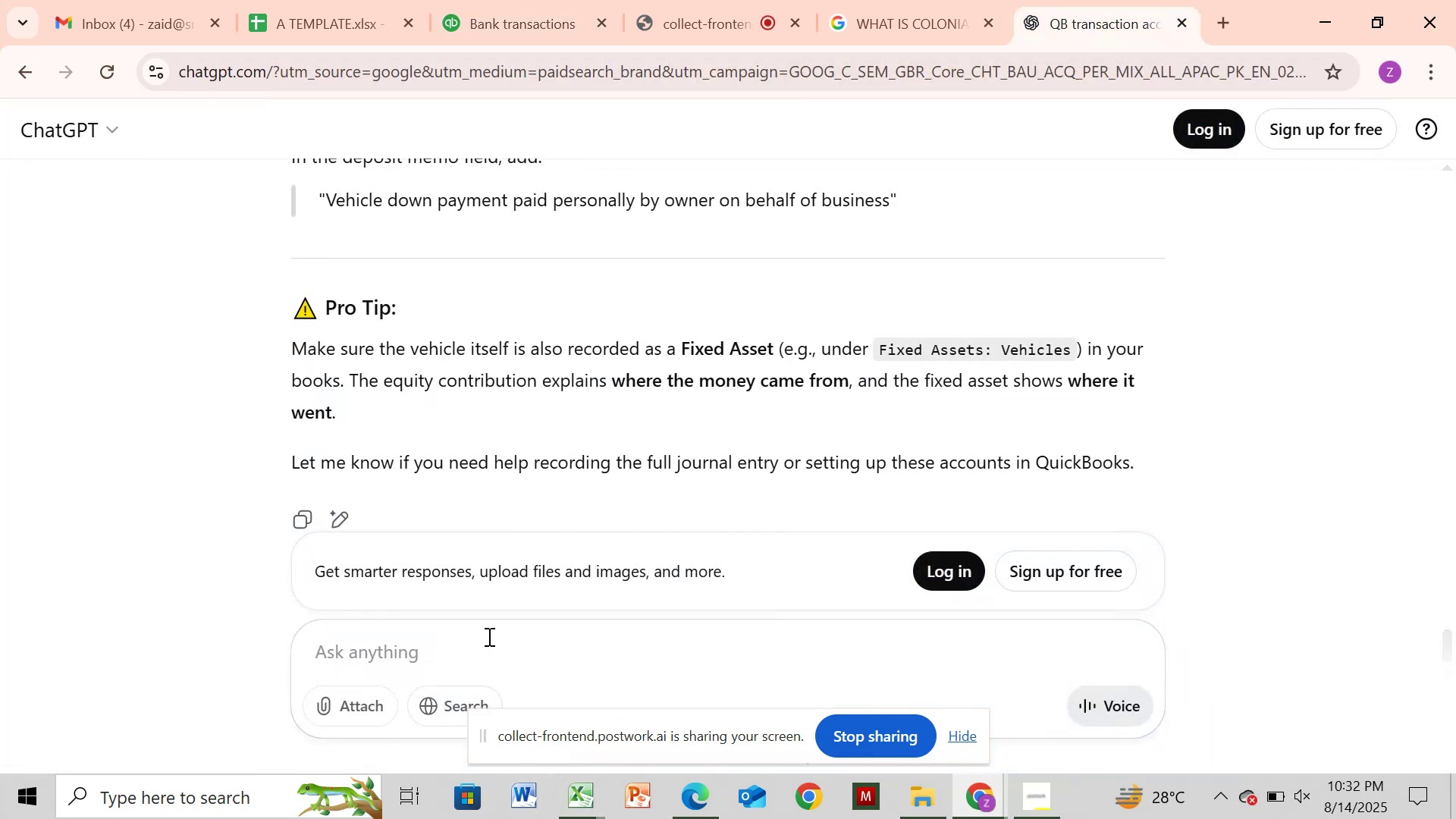 
left_click([488, 636])
 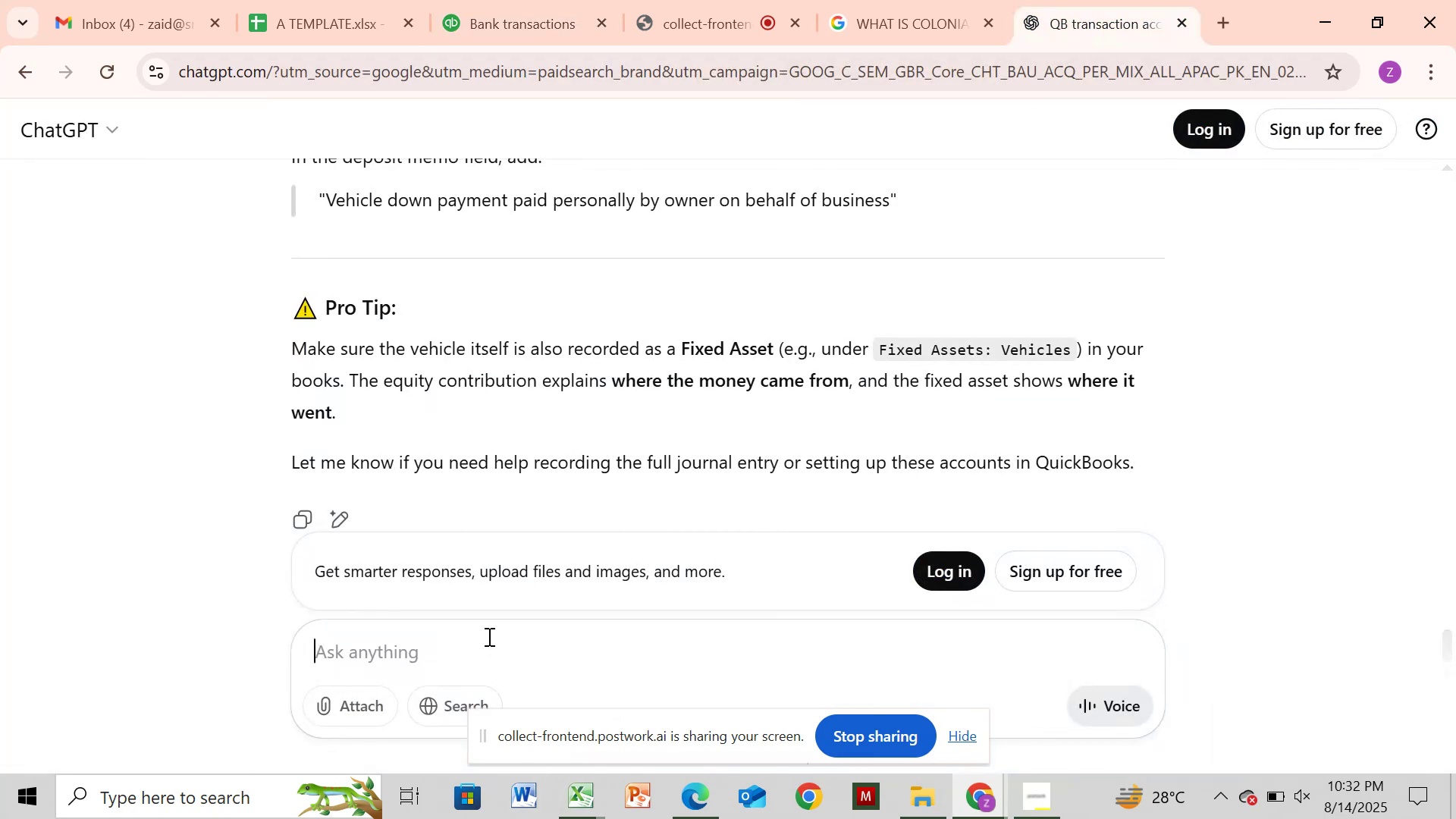 
type(UNDER WHAT ACC WILL THIS TRANSACTION FALL:)
 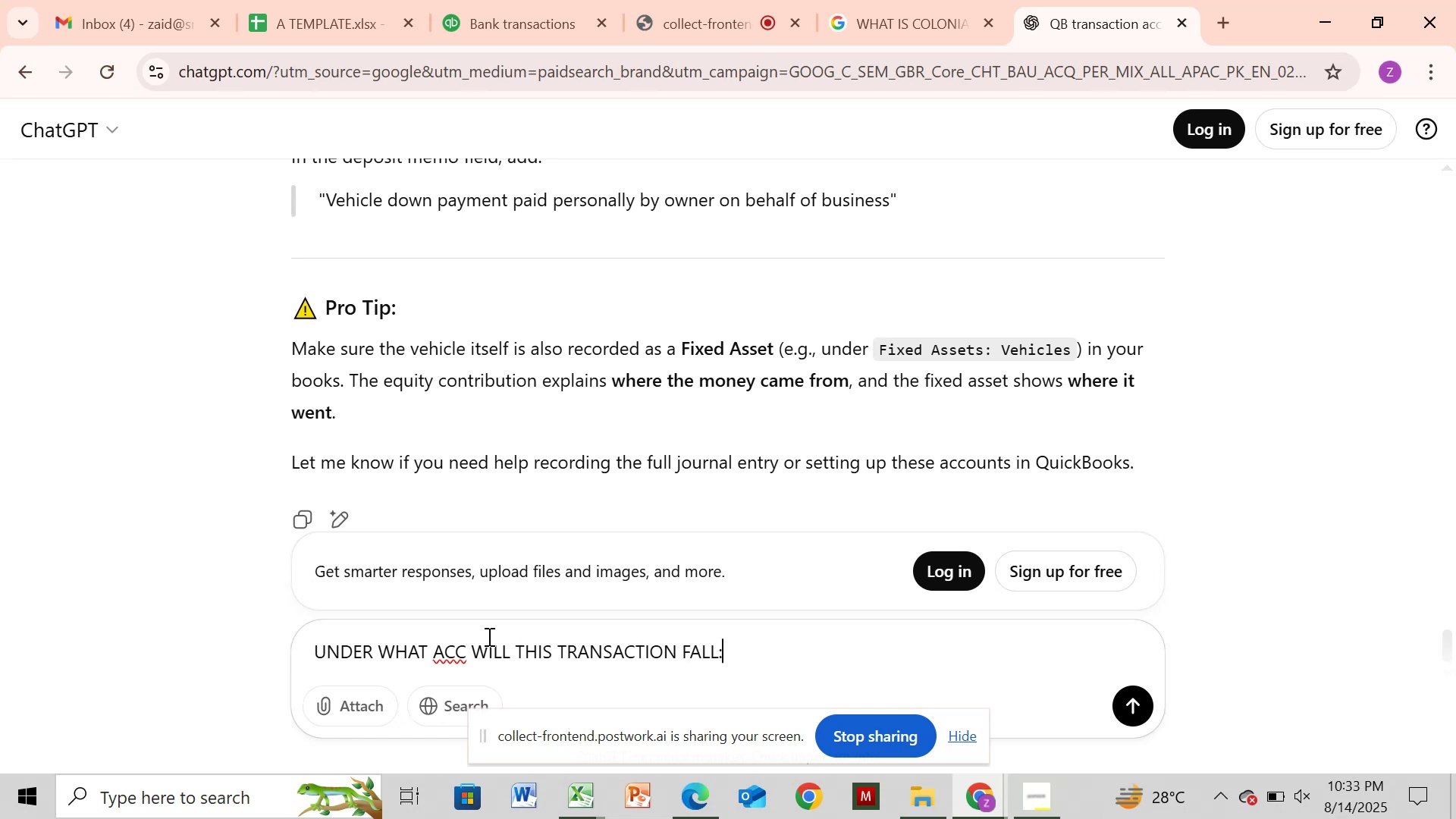 
key(Control+V)
 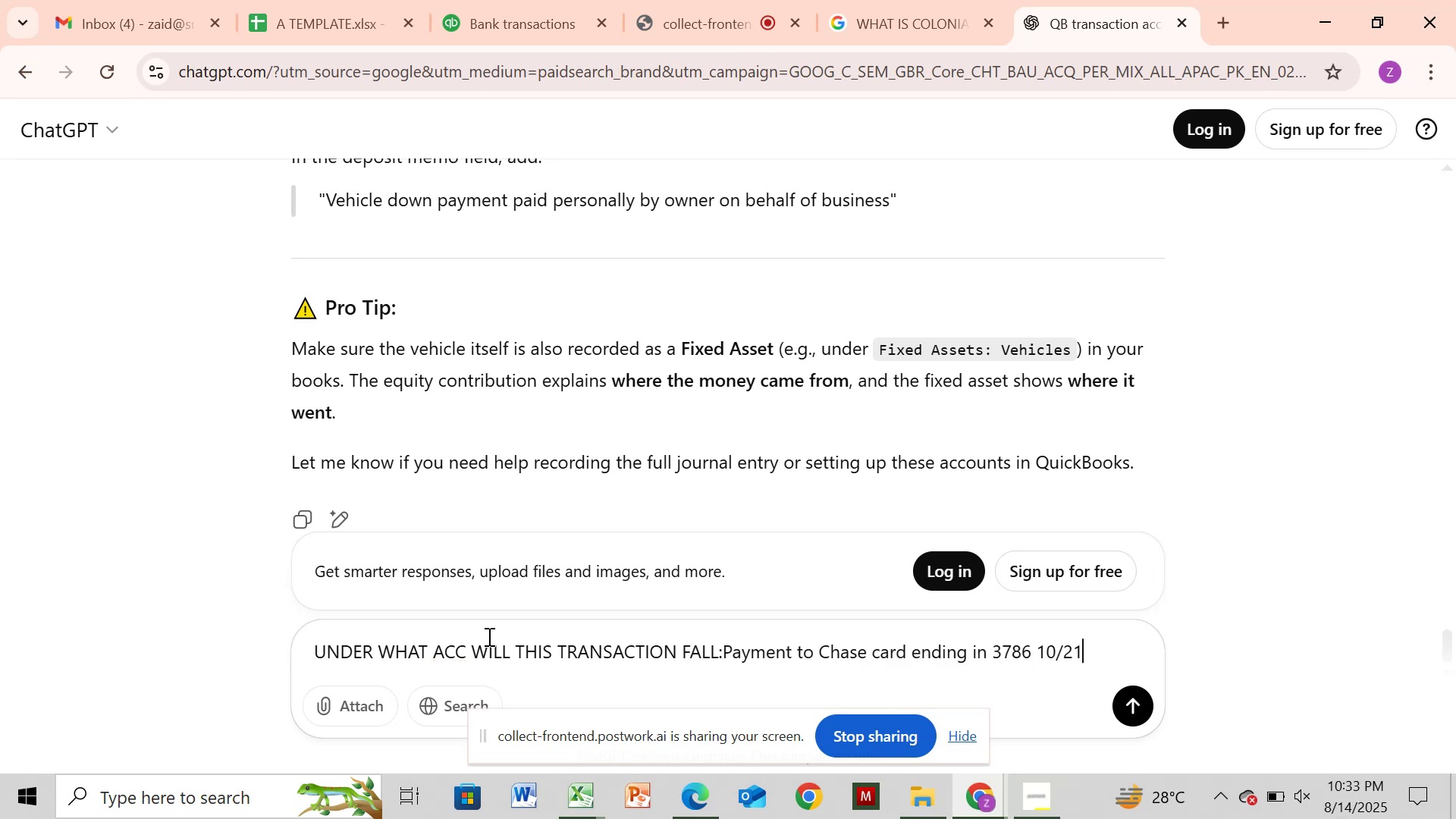 
key(Enter)
 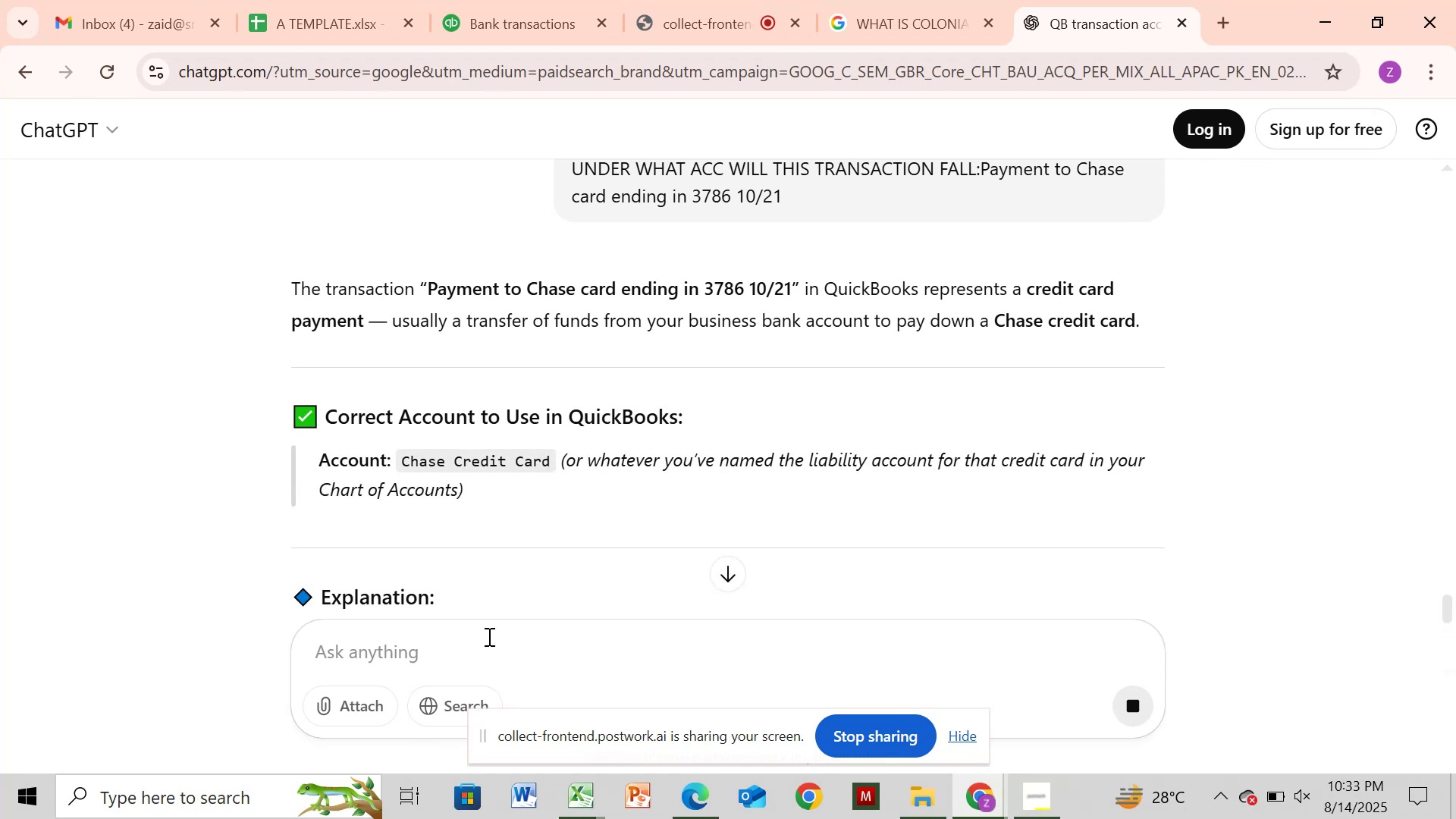 
wait(19.72)
 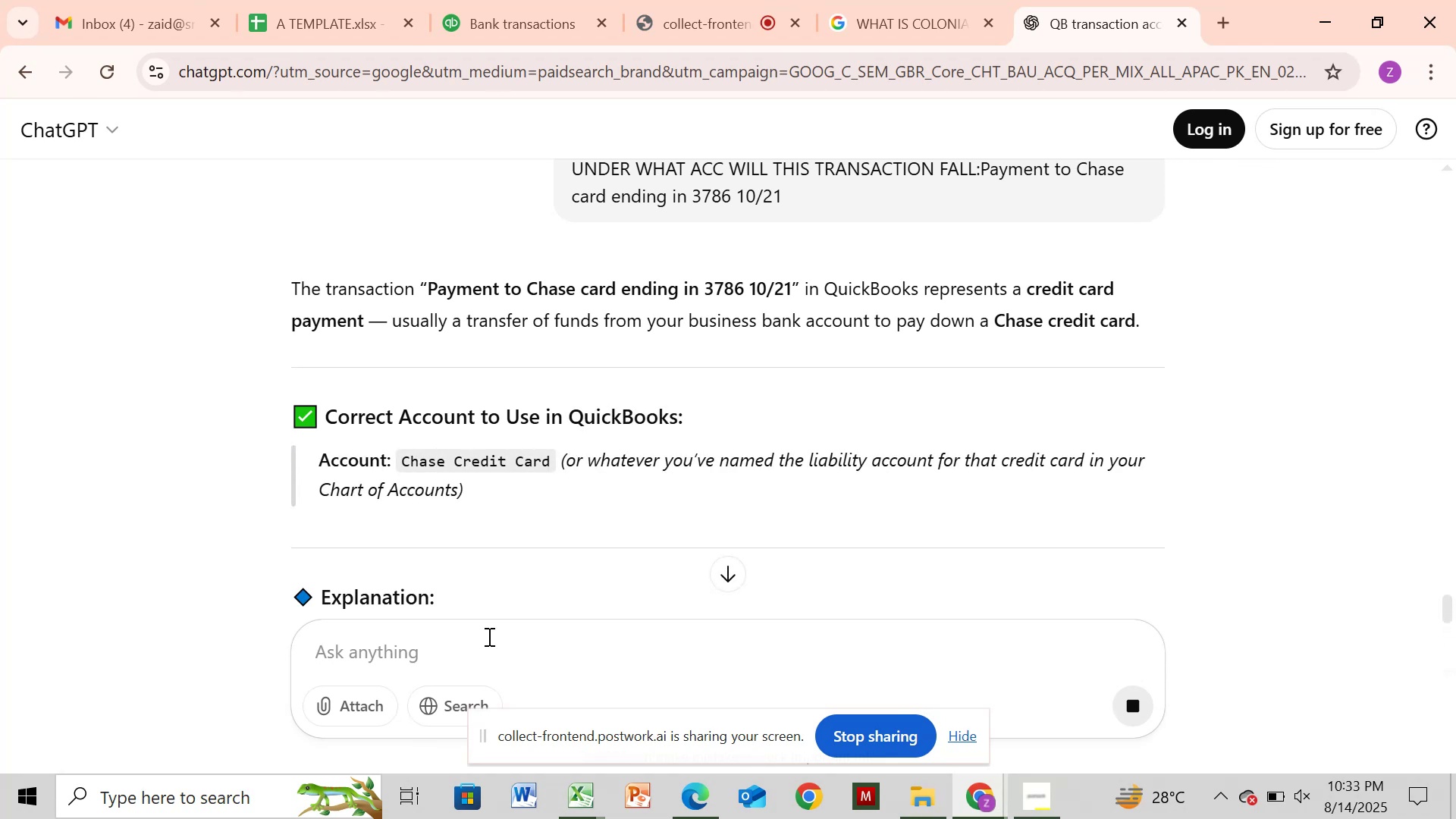 
left_click_drag(start_coordinate=[1451, 608], to_coordinate=[1443, 622])
 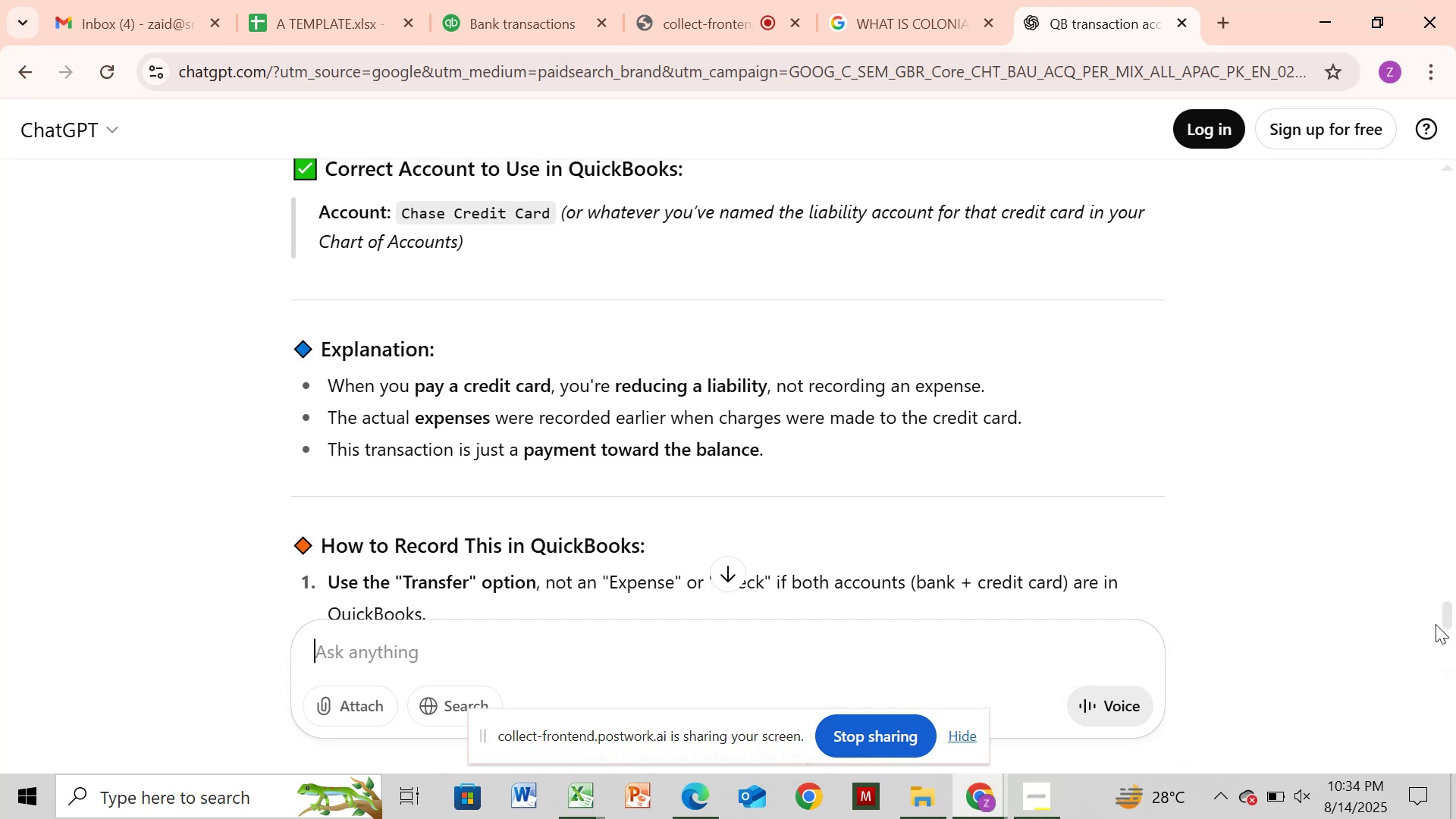 
wait(99.25)
 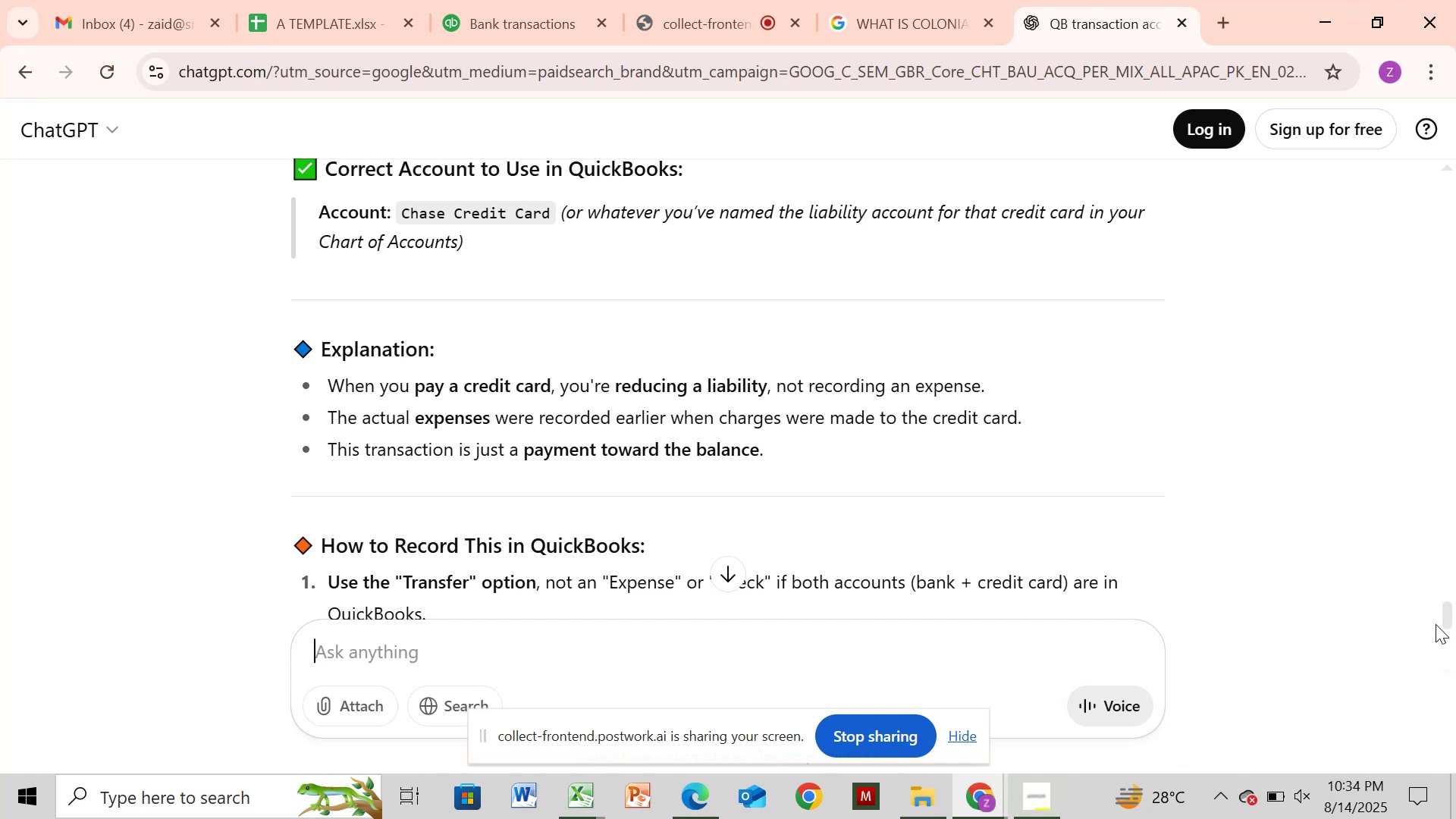 
left_click_drag(start_coordinate=[1445, 609], to_coordinate=[1455, 604])
 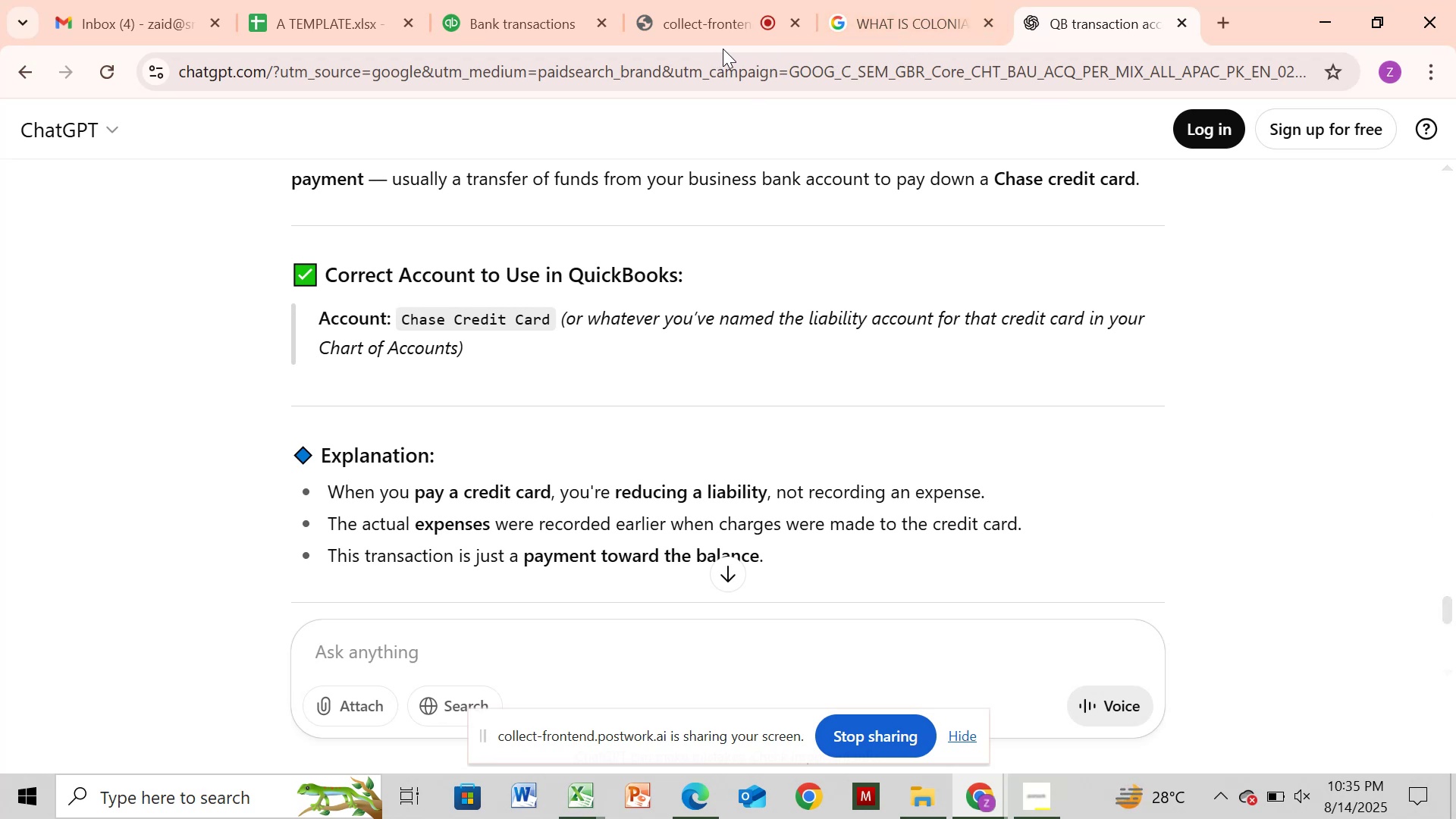 
wait(5.11)
 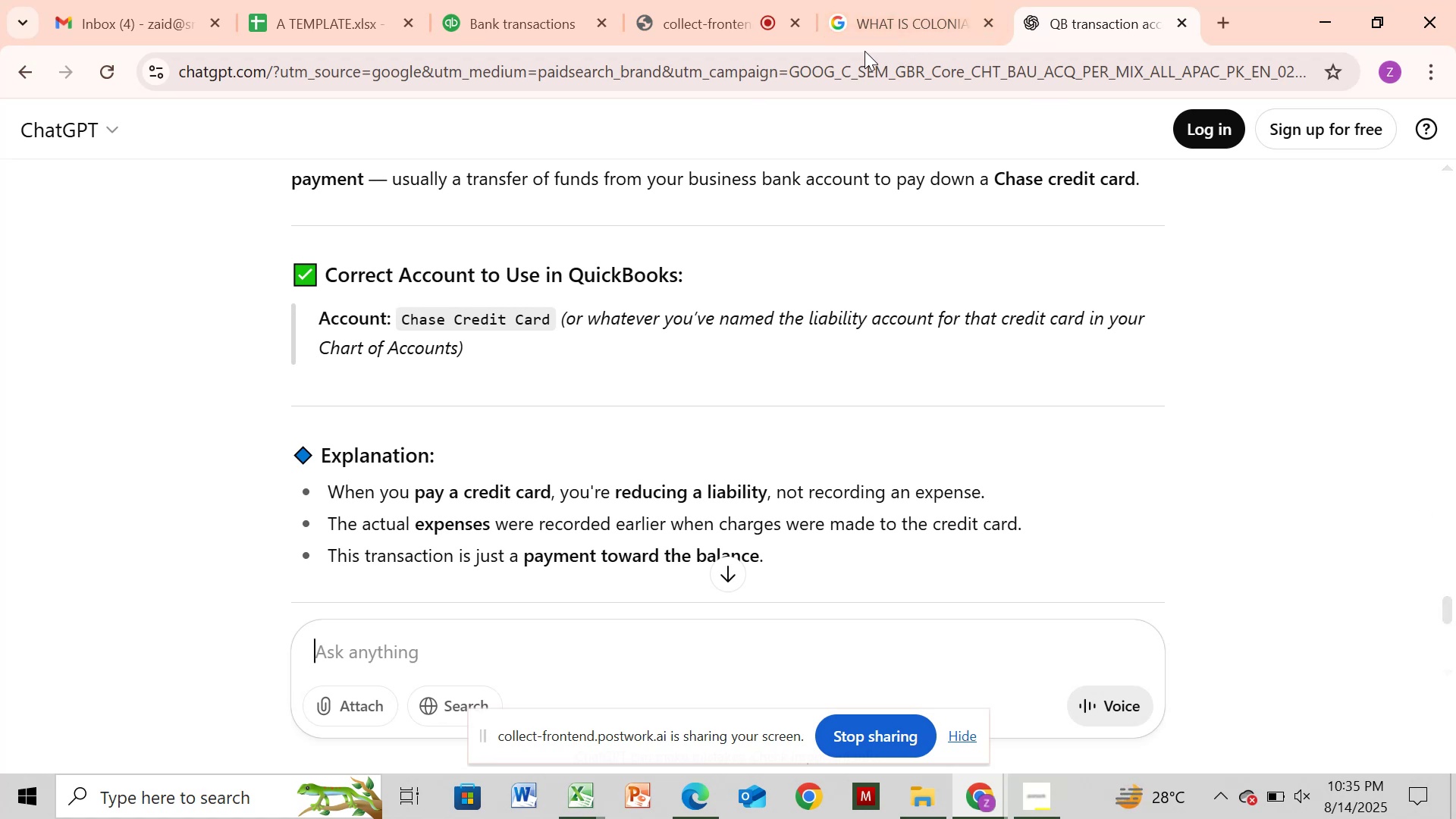 
left_click([541, 33])
 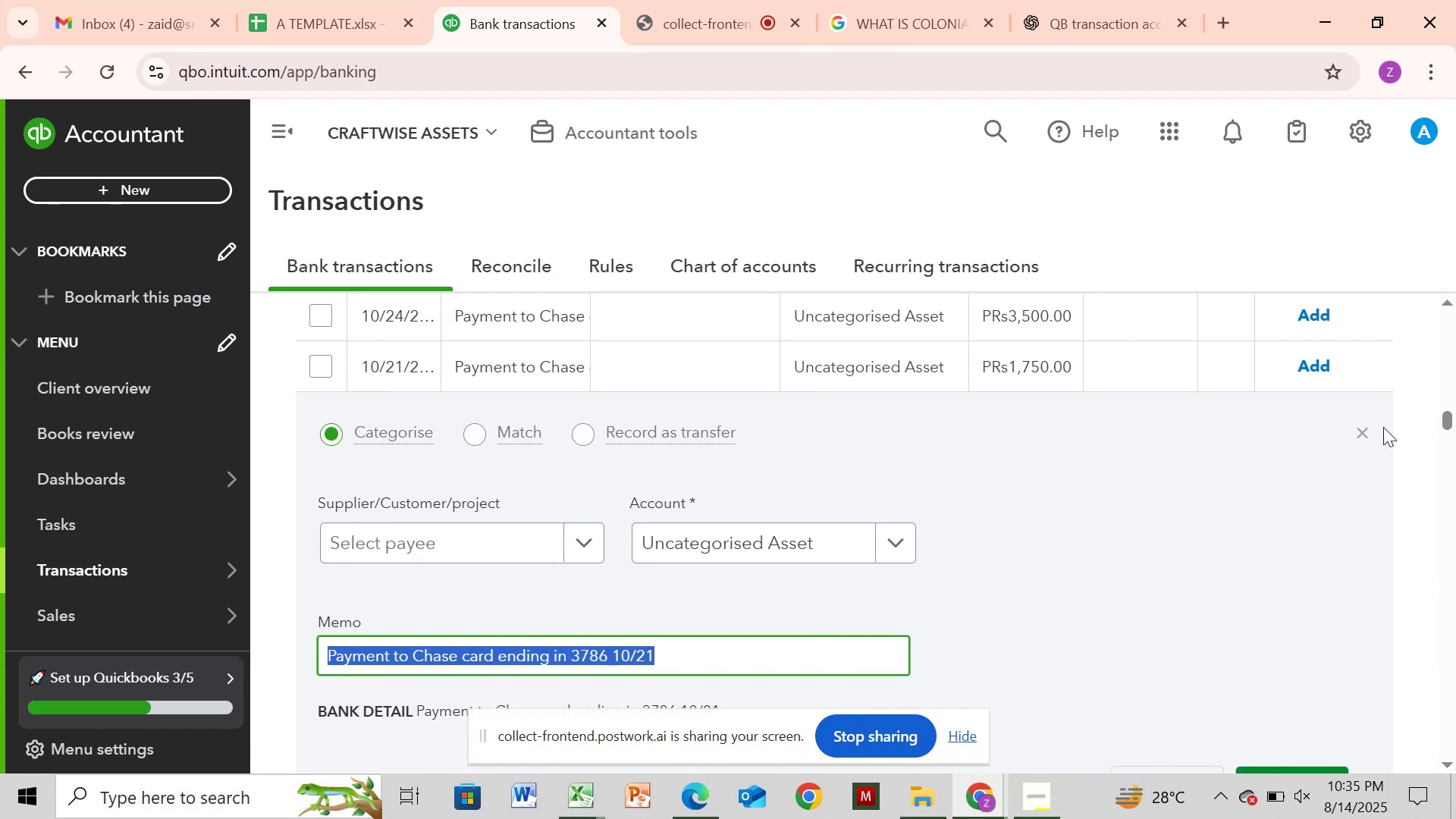 
left_click([1355, 427])
 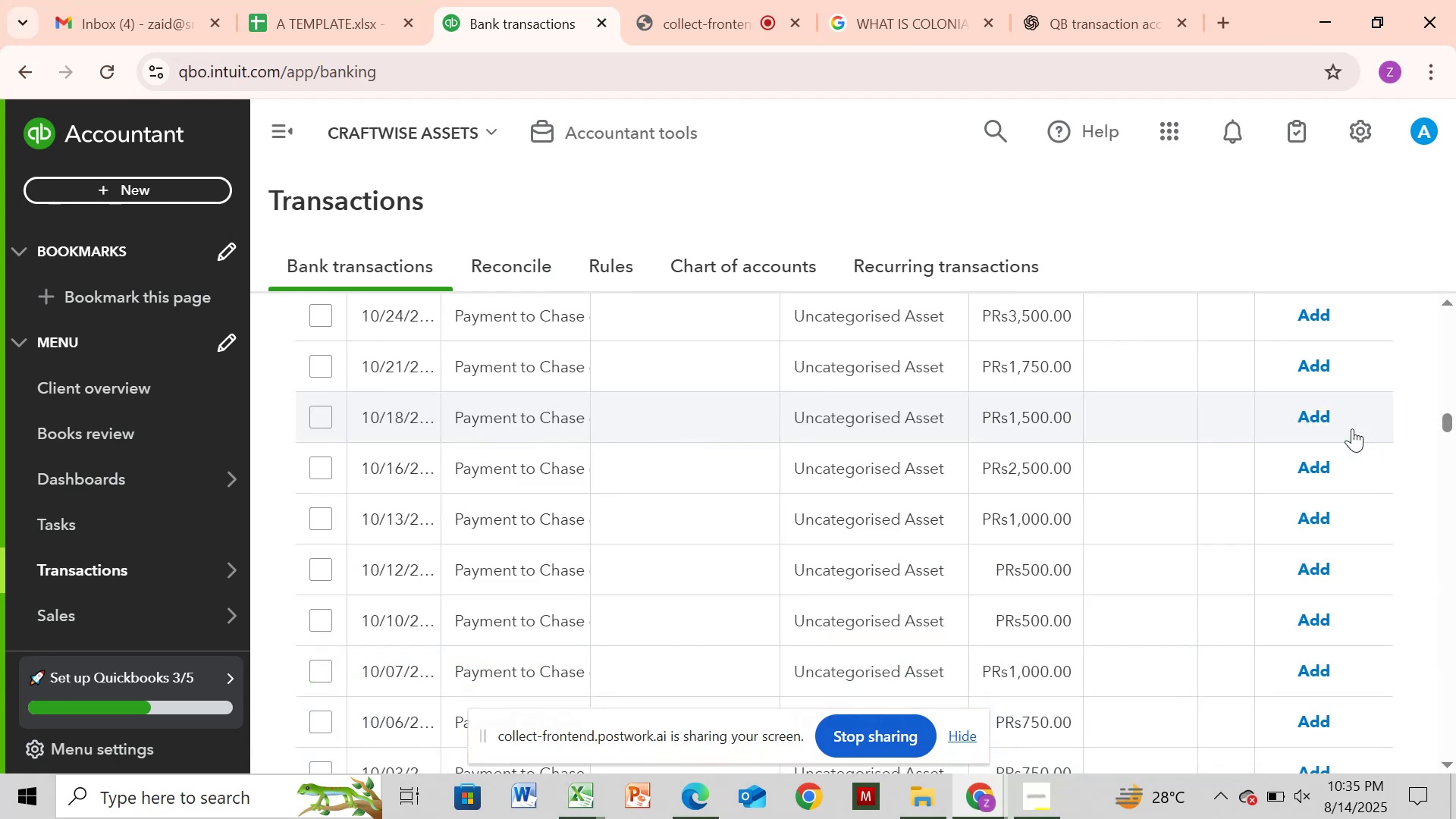 
wait(12.79)
 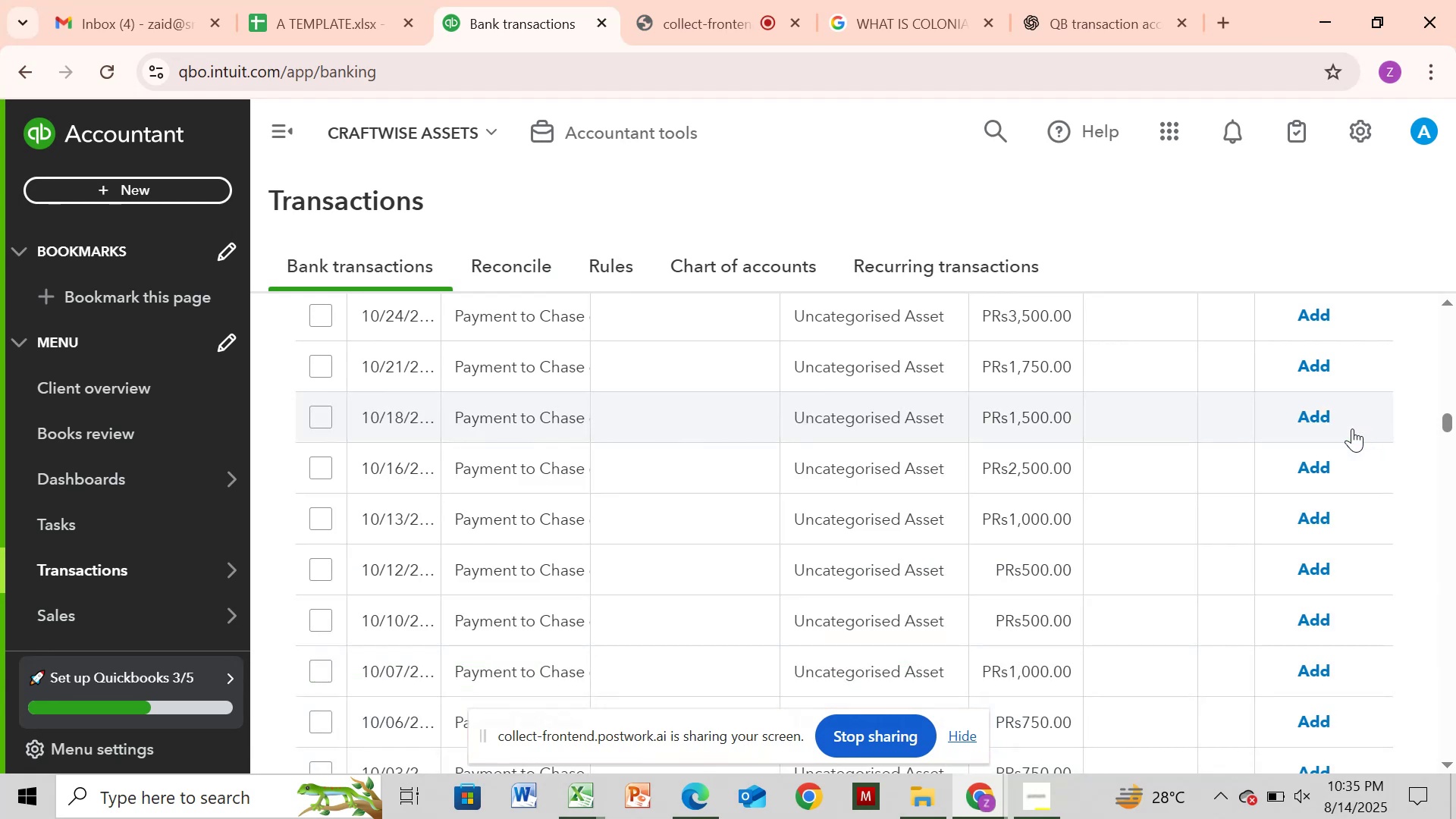 
mouse_move([557, 443])
 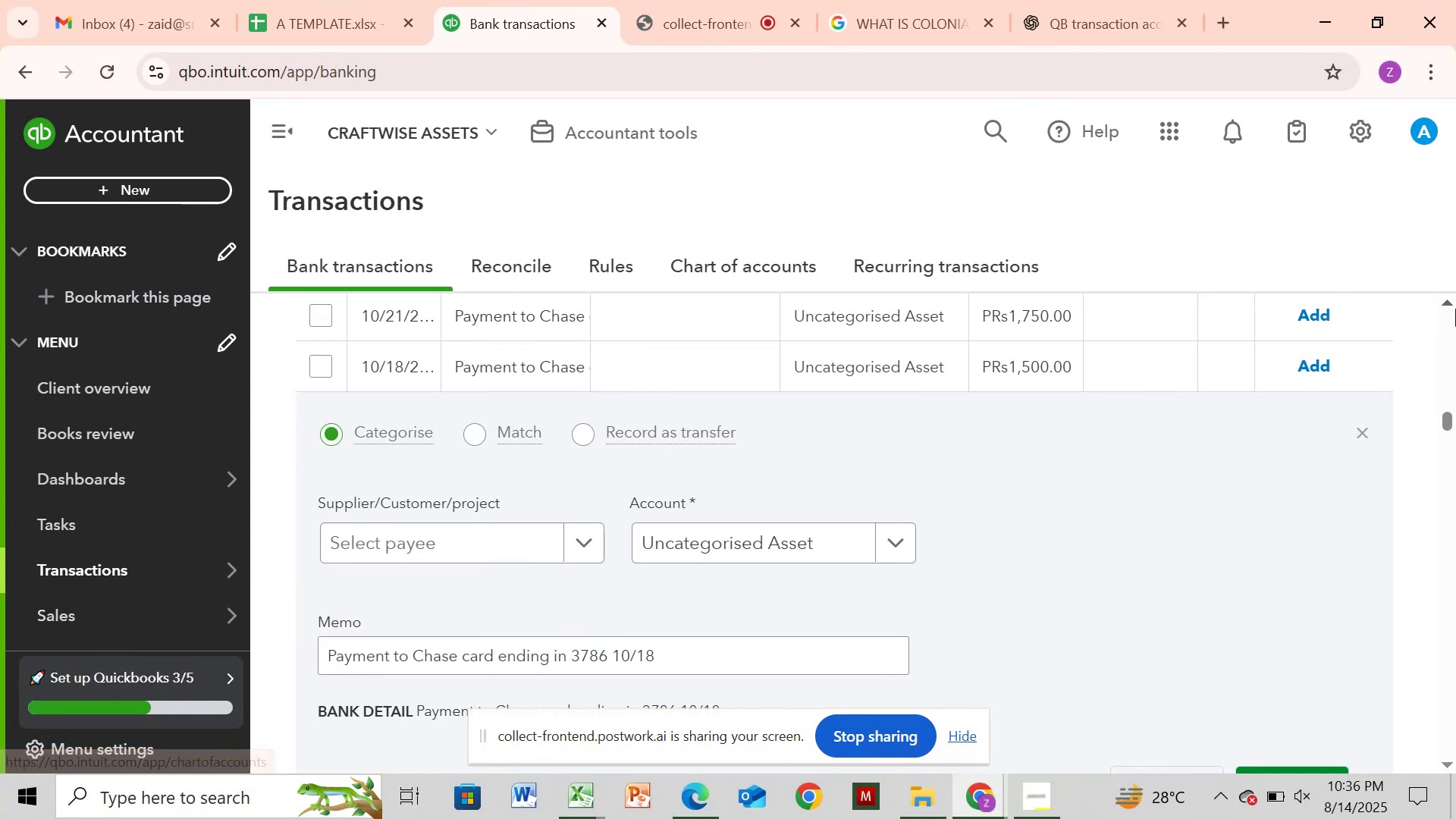 
wait(6.4)
 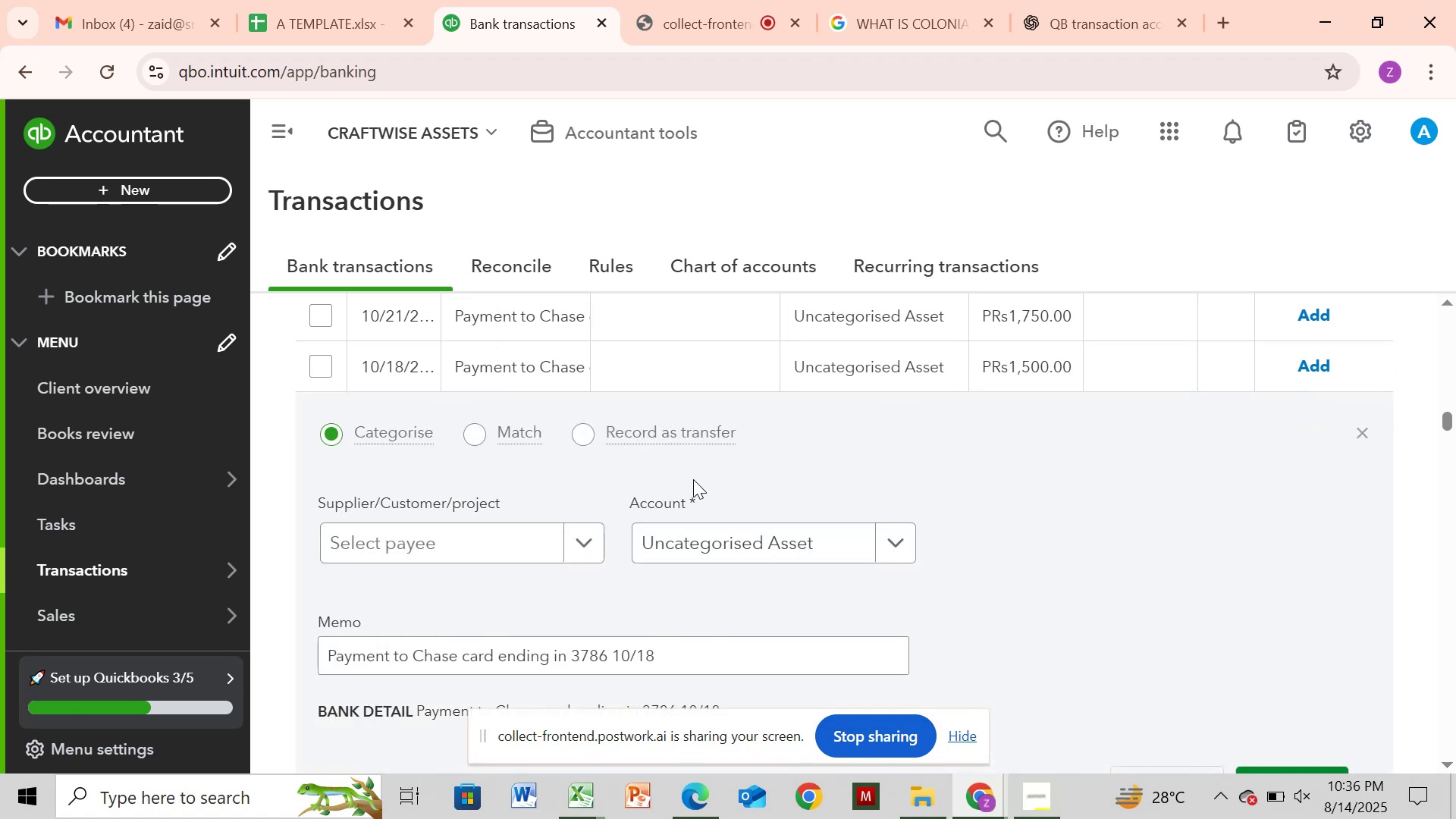 
left_click([1361, 422])
 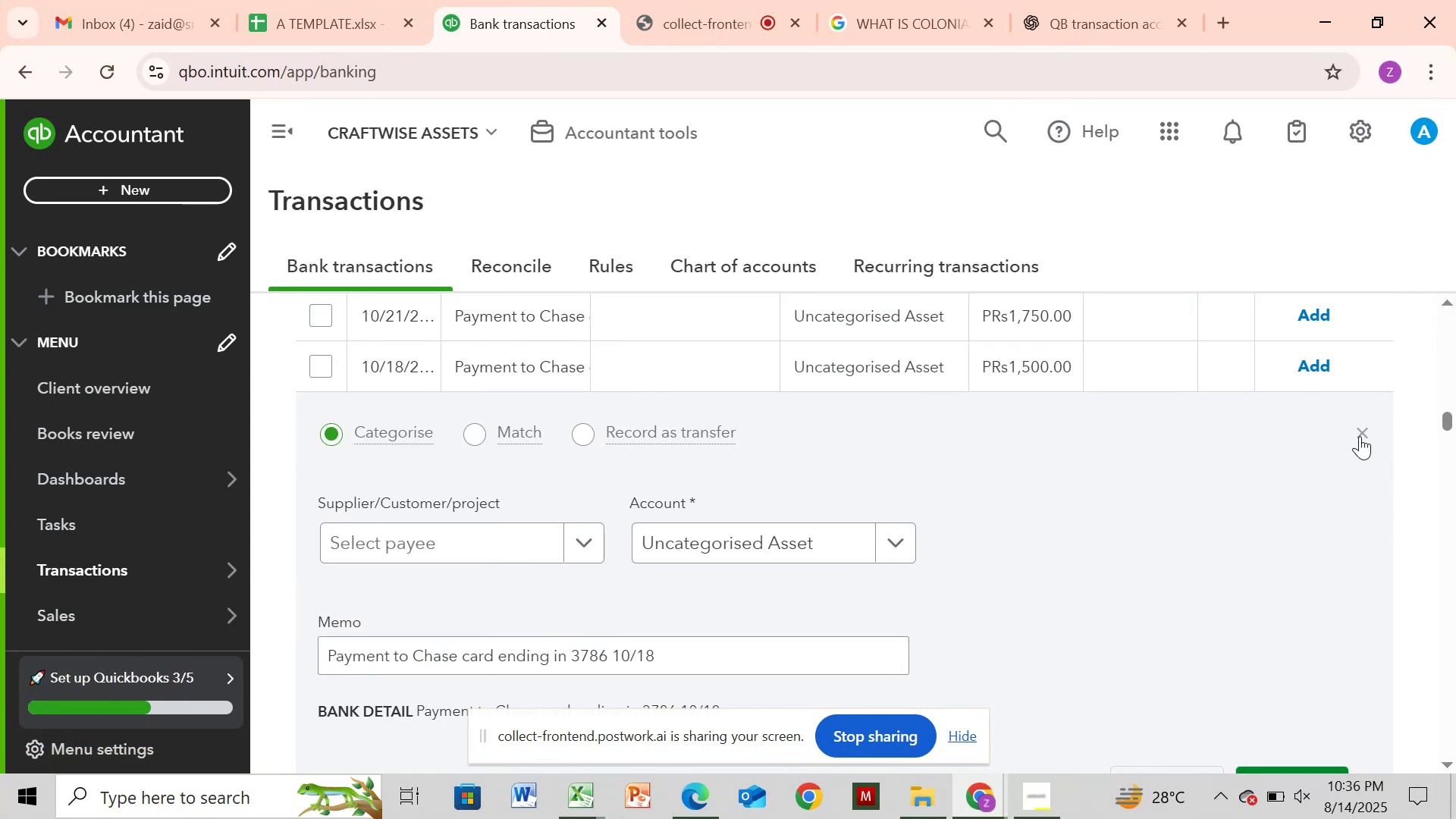 
left_click([1360, 436])
 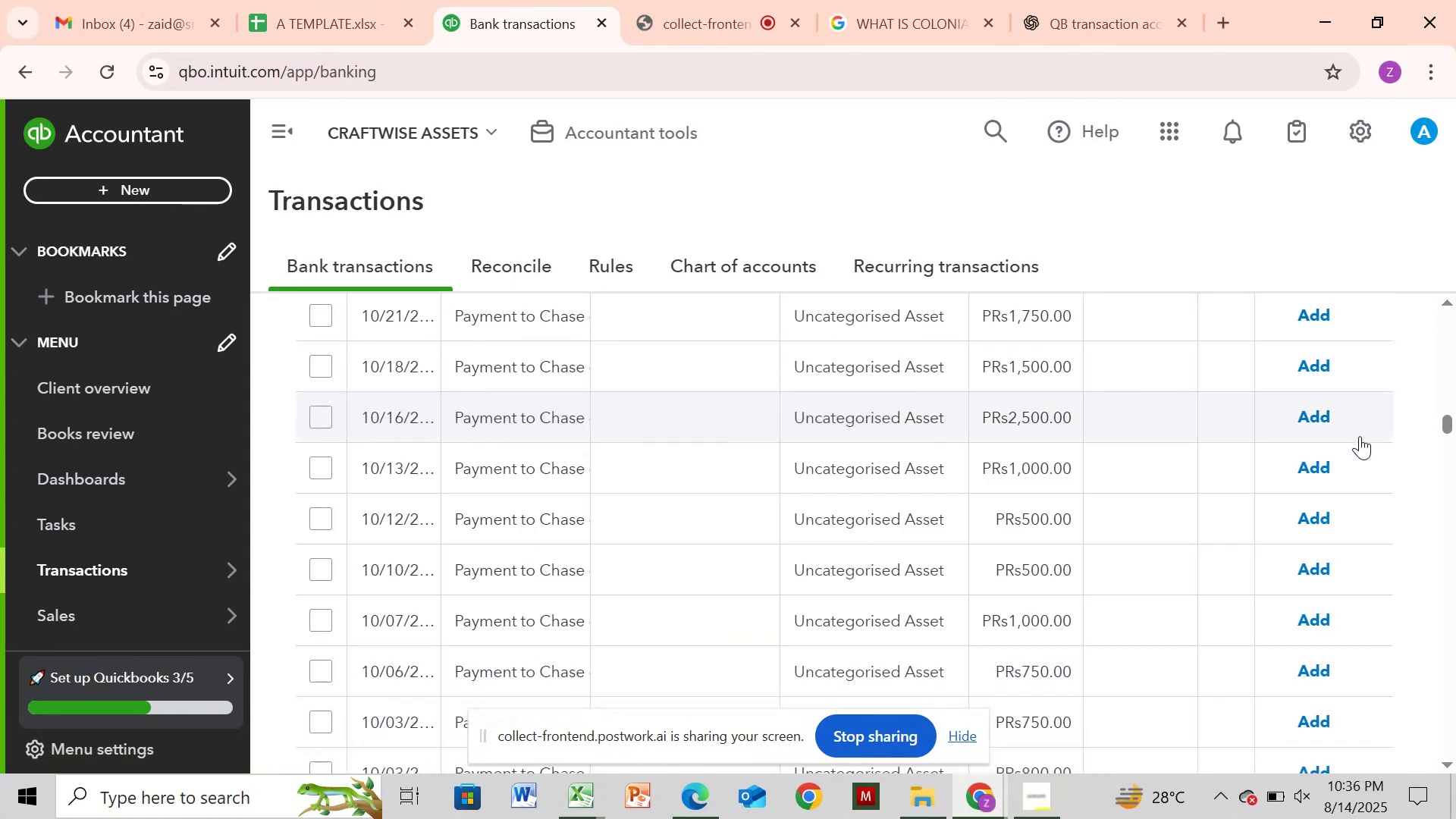 
left_click([1360, 436])
 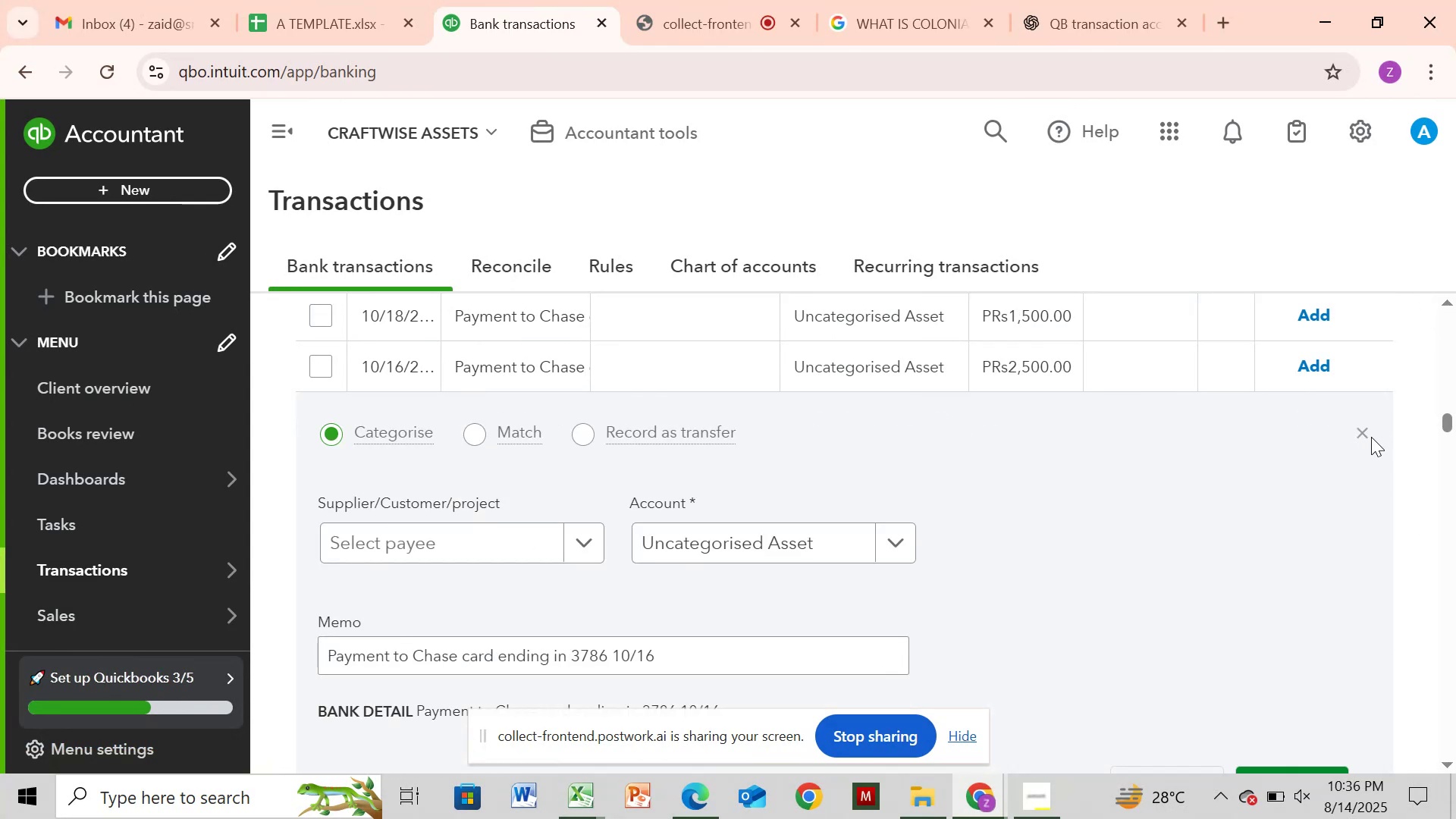 
left_click([1357, 435])
 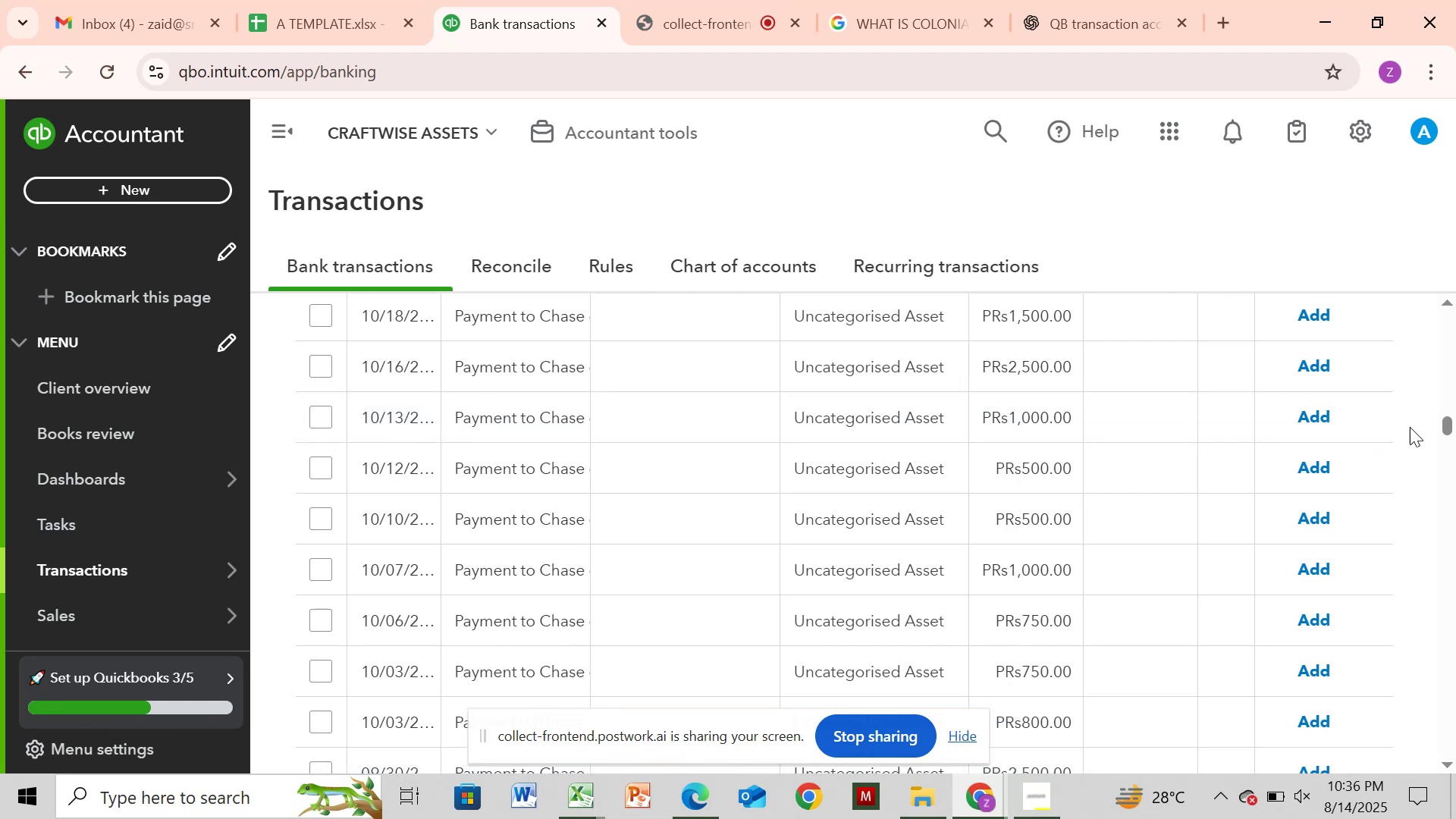 
left_click_drag(start_coordinate=[1448, 424], to_coordinate=[1455, 355])
 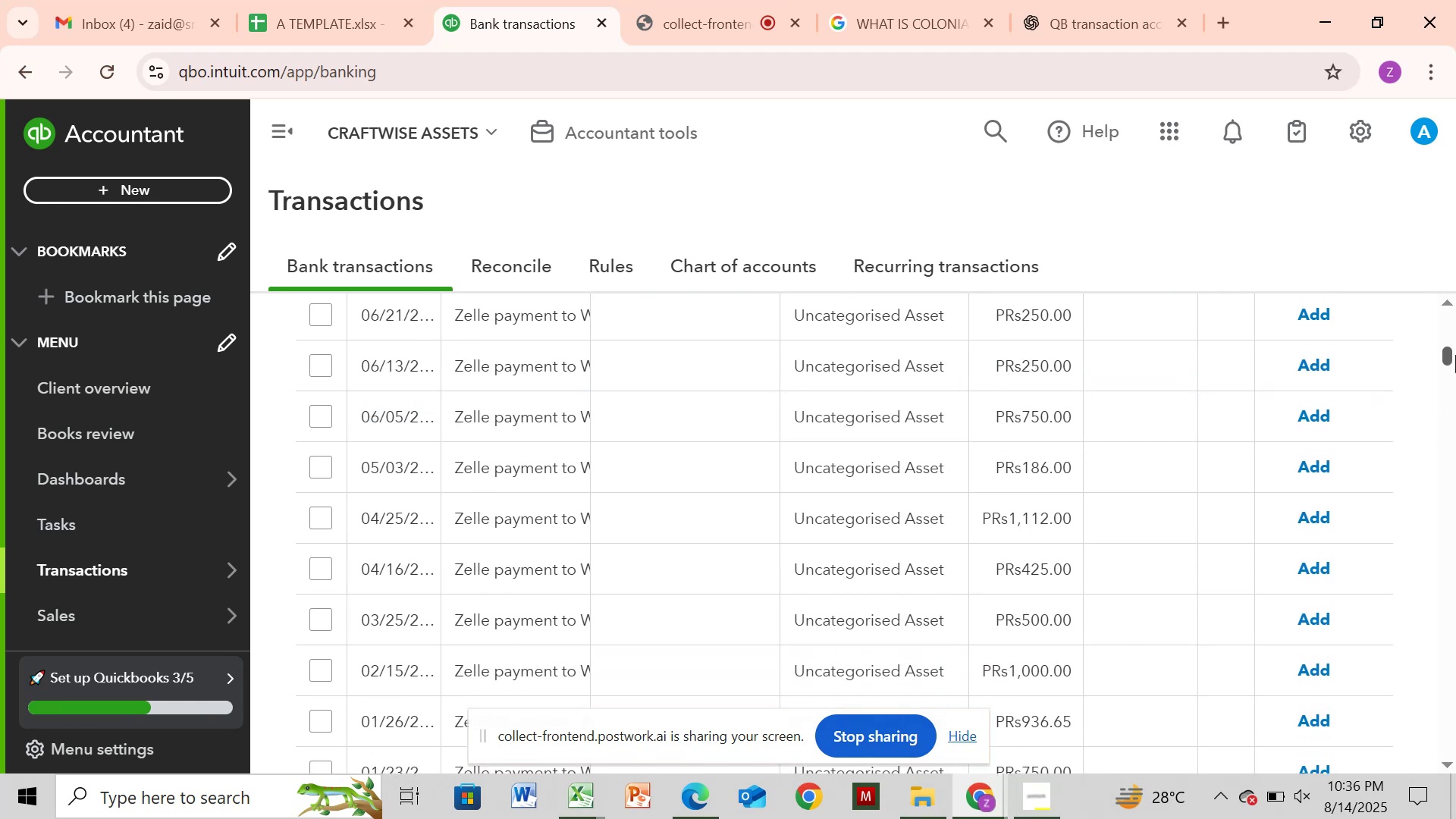 
left_click_drag(start_coordinate=[1455, 355], to_coordinate=[1455, 300])
 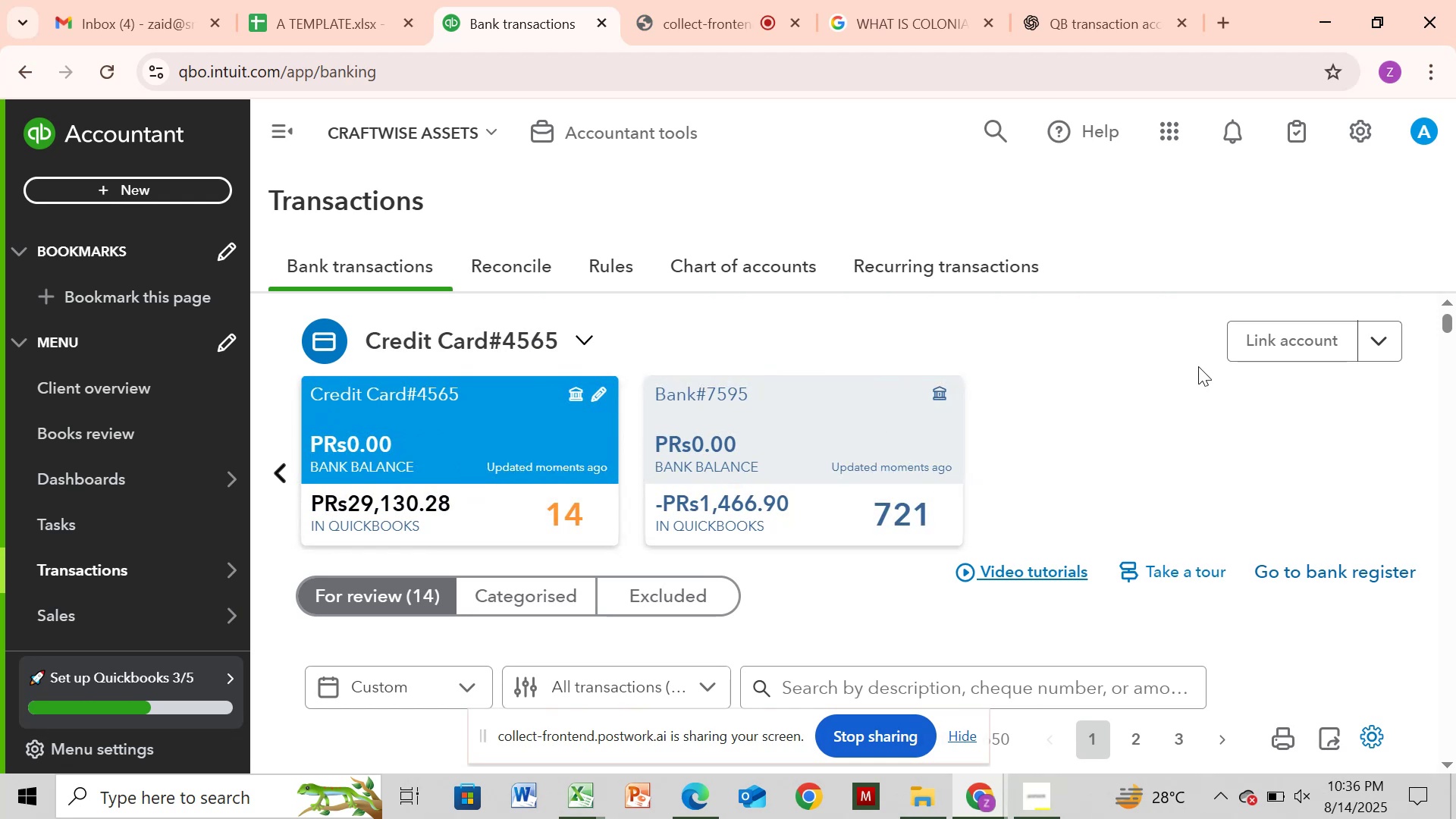 
wait(6.46)
 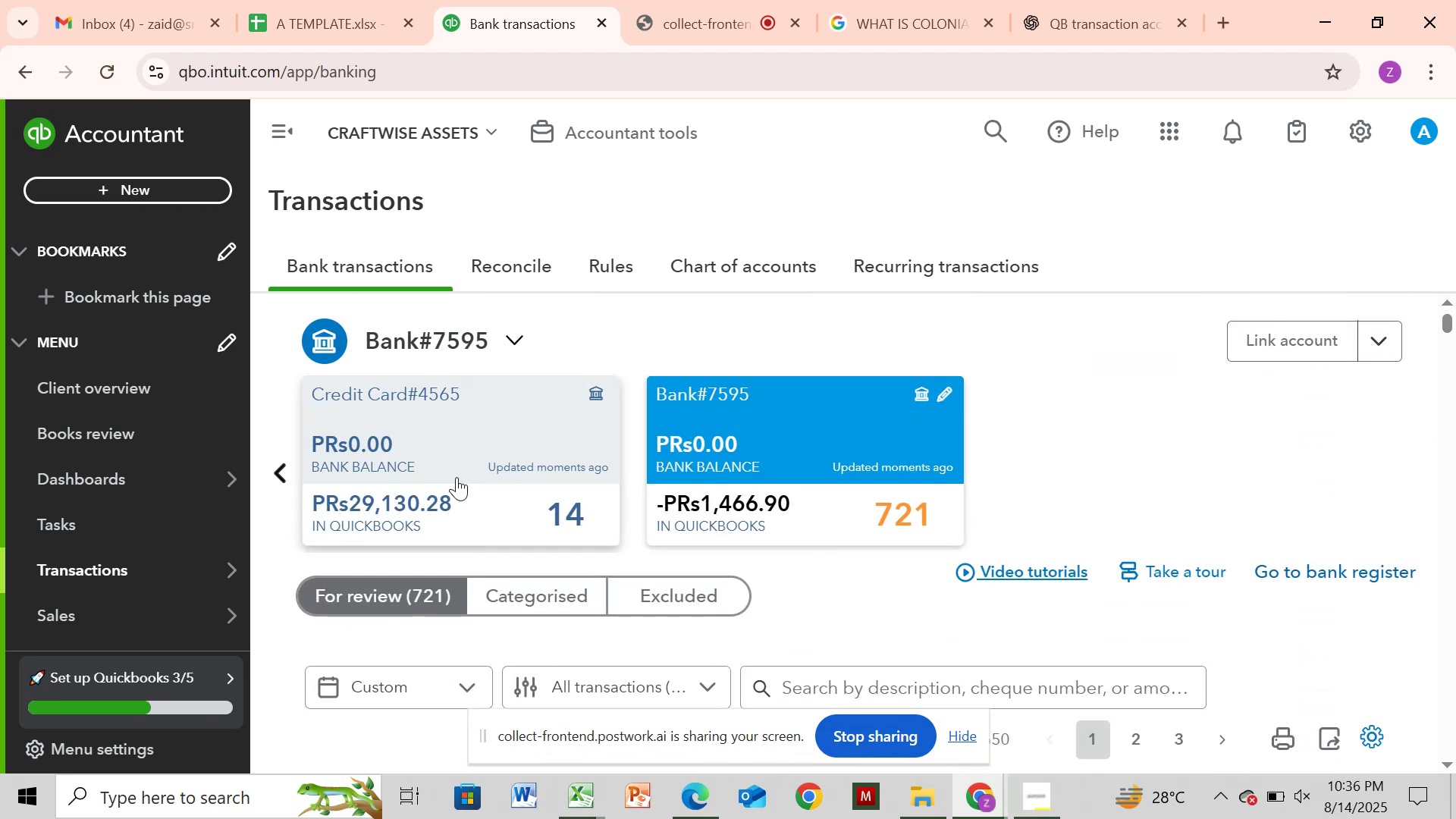 
left_click_drag(start_coordinate=[1440, 340], to_coordinate=[1448, 480])
 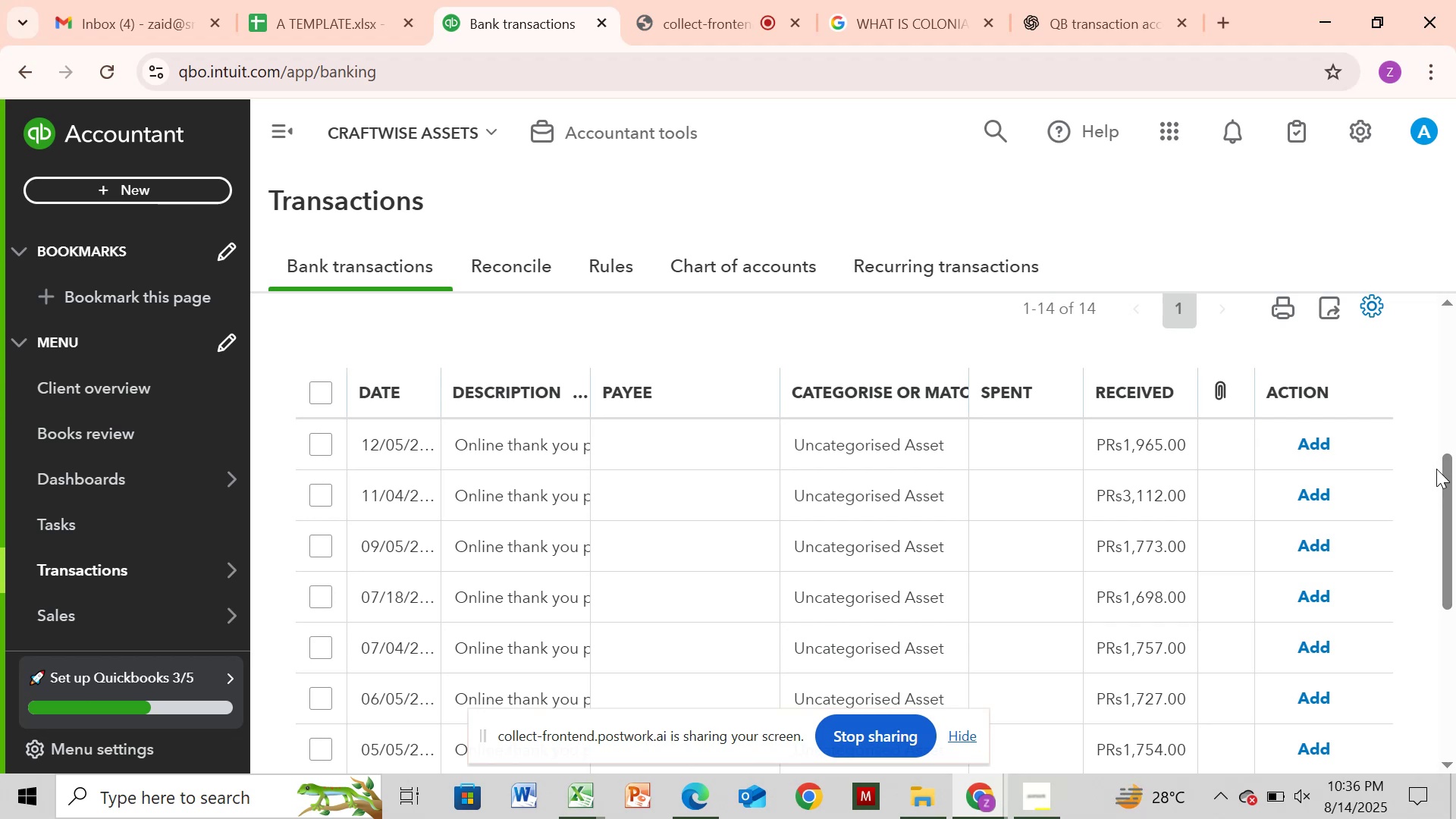 
left_click_drag(start_coordinate=[1432, 461], to_coordinate=[1455, 384])
 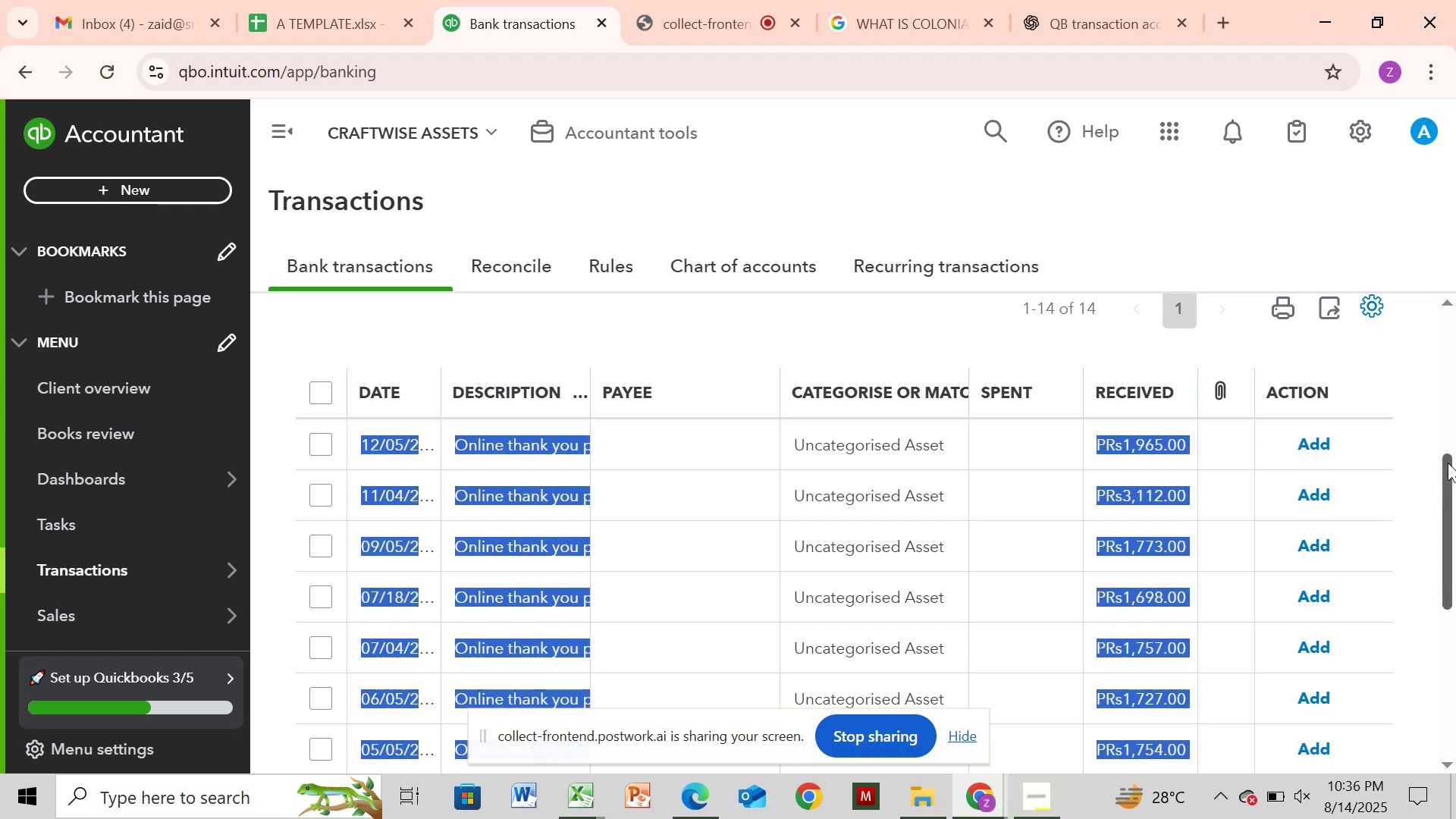 
left_click_drag(start_coordinate=[1447, 475], to_coordinate=[1455, 284])
 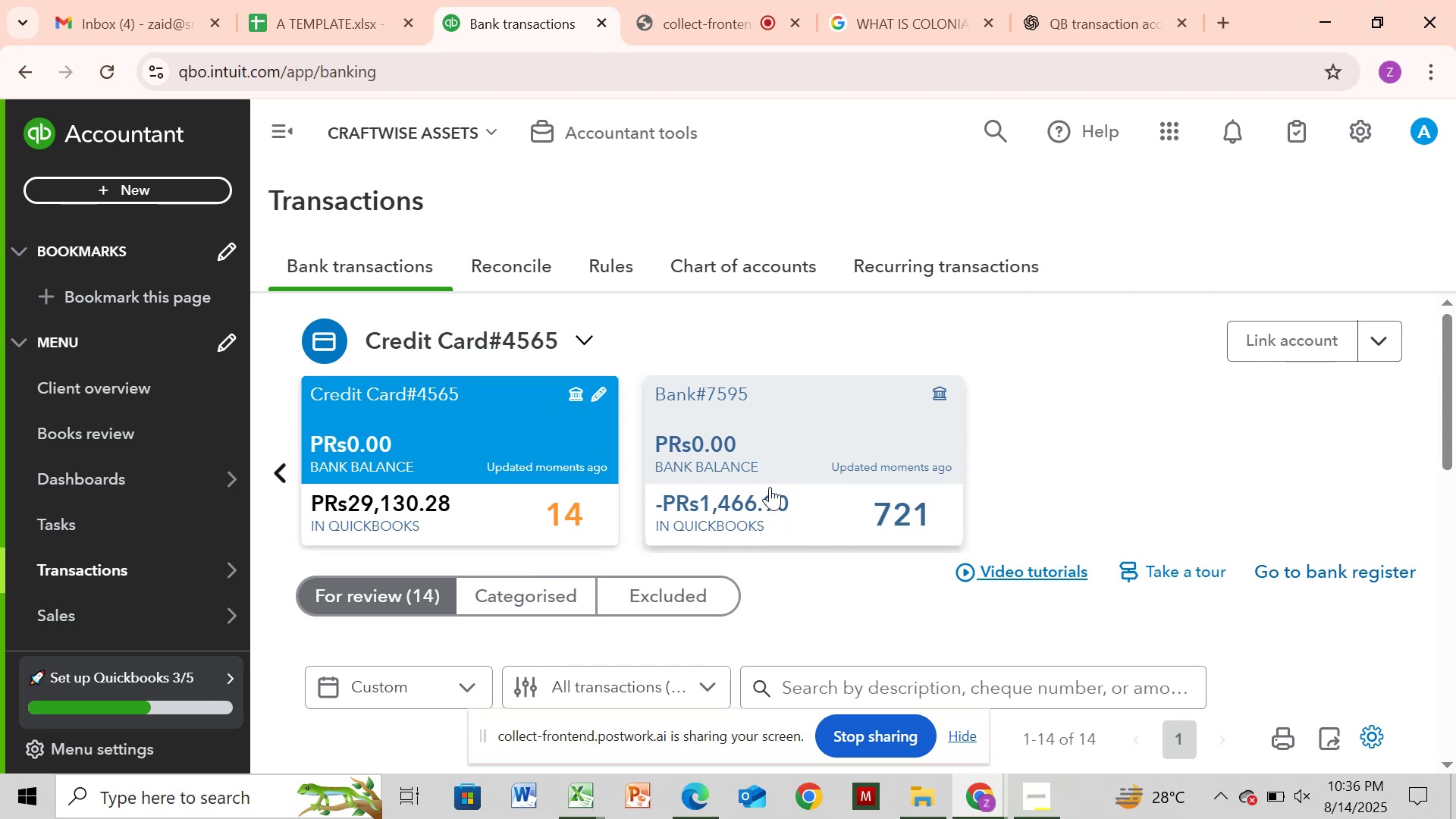 
left_click([767, 482])
 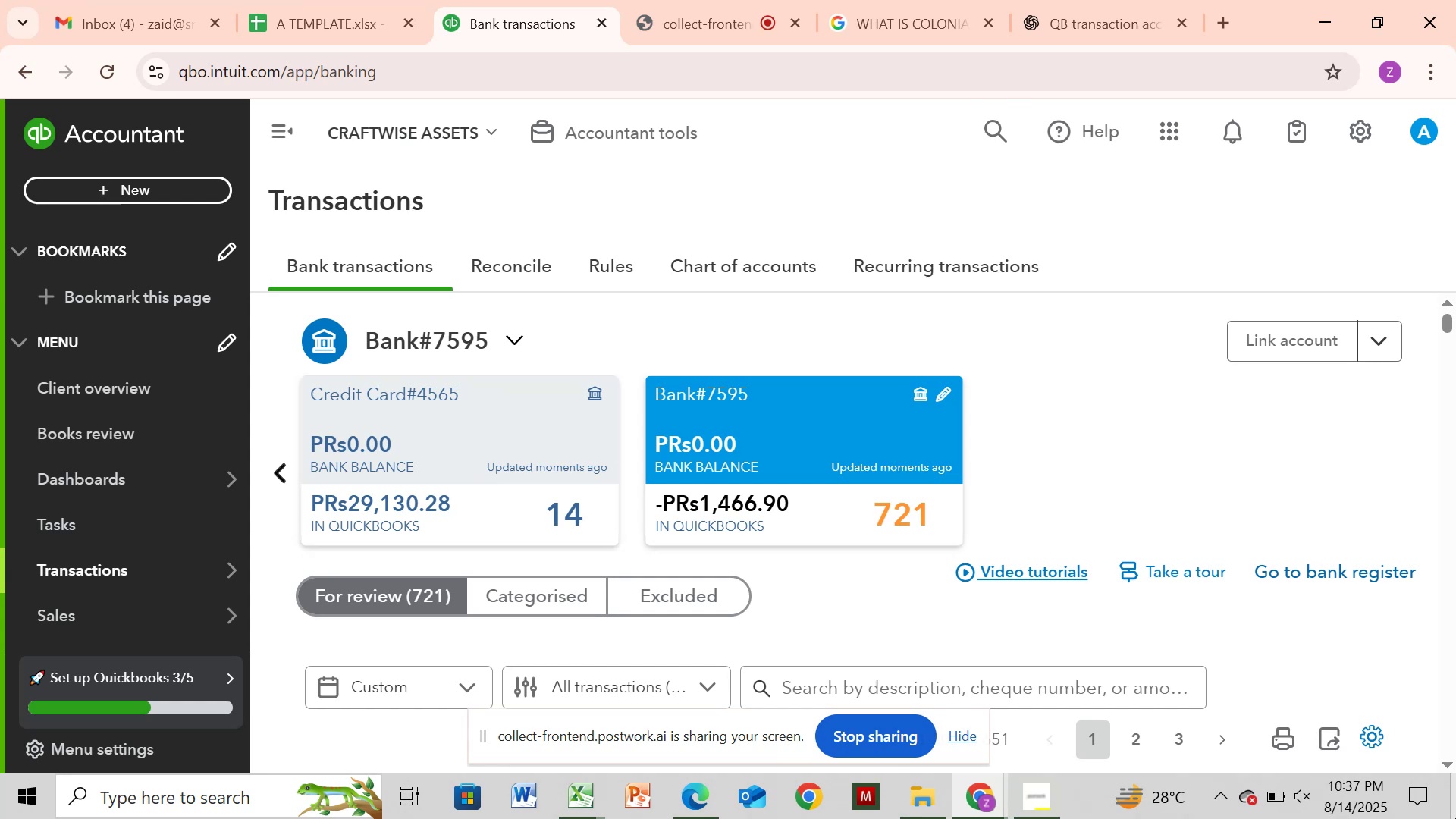 
wait(39.69)
 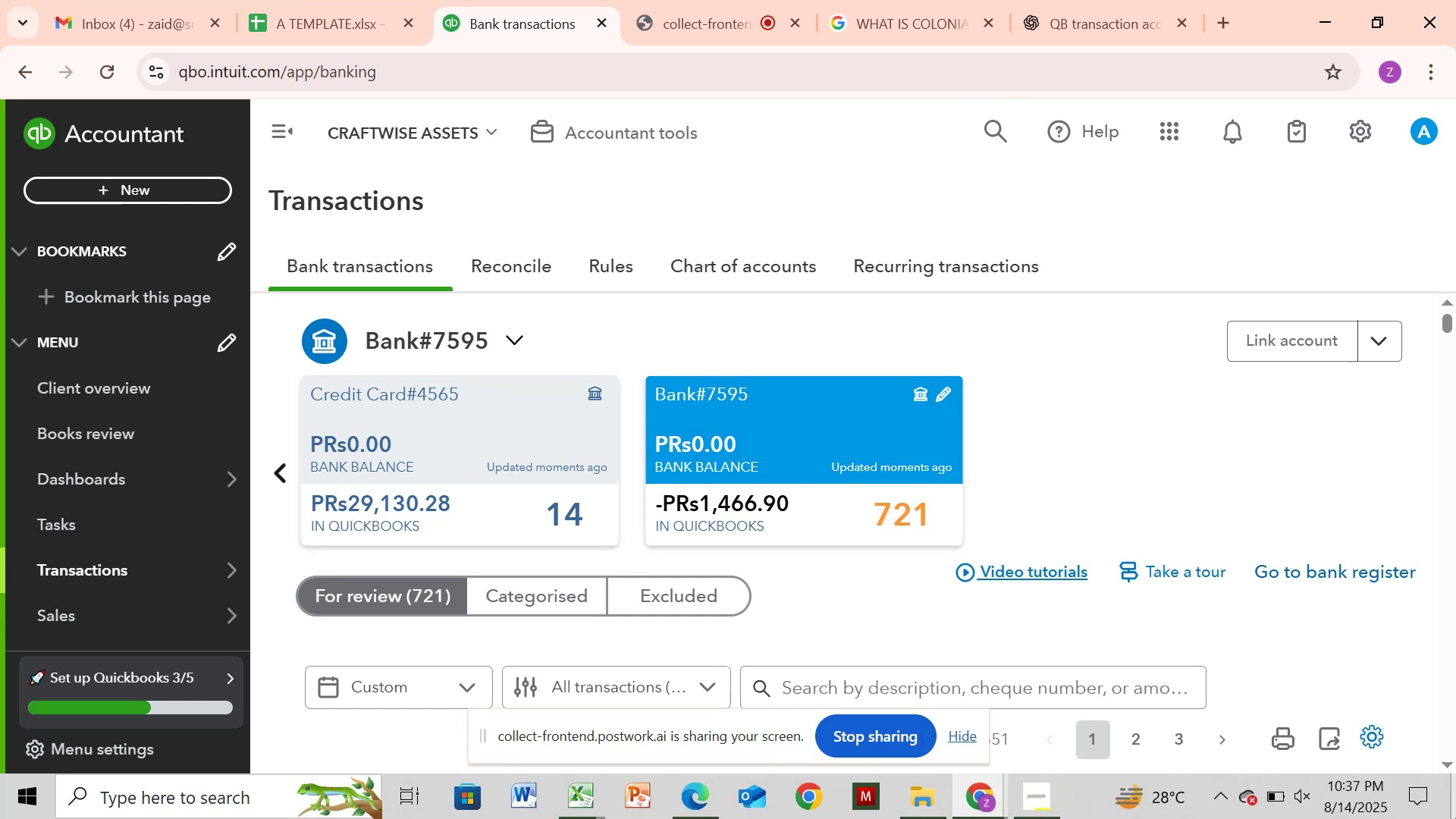 
left_click_drag(start_coordinate=[1447, 318], to_coordinate=[1450, 345])
 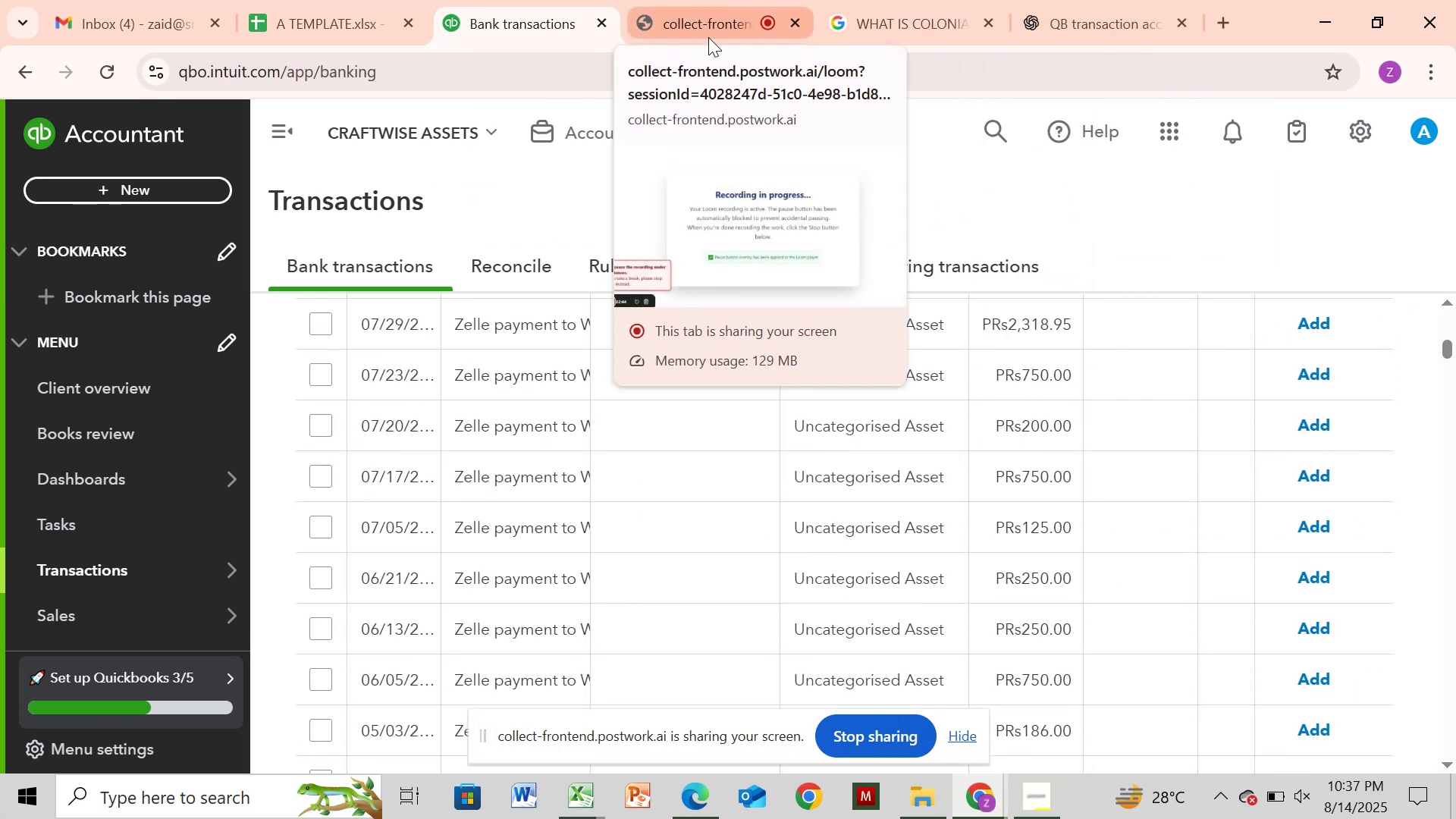 
left_click([712, 17])
 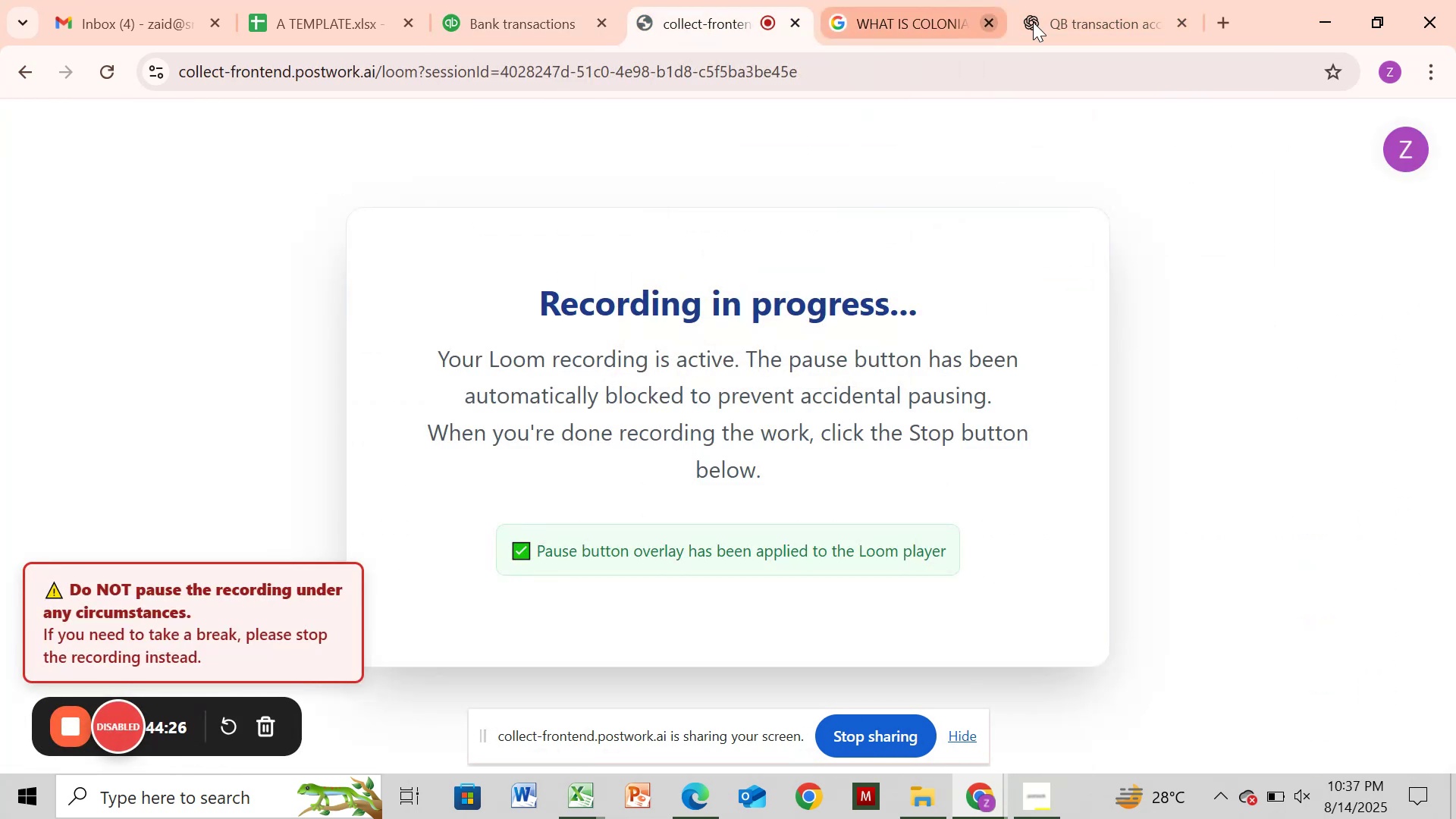 
left_click([1057, 22])
 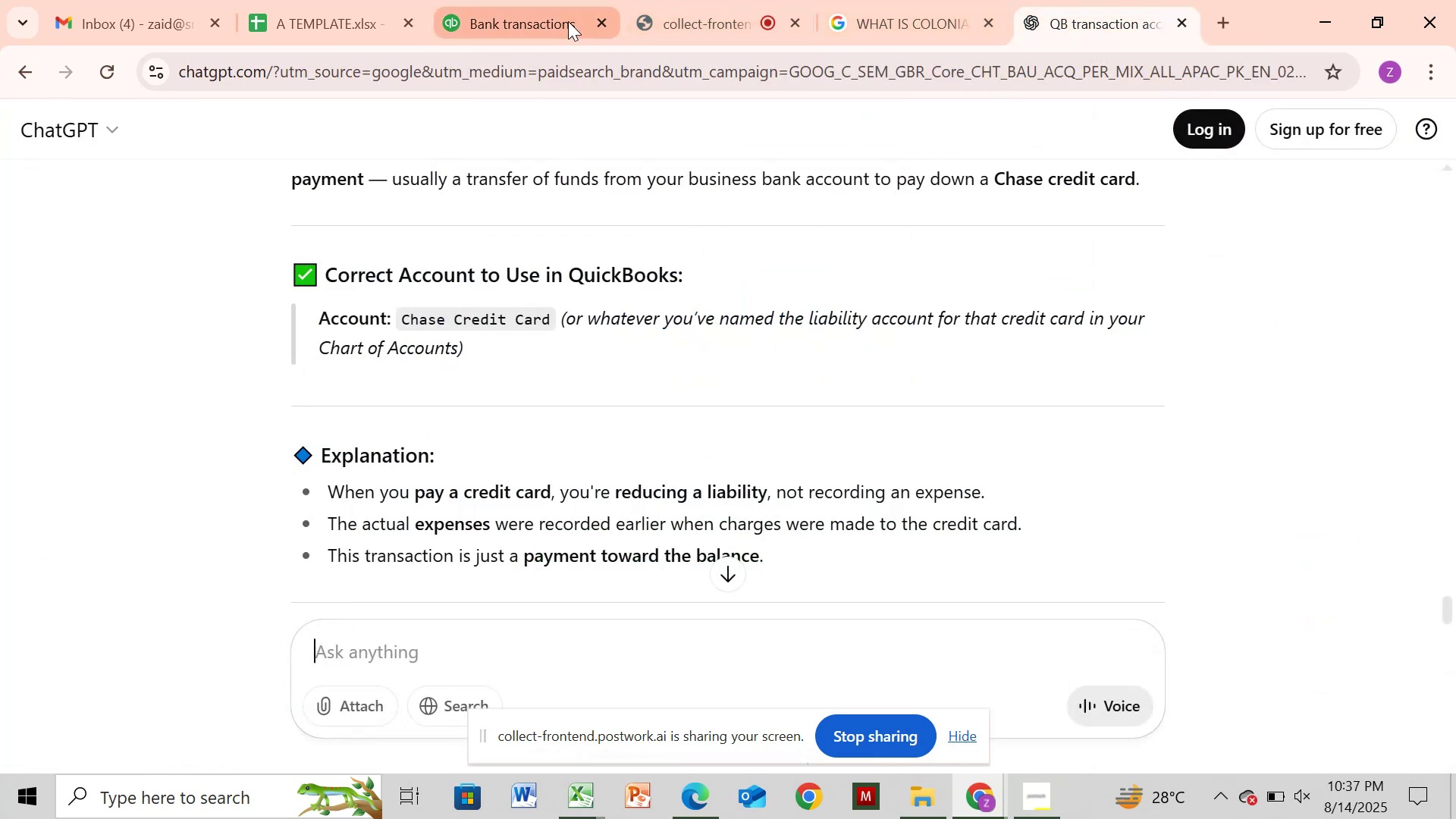 
left_click([554, 21])
 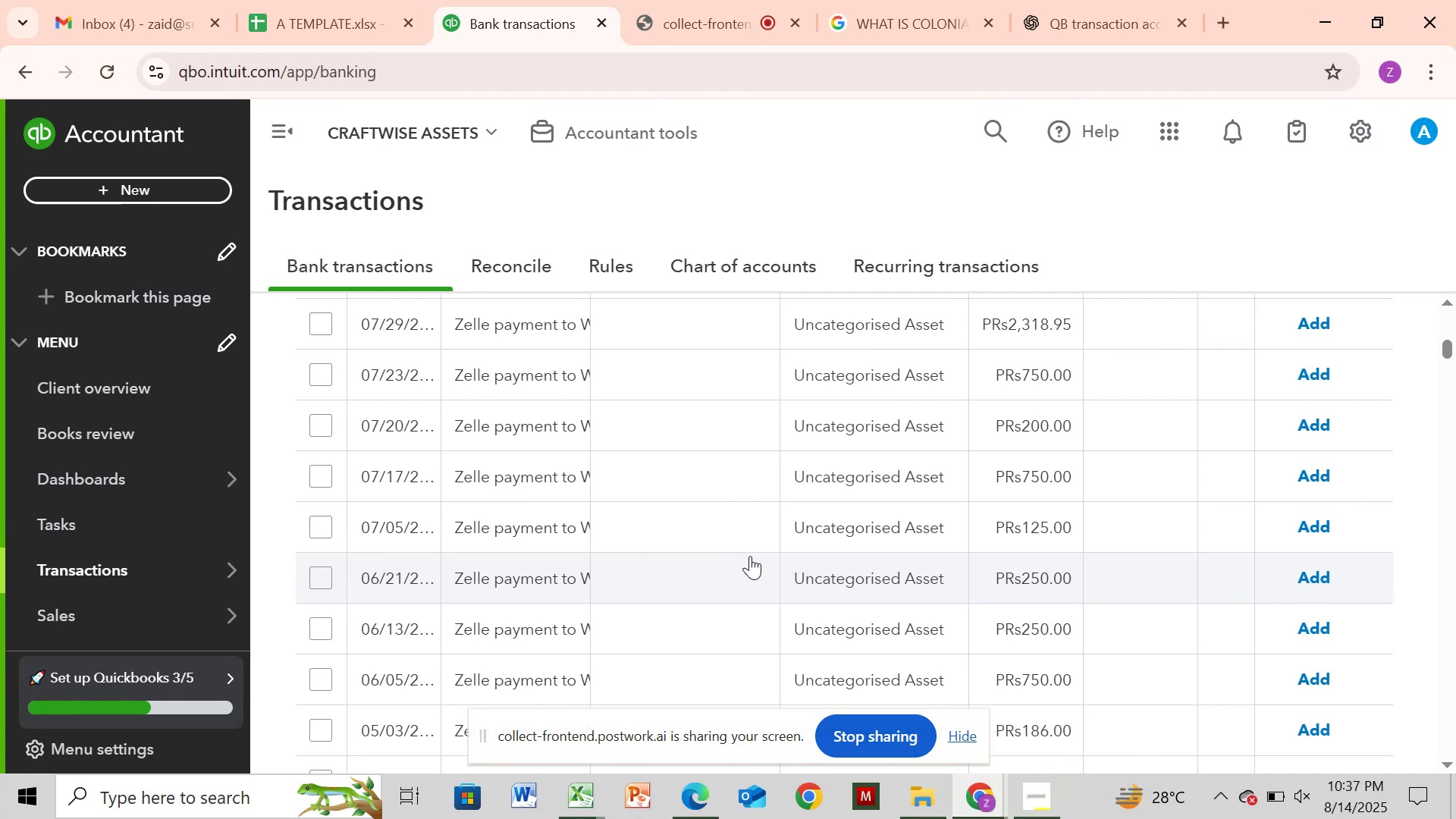 
wait(14.54)
 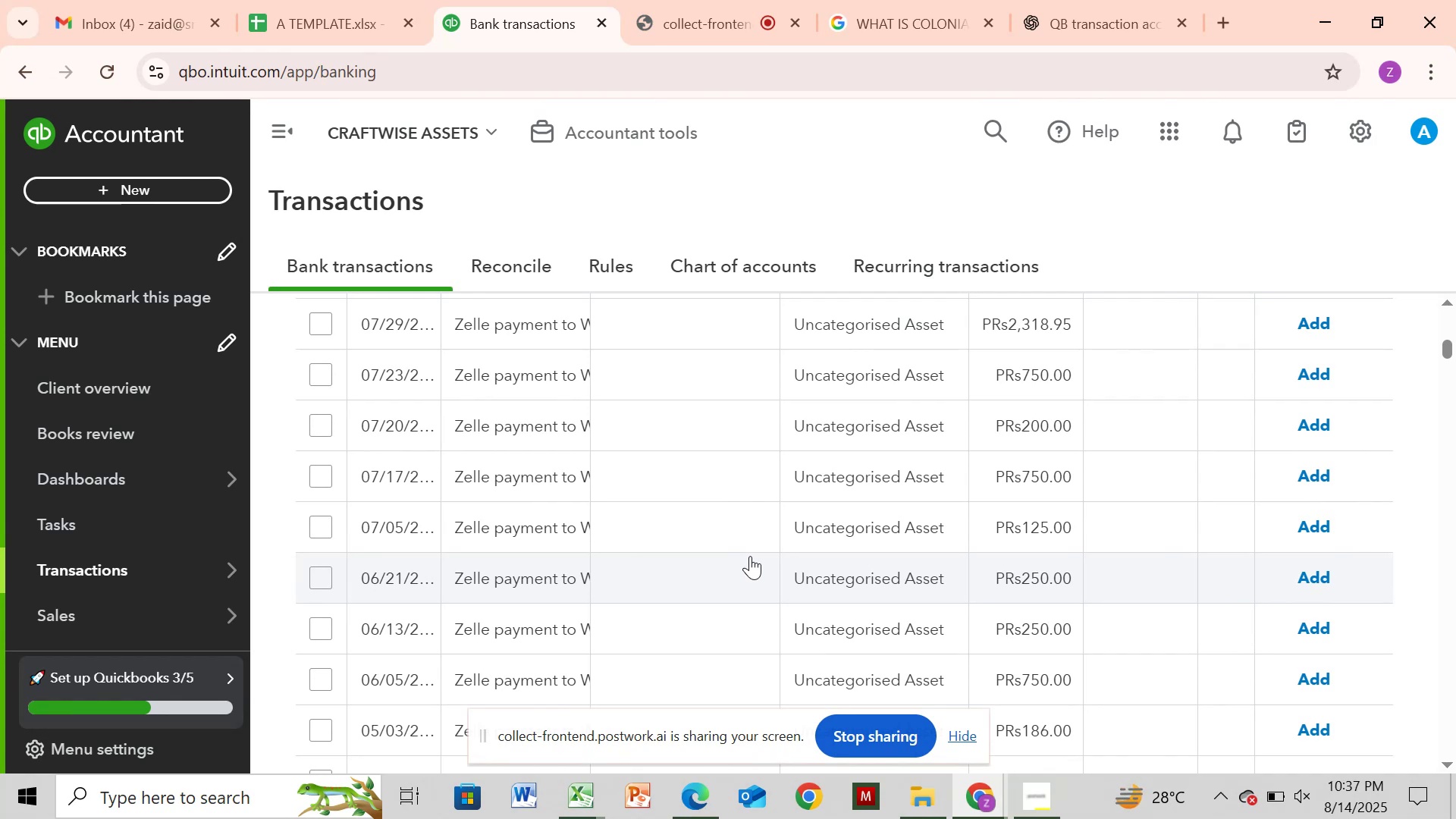 
left_click([535, 576])
 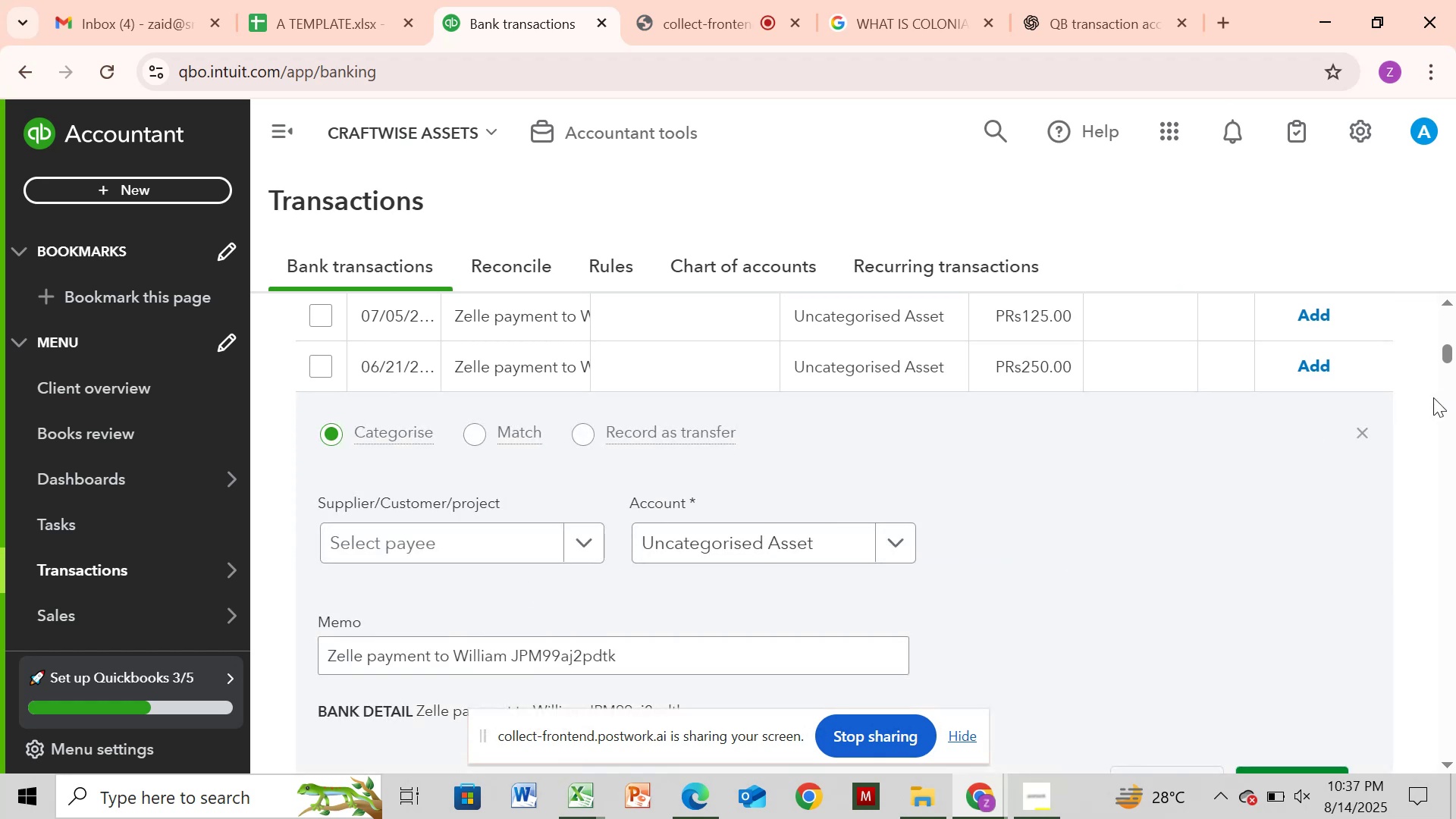 
left_click([1367, 432])
 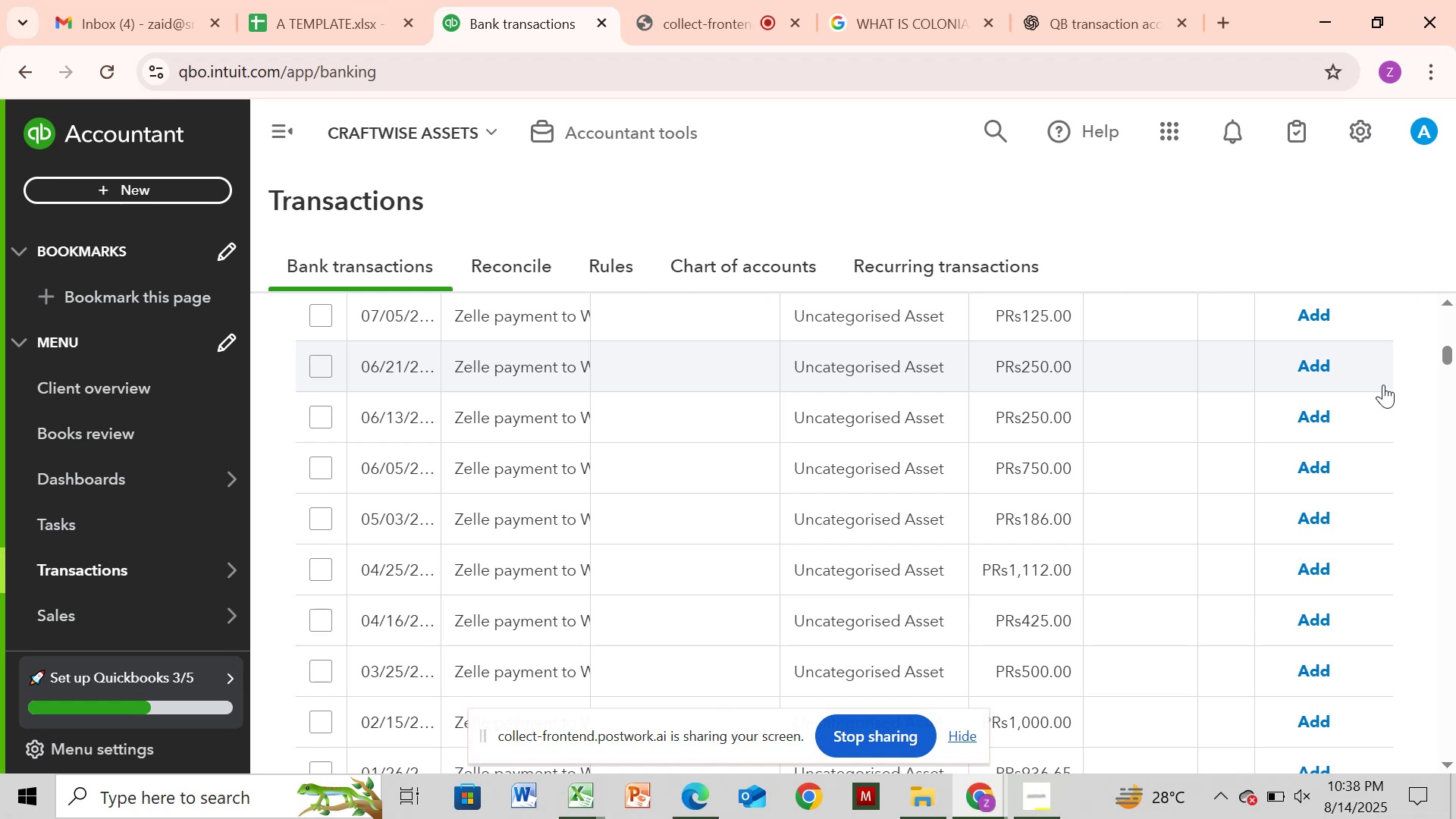 
wait(52.55)
 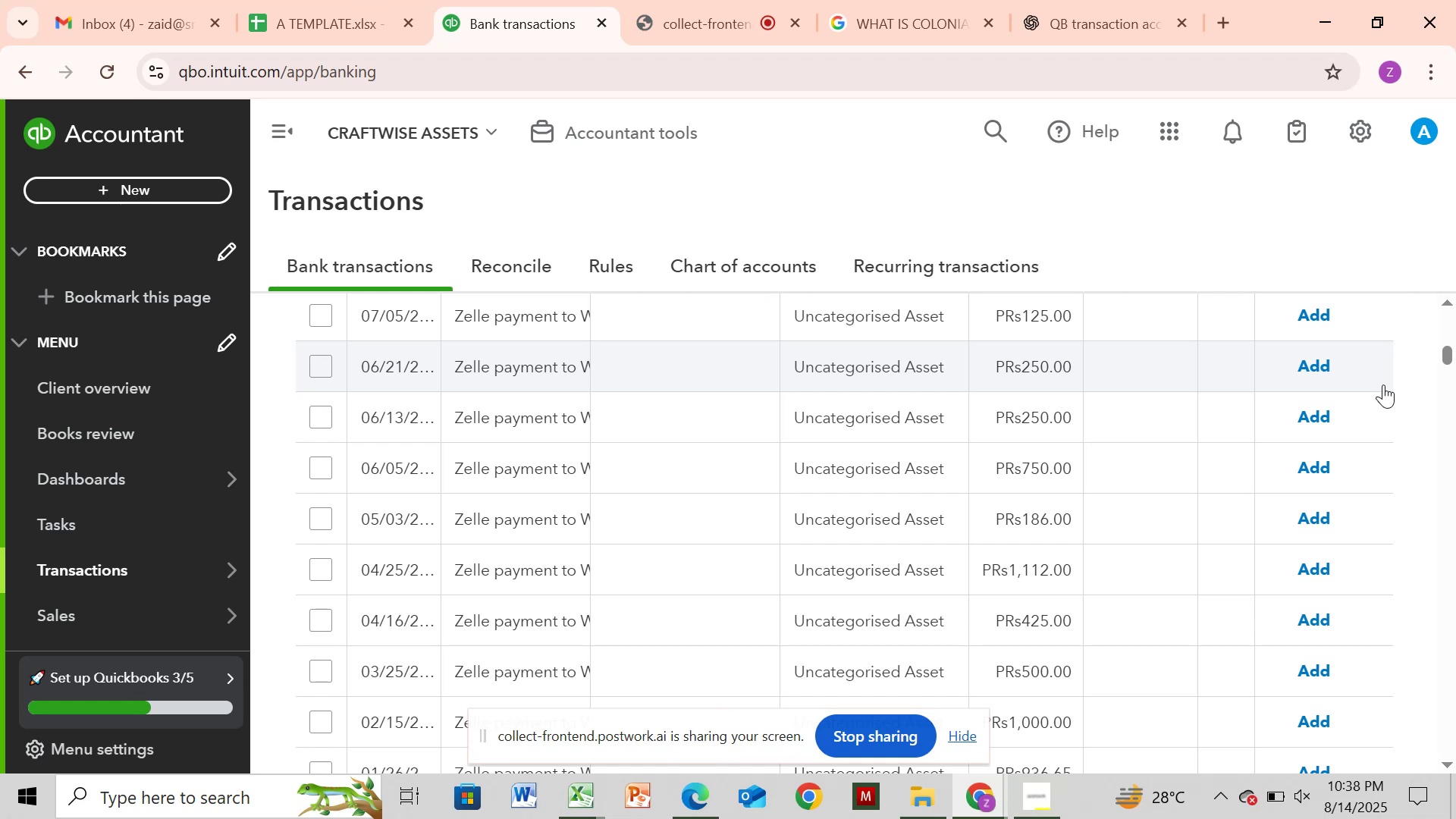 
left_click_drag(start_coordinate=[1449, 345], to_coordinate=[1454, 404])
 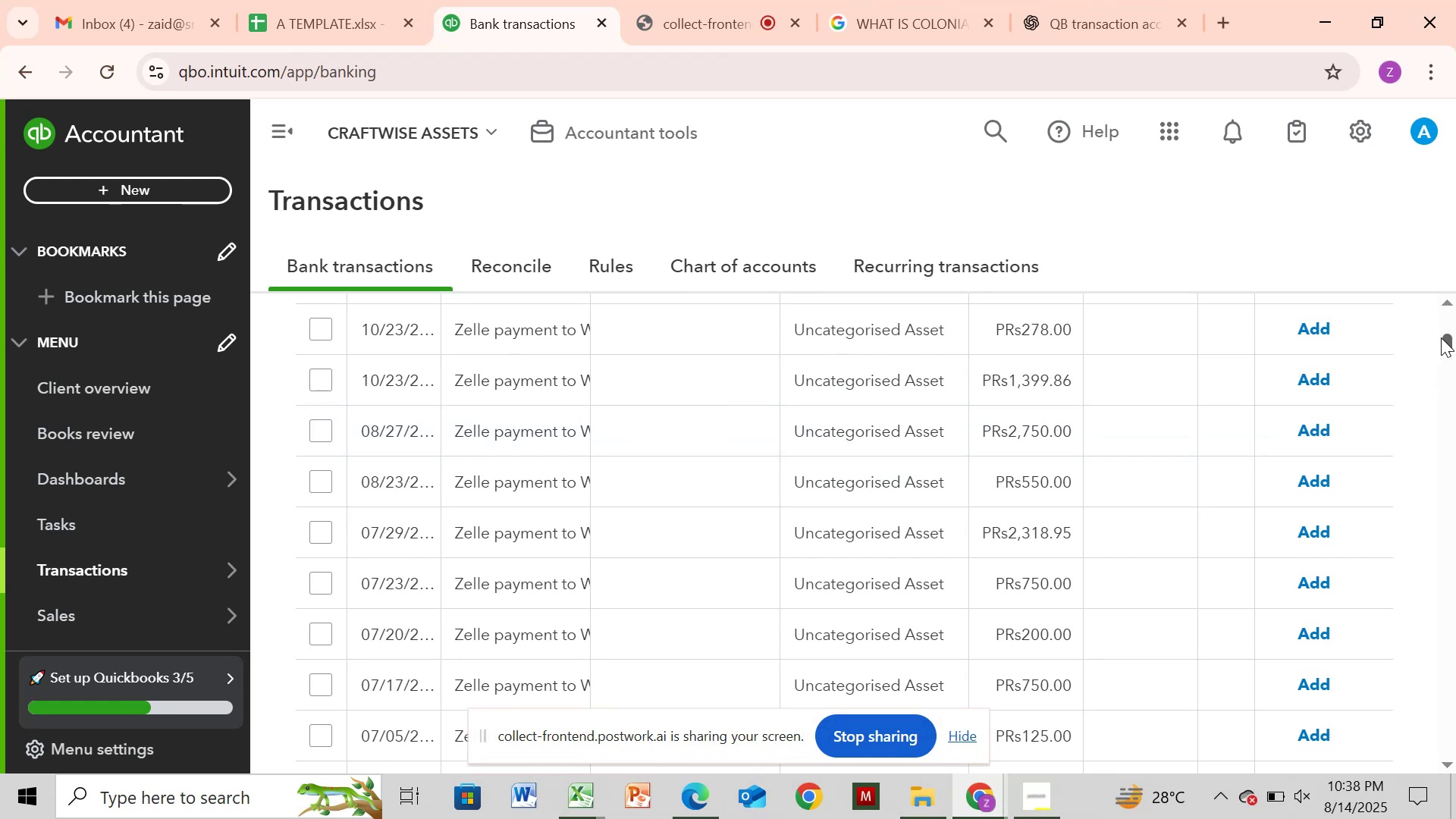 
left_click_drag(start_coordinate=[1442, 337], to_coordinate=[1455, 403])
 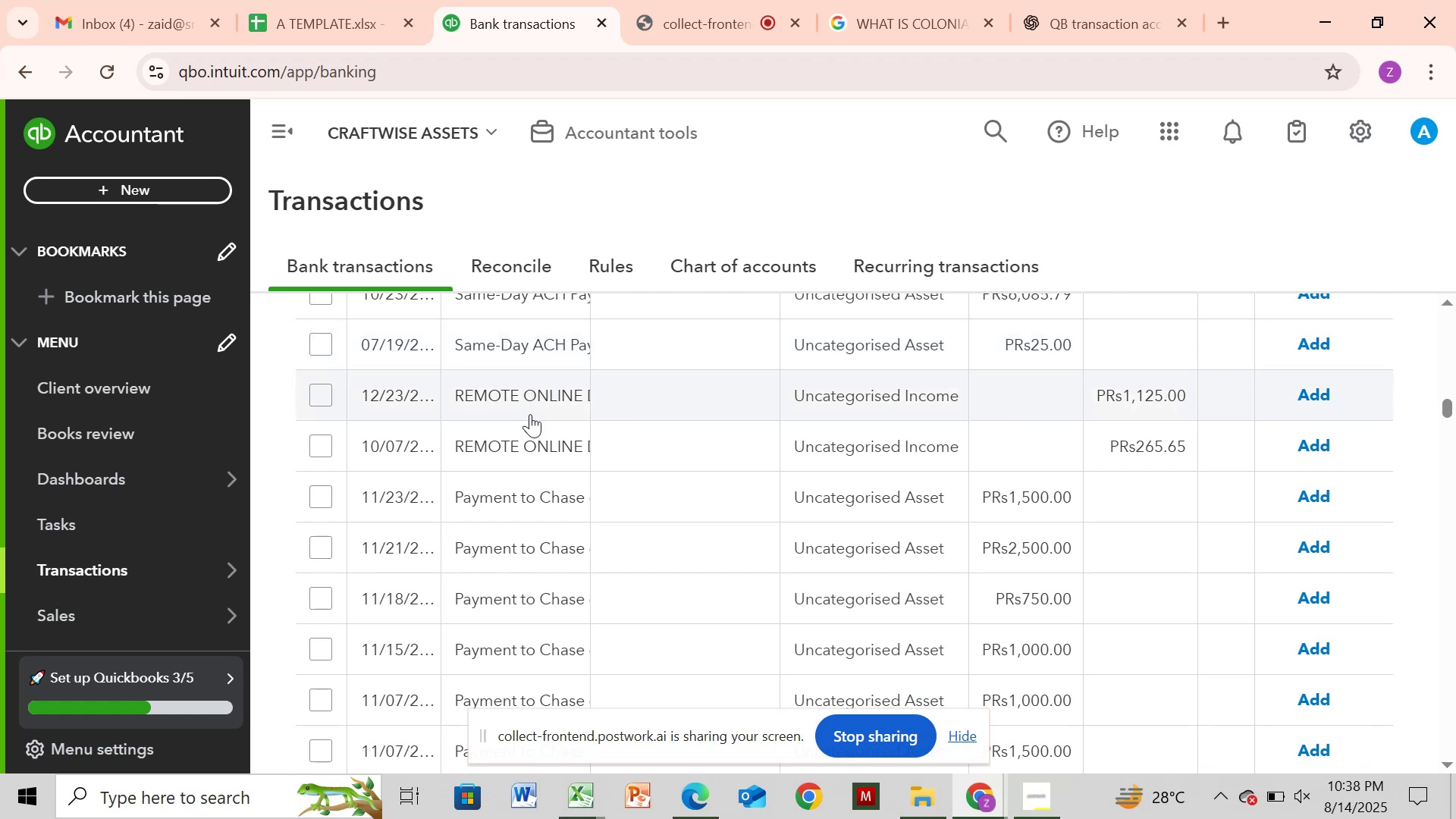 
left_click([534, 412])
 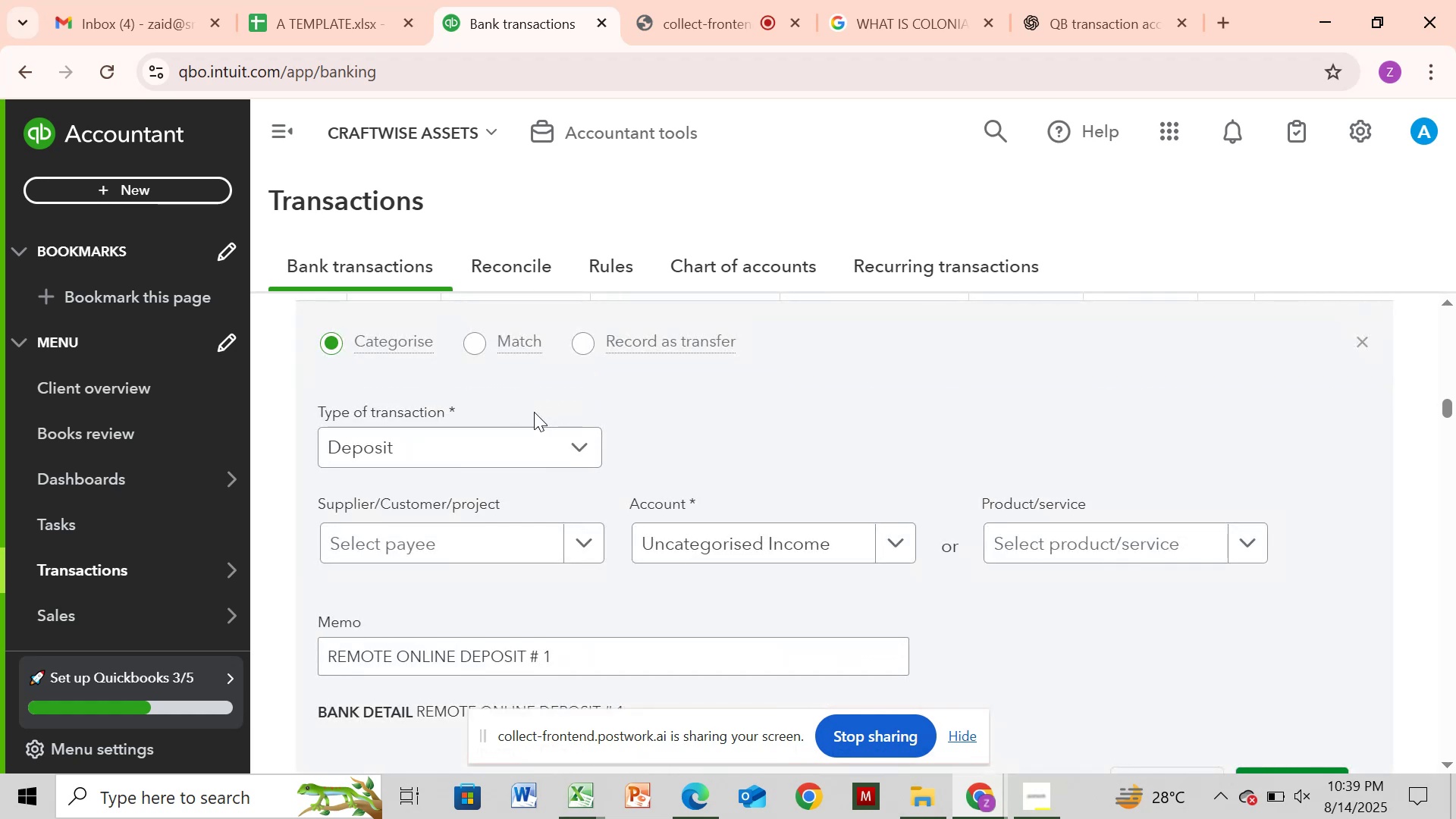 
left_click_drag(start_coordinate=[539, 412], to_coordinate=[595, 401])
 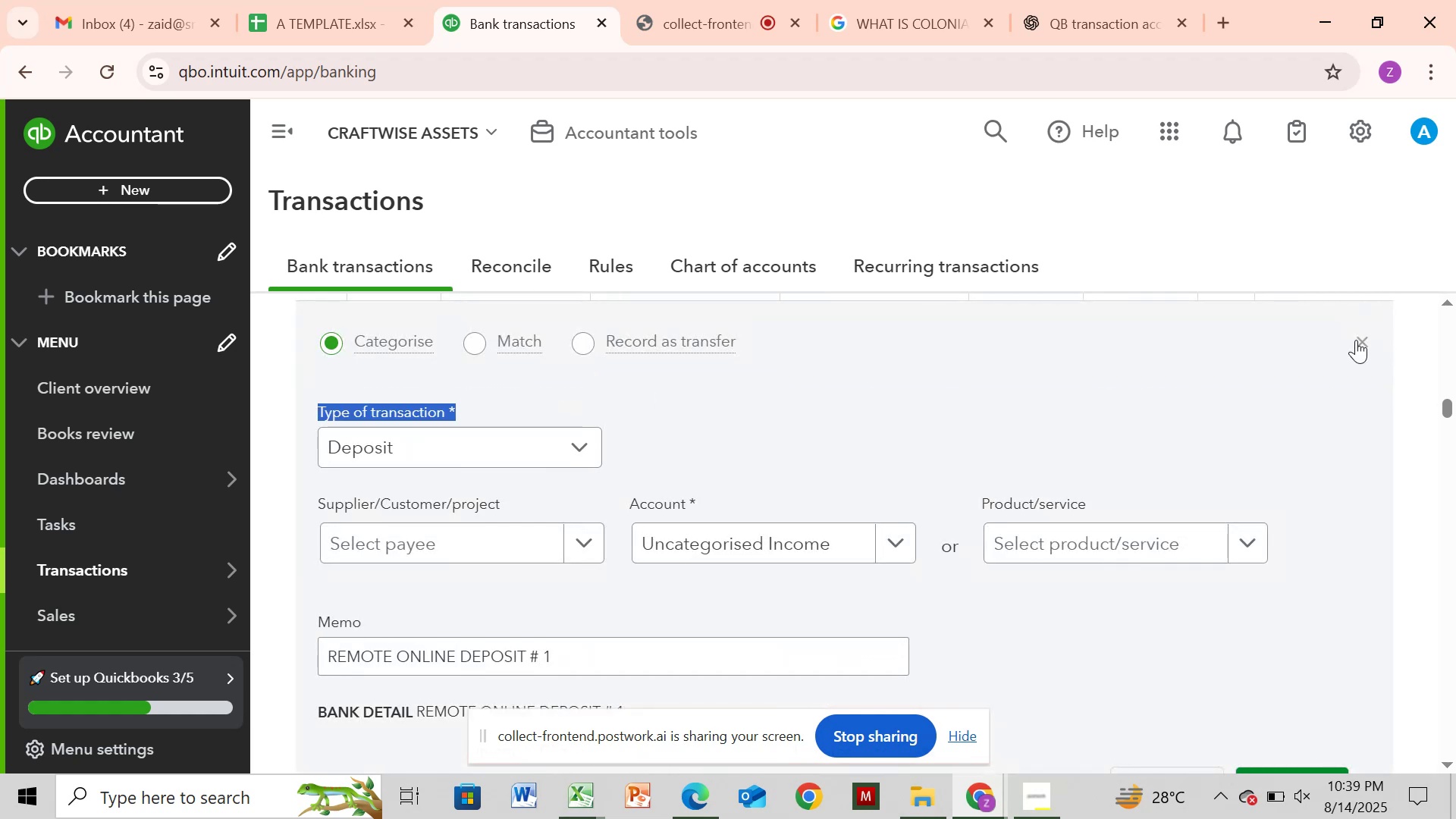 
left_click([1356, 340])
 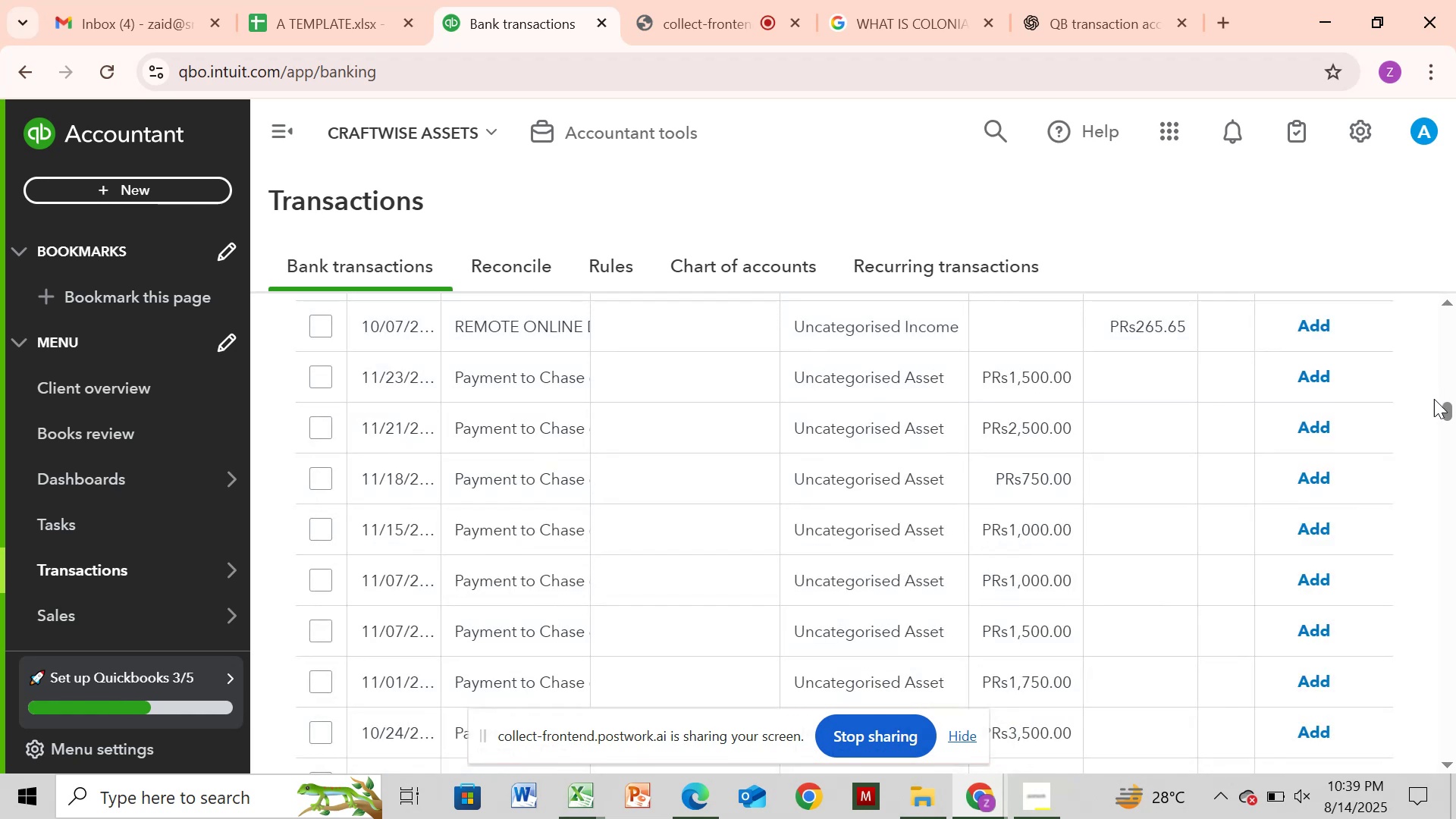 
left_click_drag(start_coordinate=[1445, 410], to_coordinate=[1454, 605])
 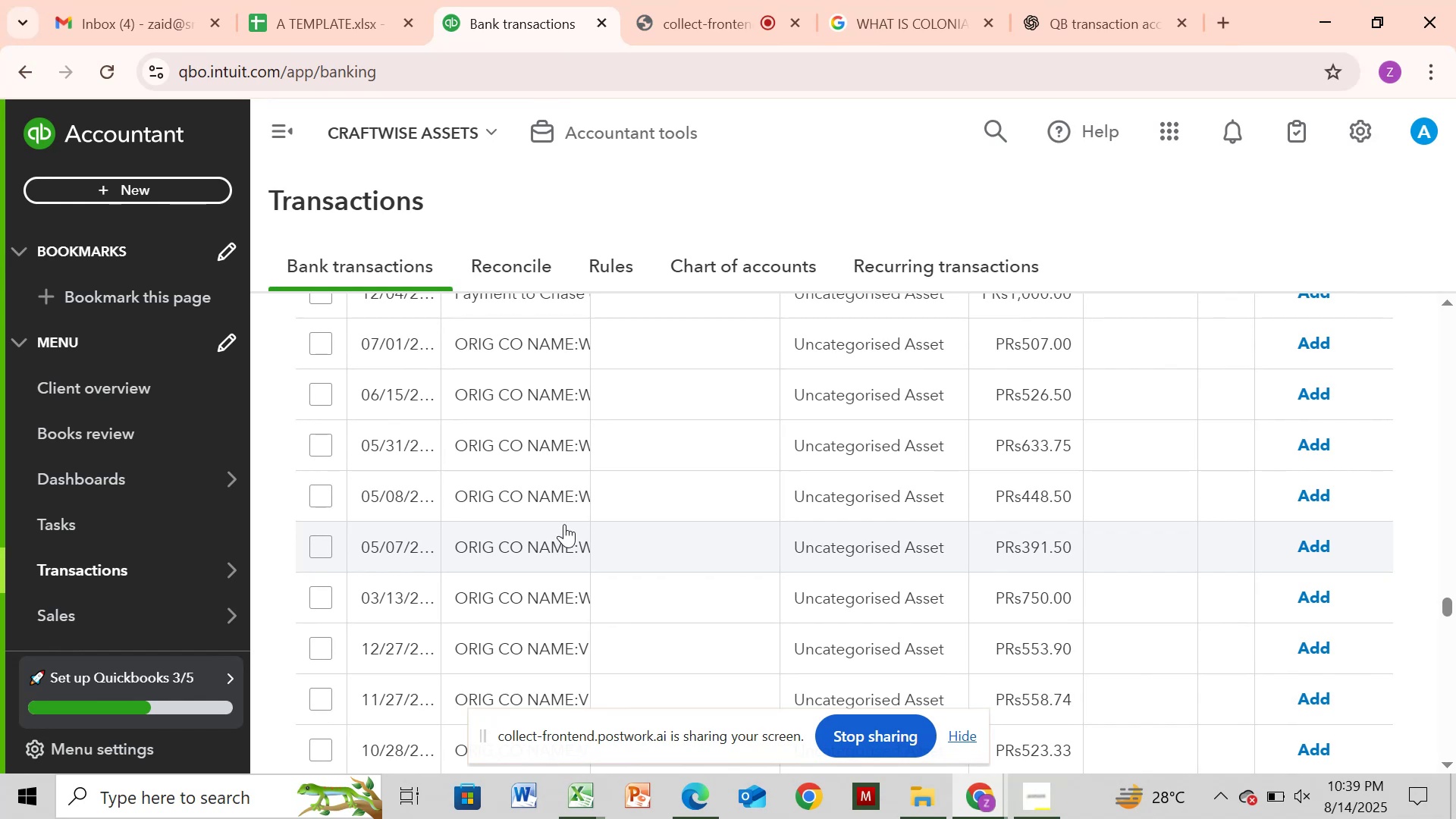 
left_click_drag(start_coordinate=[564, 524], to_coordinate=[566, 537])
 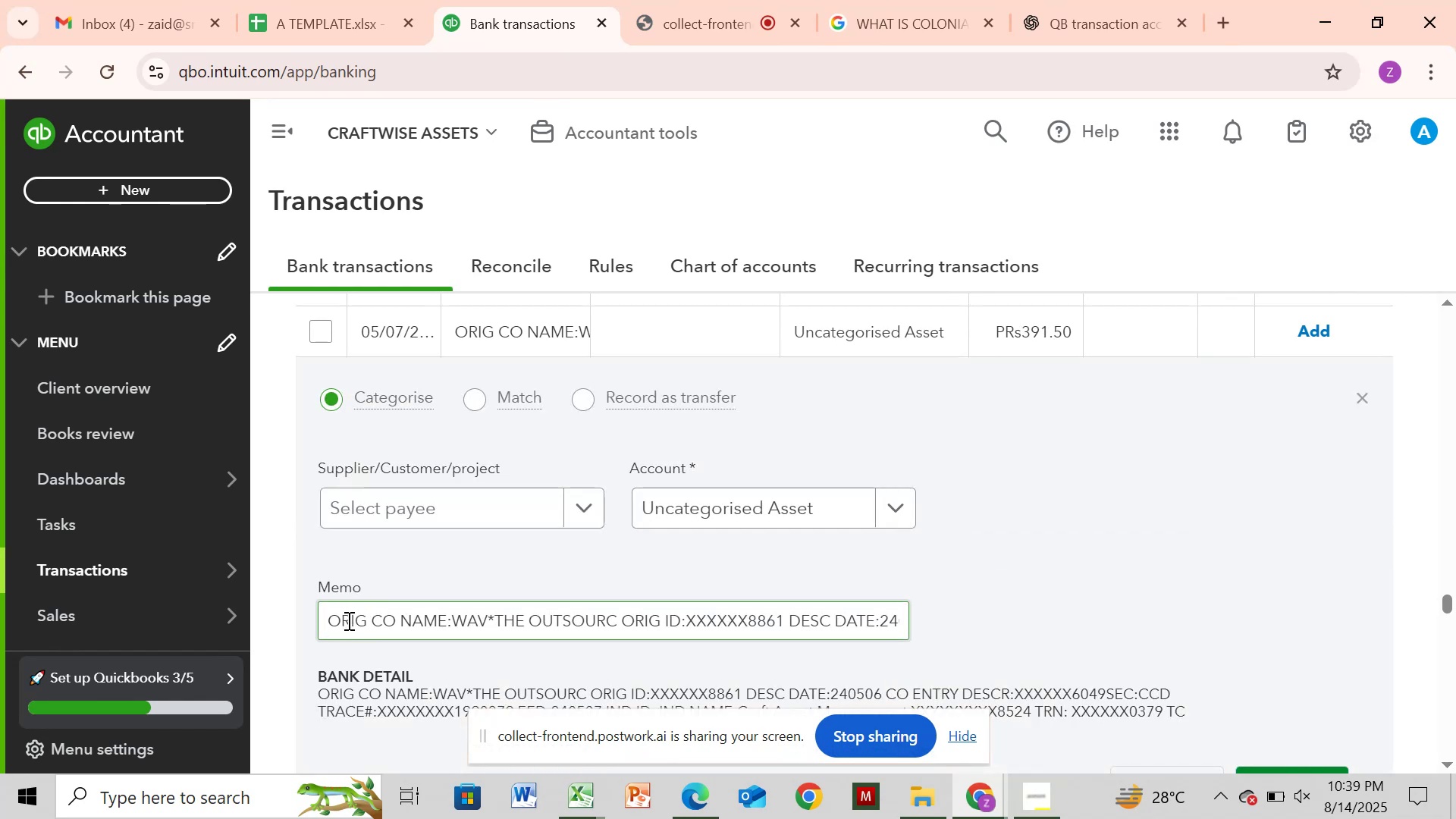 
left_click_drag(start_coordinate=[331, 626], to_coordinate=[396, 636])
 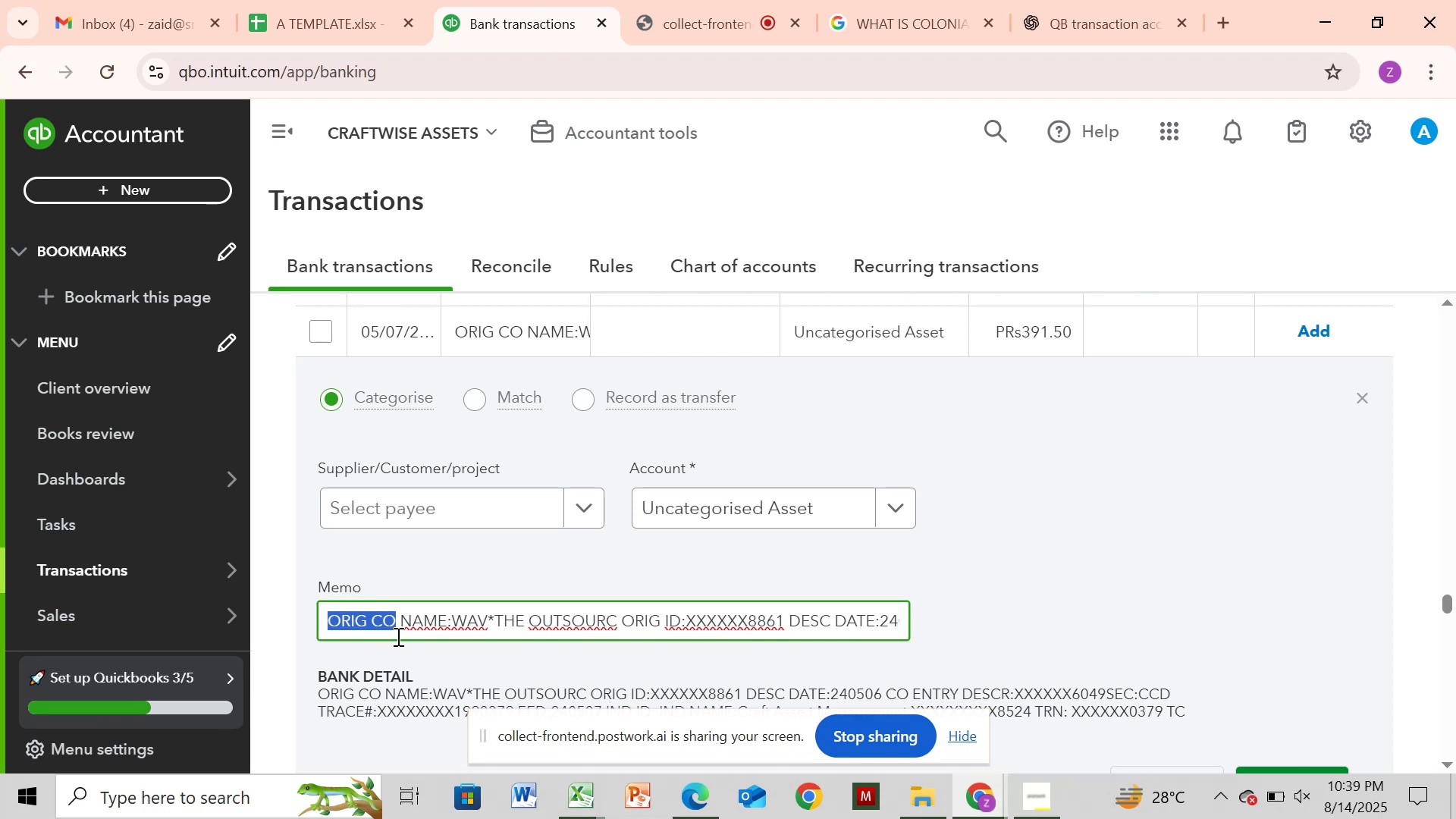 
key(Control+C)
 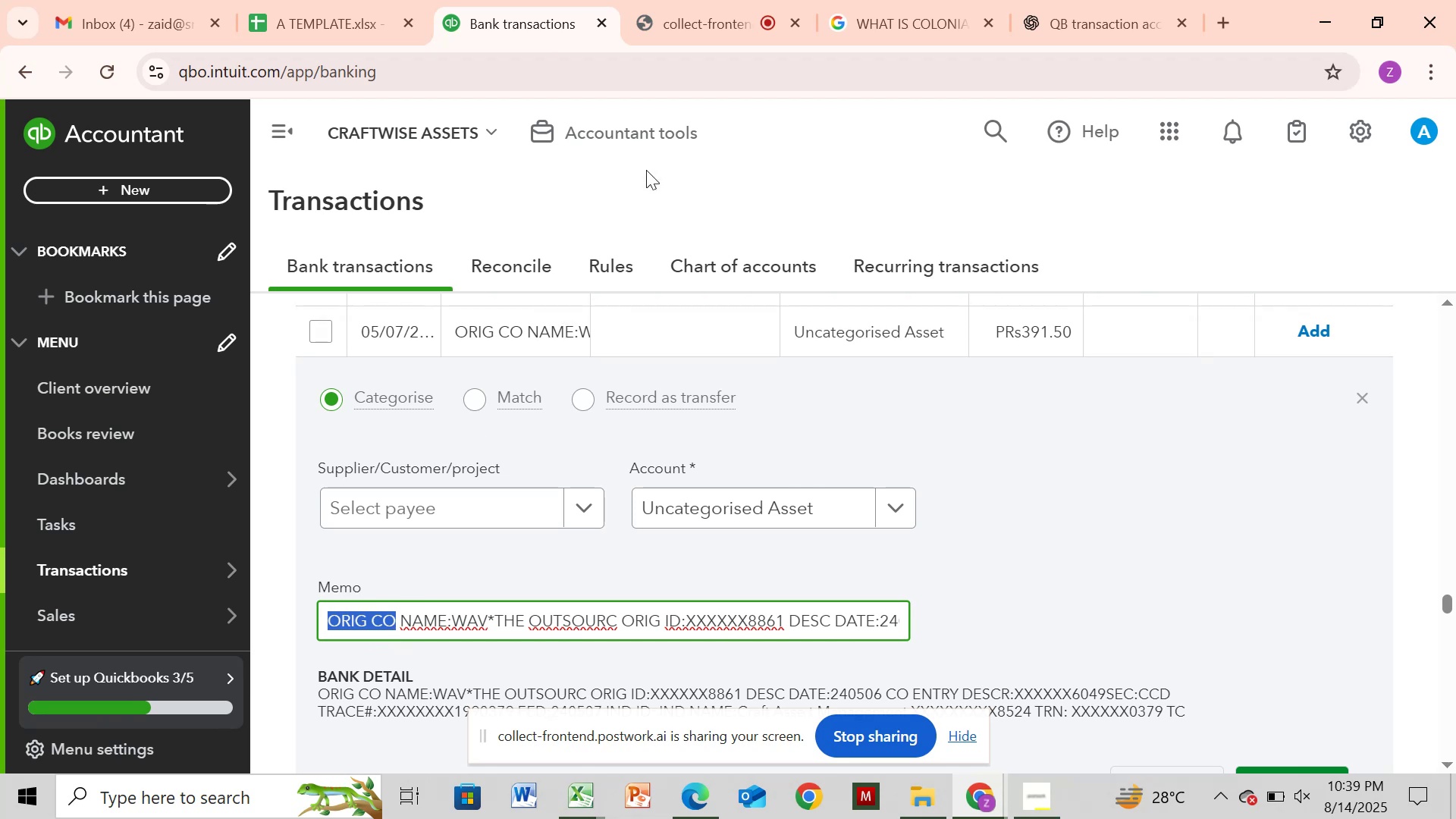 
left_click([888, 0])
 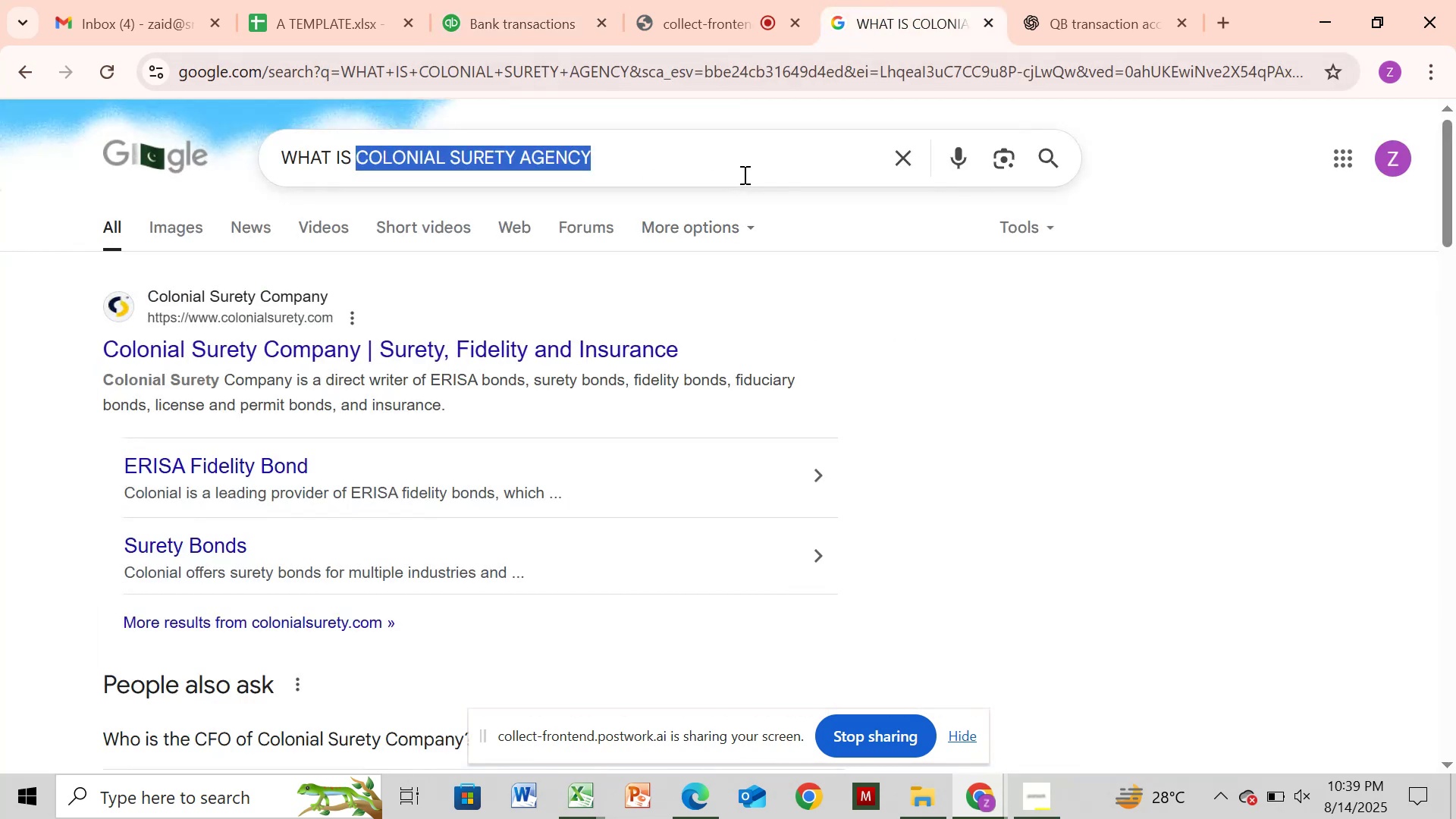 
key(Backspace)
 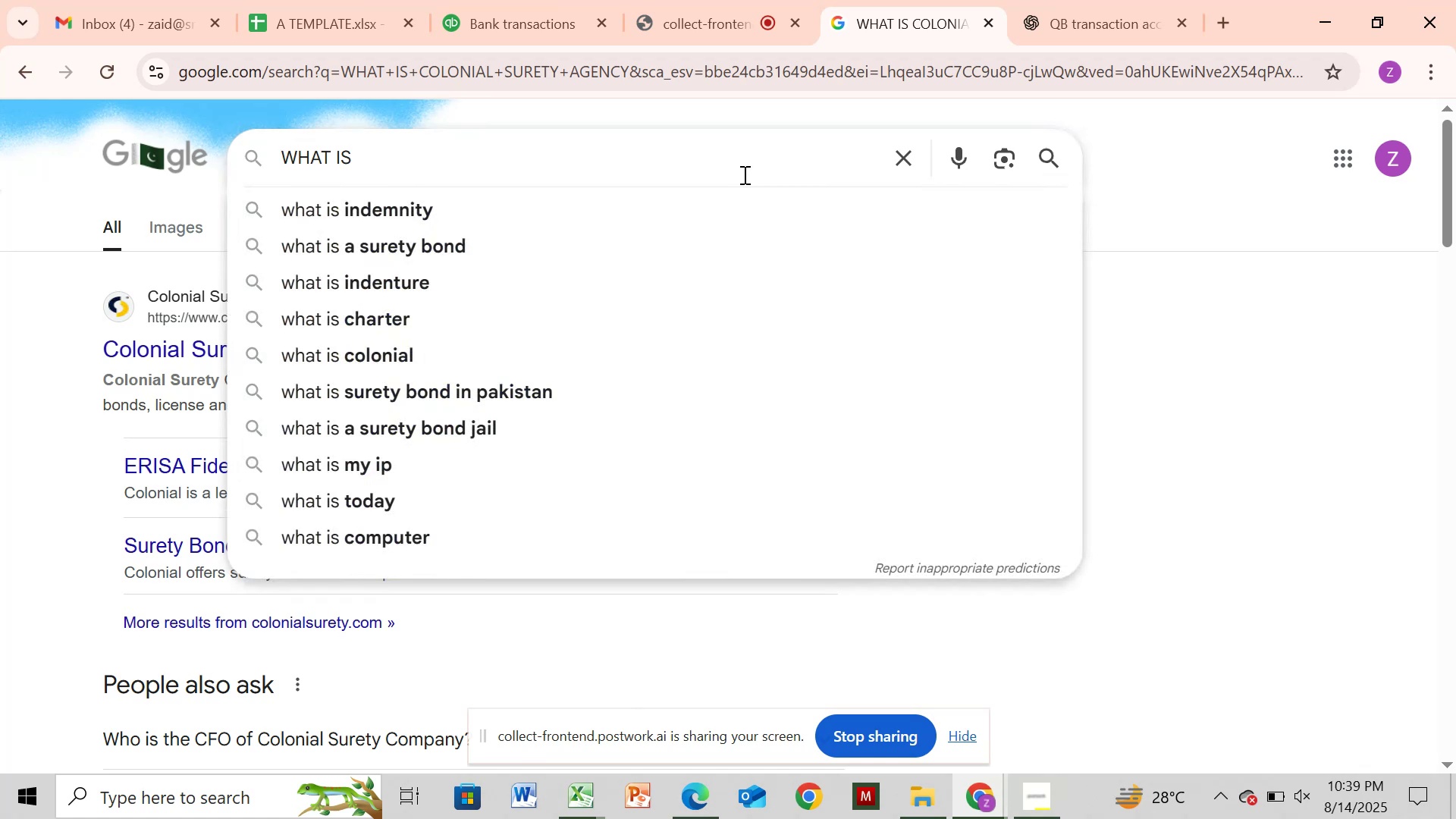 
key(Control+V)
 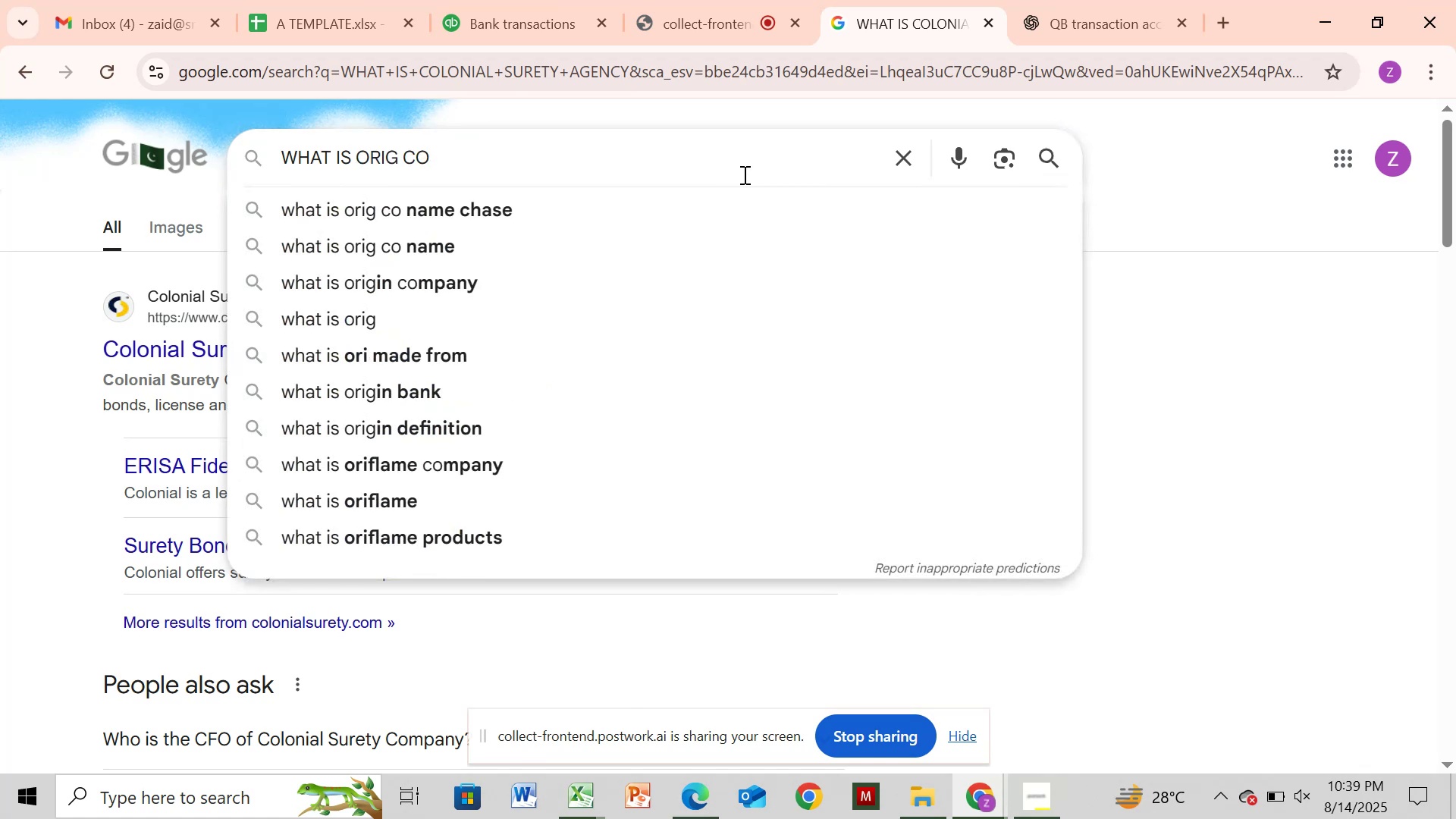 
key(Enter)
 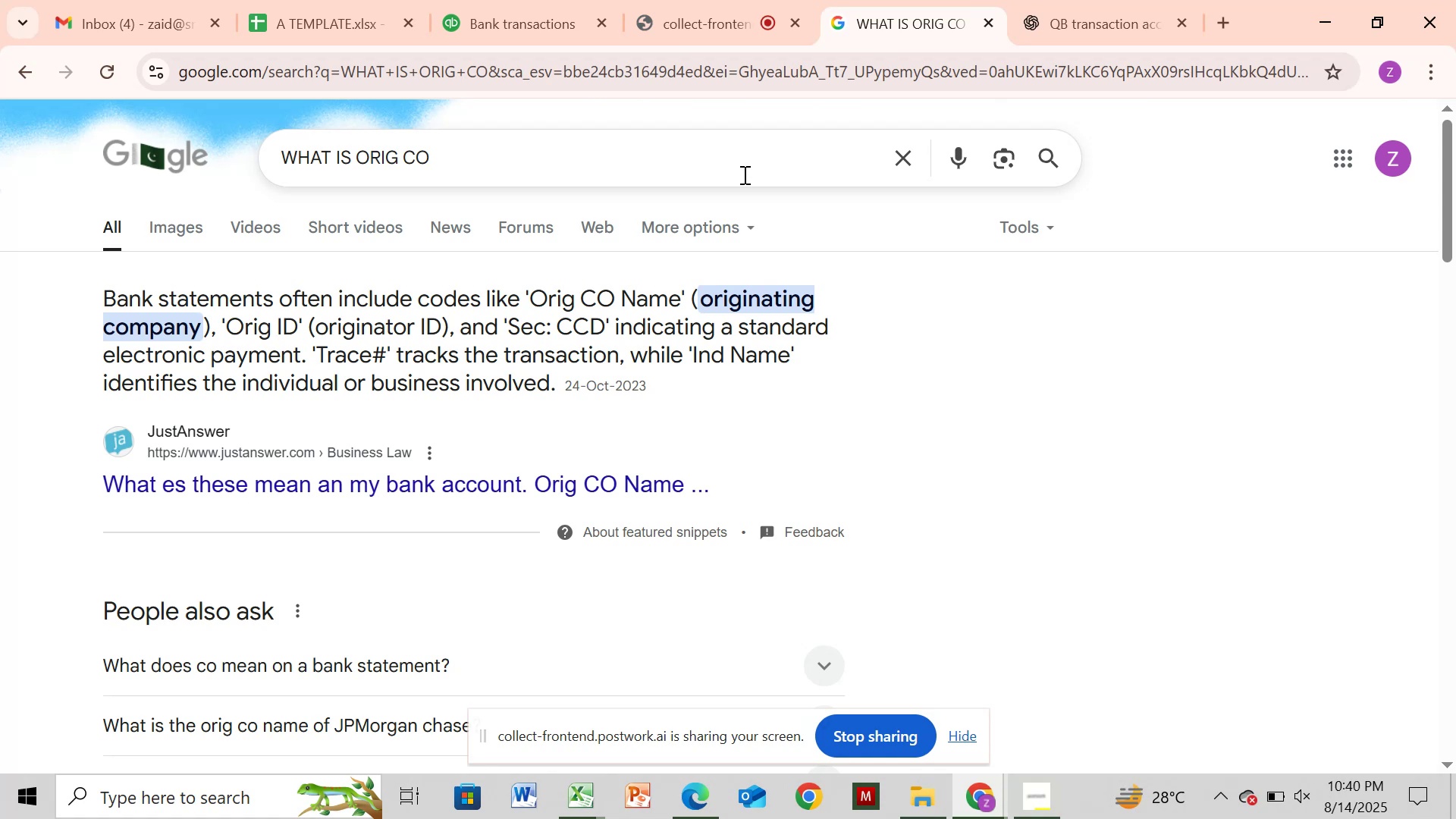 
wait(29.47)
 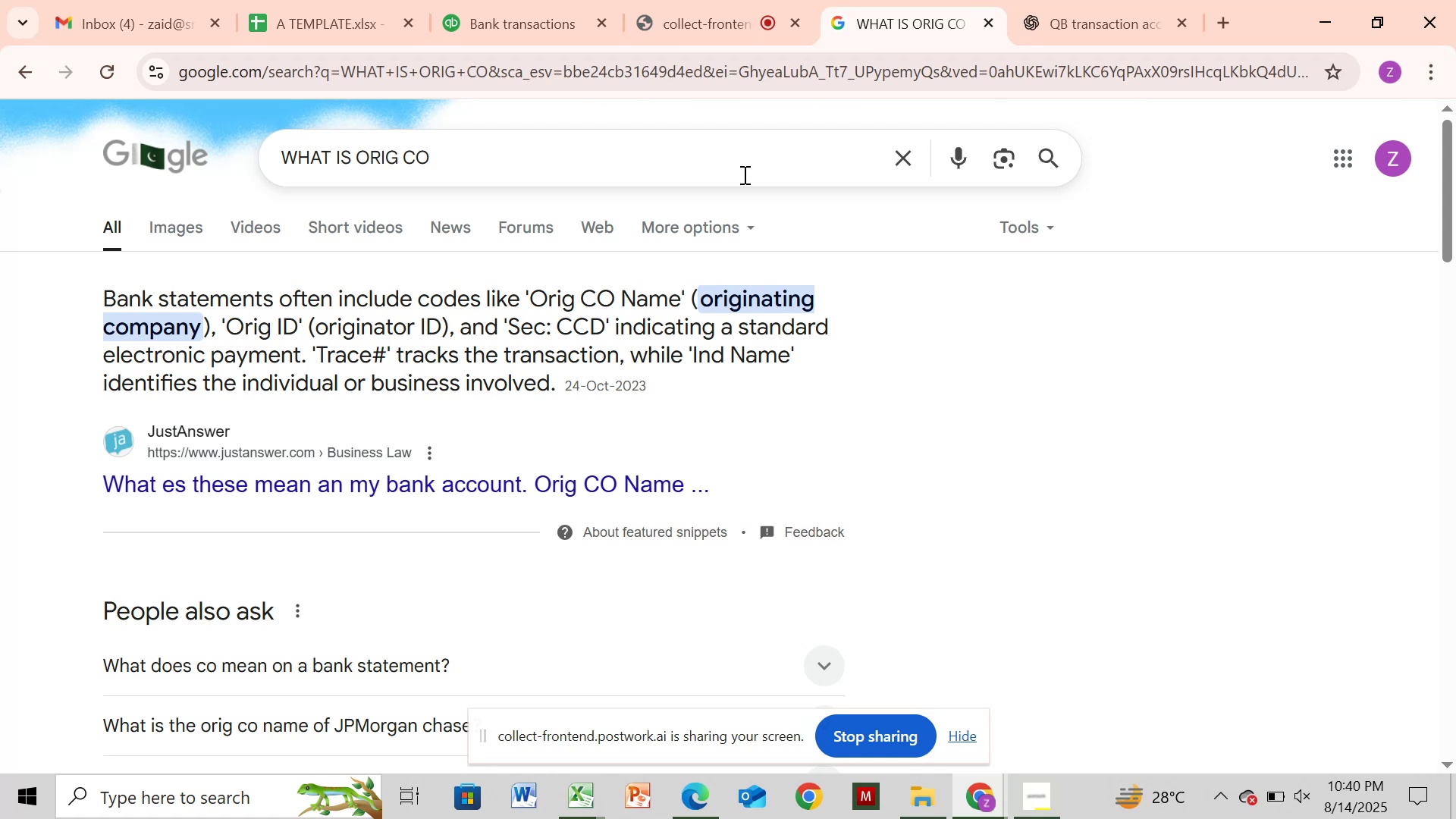 
left_click([487, 25])
 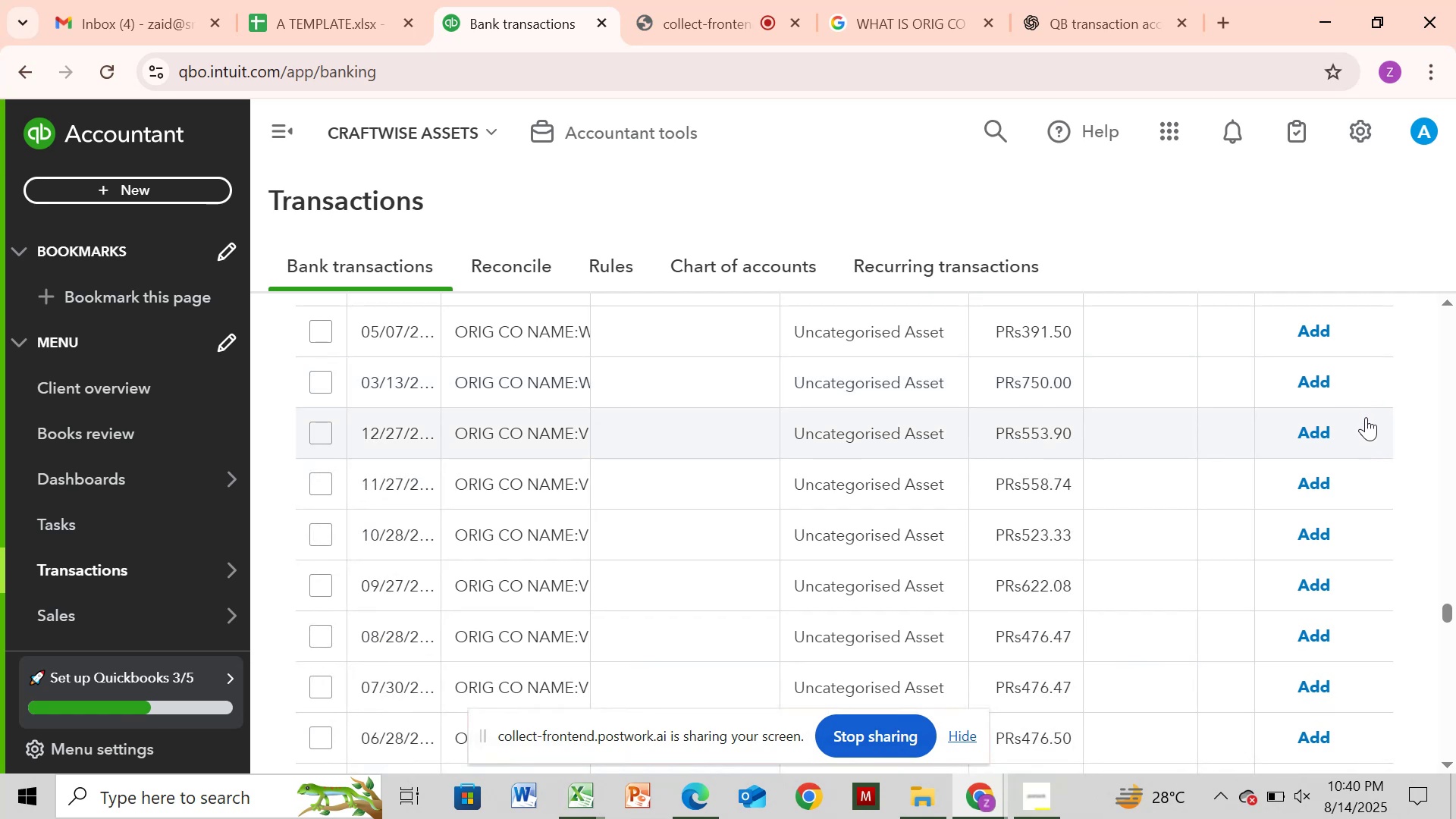 
wait(17.05)
 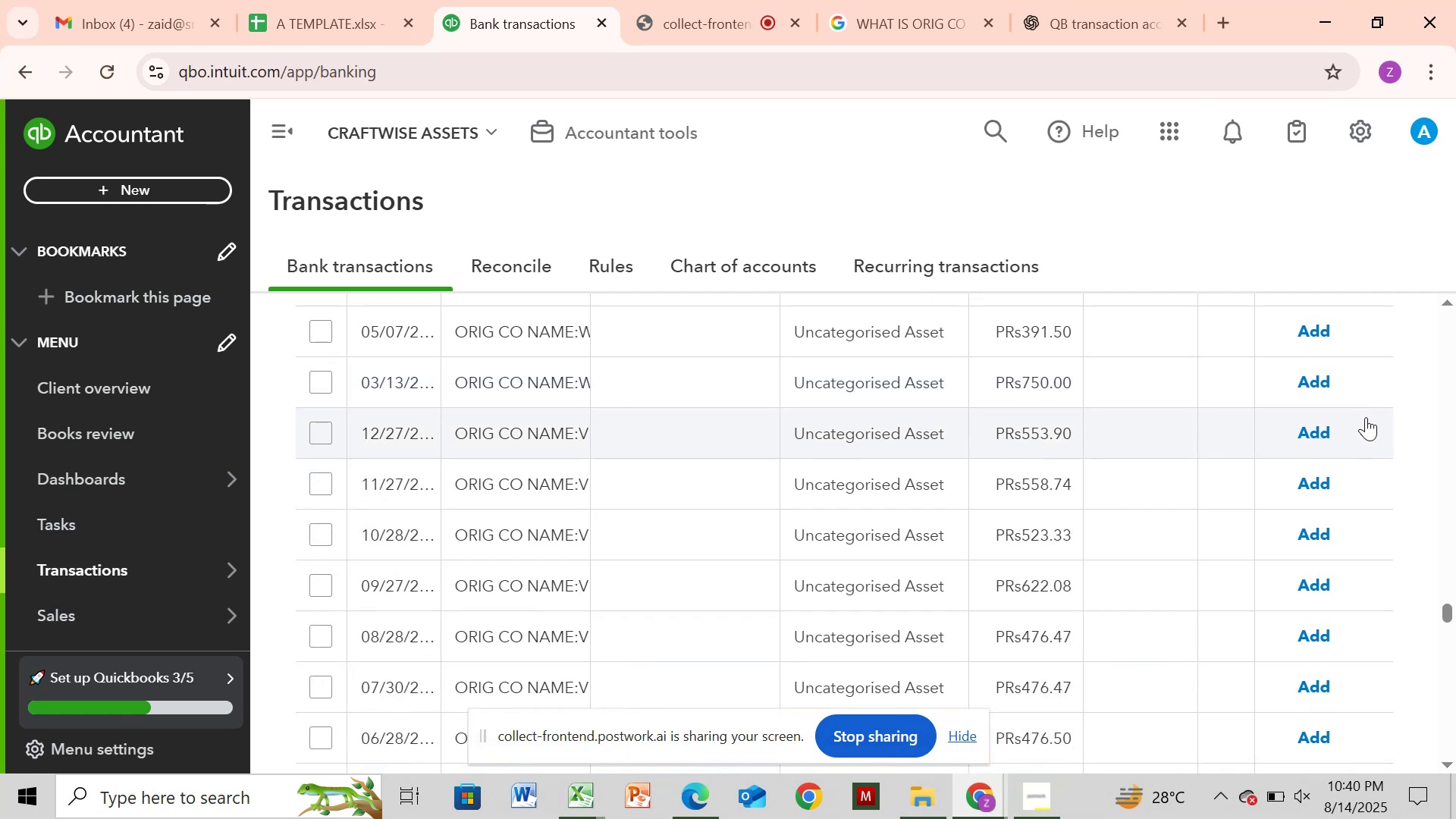 
left_click_drag(start_coordinate=[1452, 615], to_coordinate=[1449, 648])
 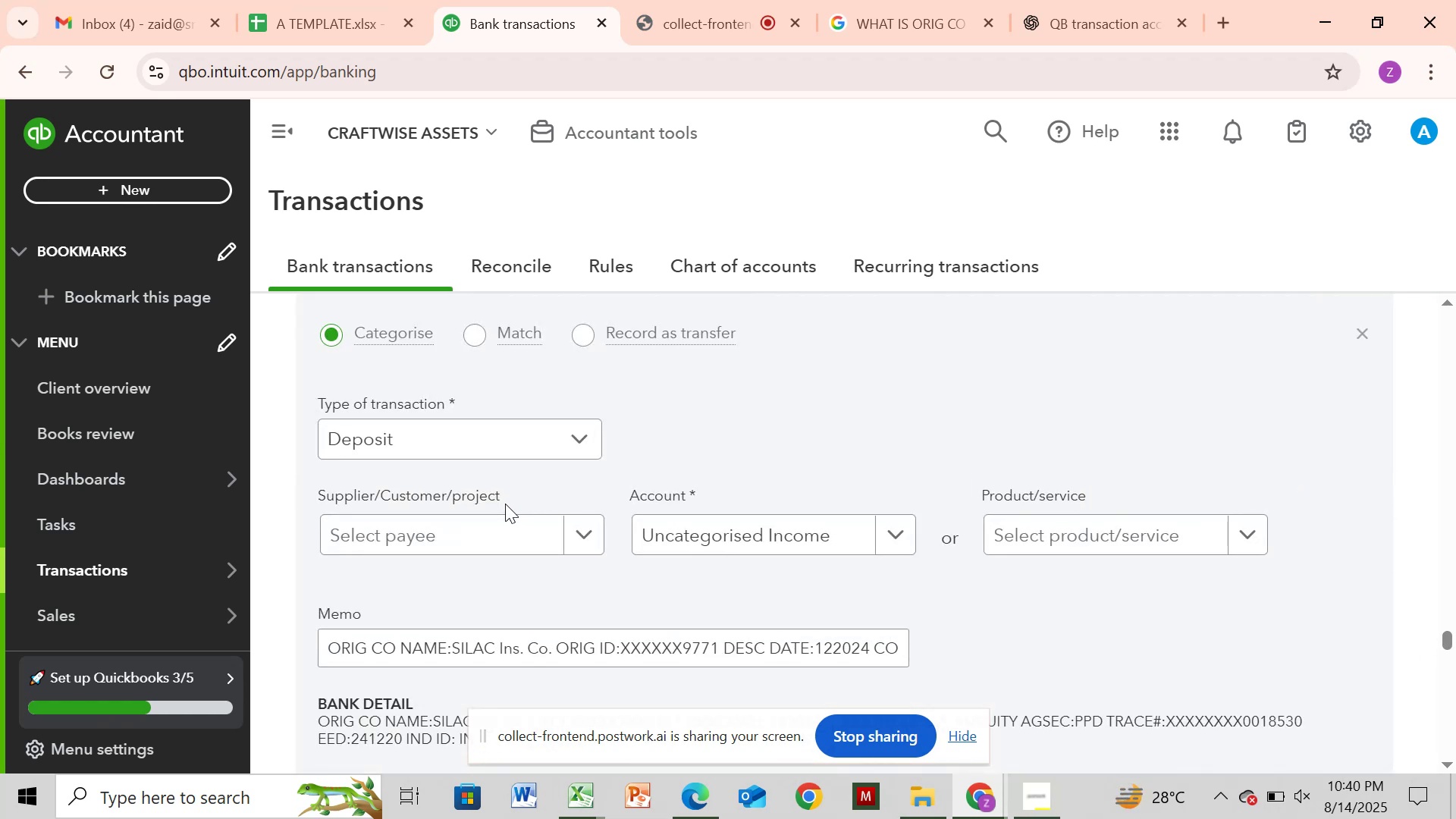 
wait(10.79)
 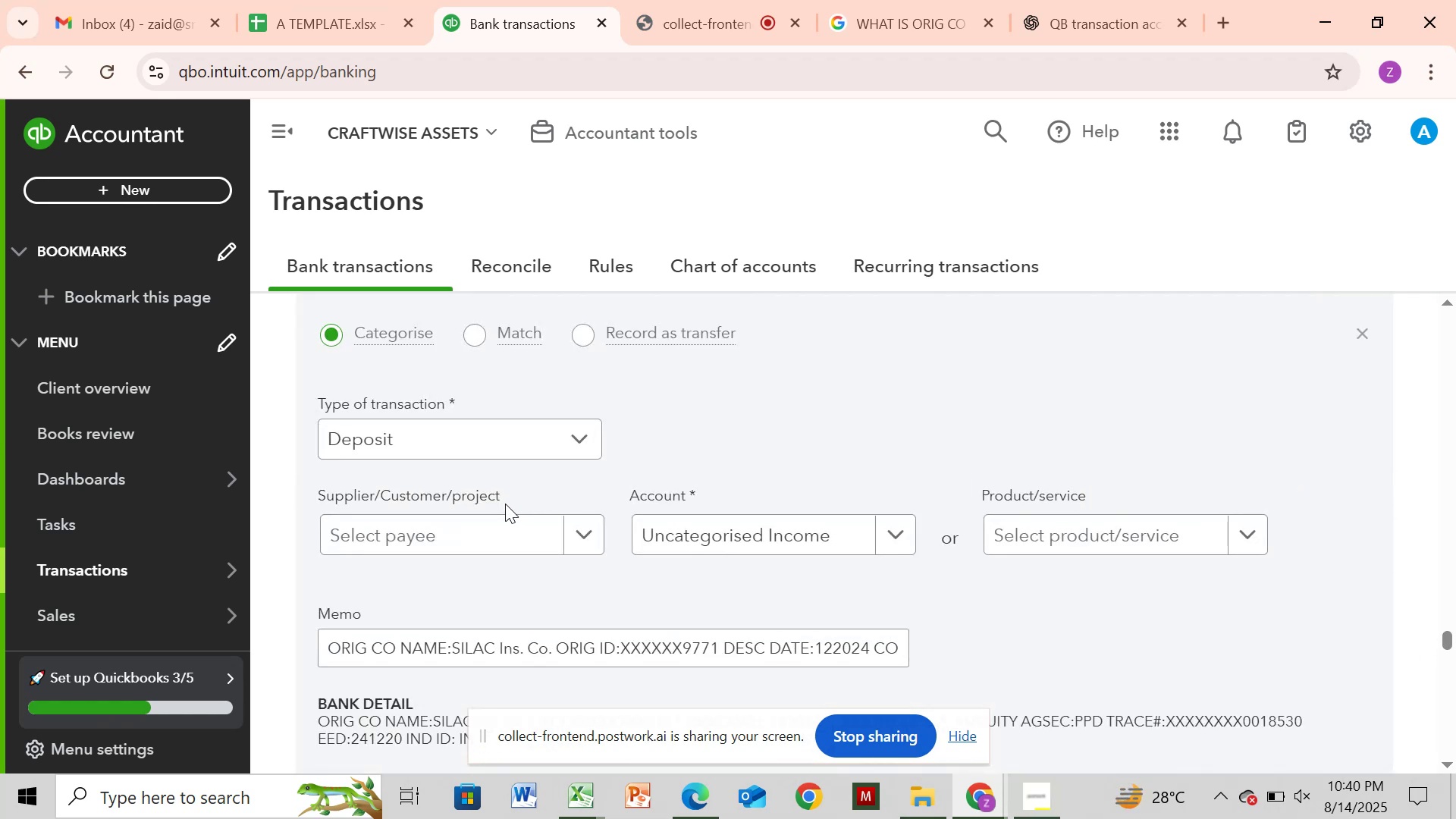 
left_click_drag(start_coordinate=[452, 648], to_coordinate=[551, 653])
 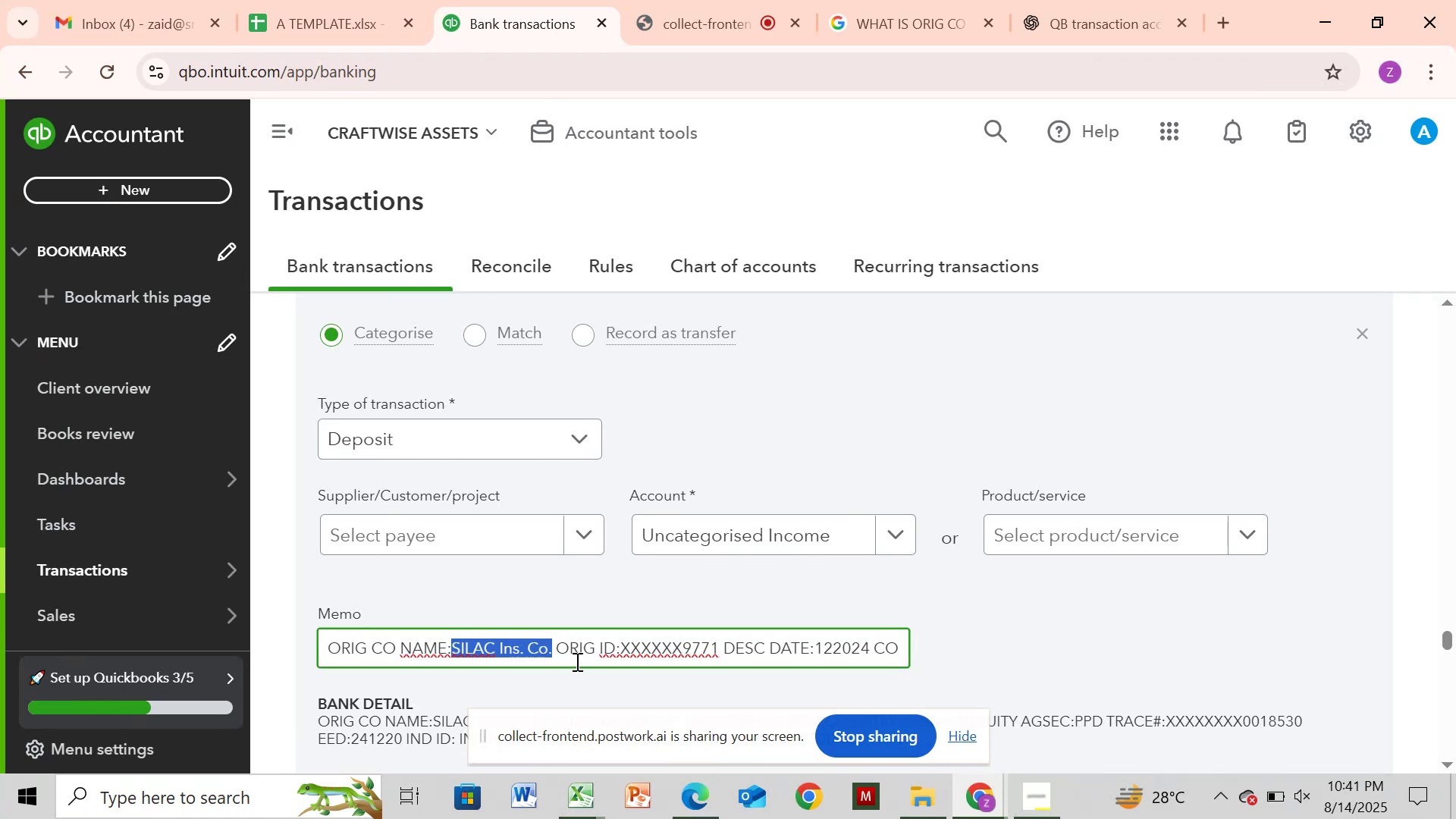 
key(Control+C)
 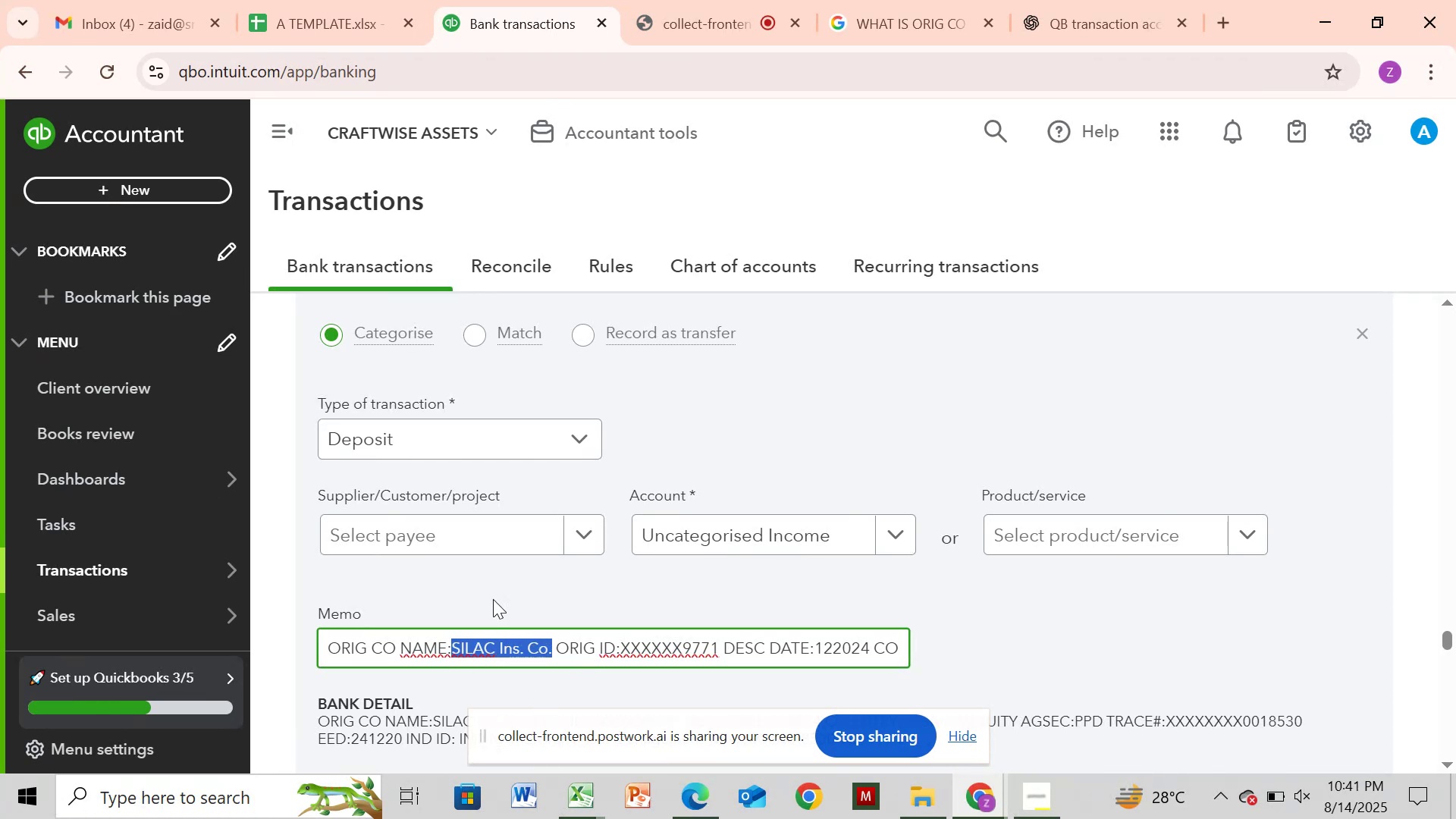 
left_click([931, 19])
 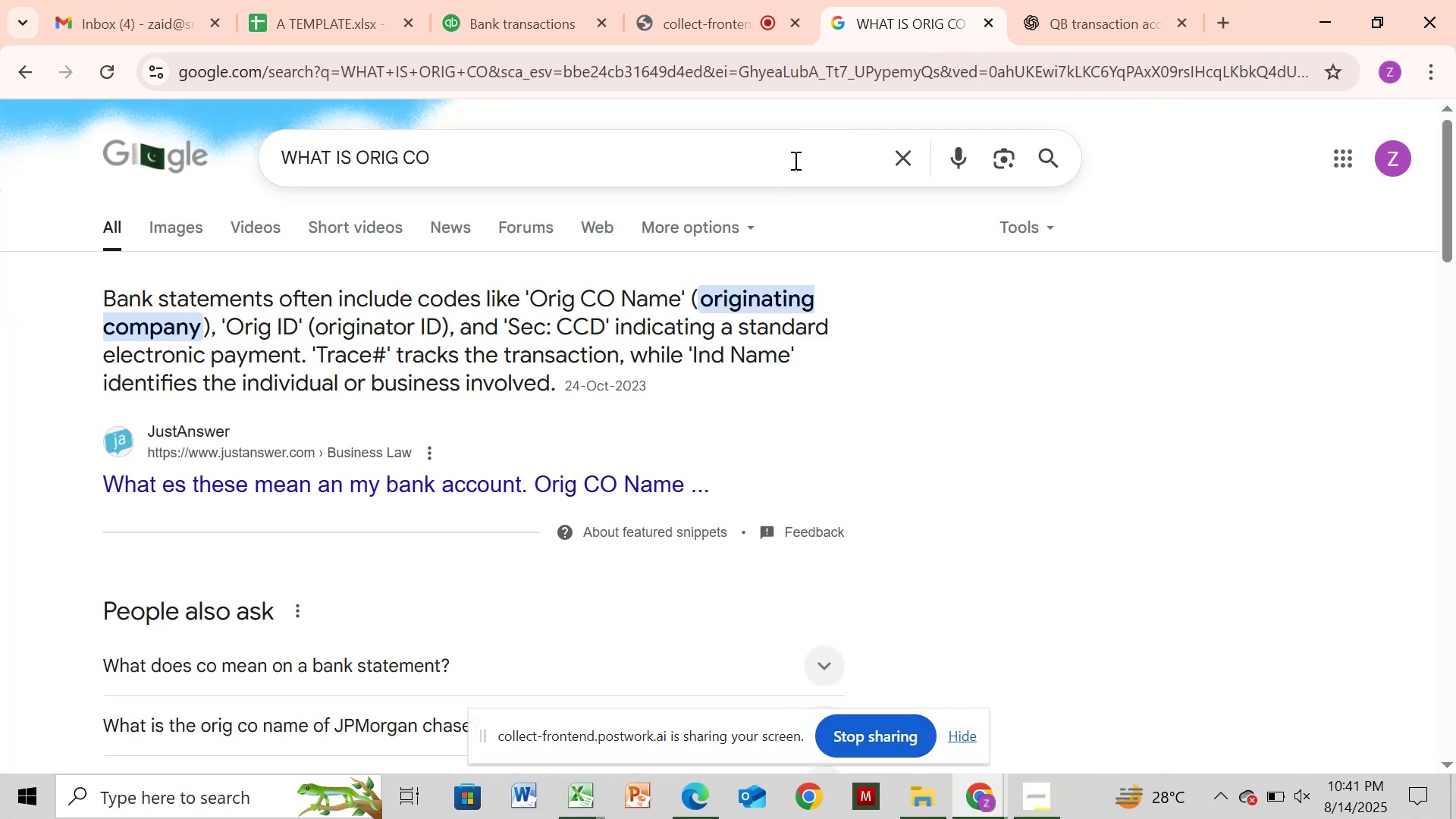 
left_click([785, 176])
 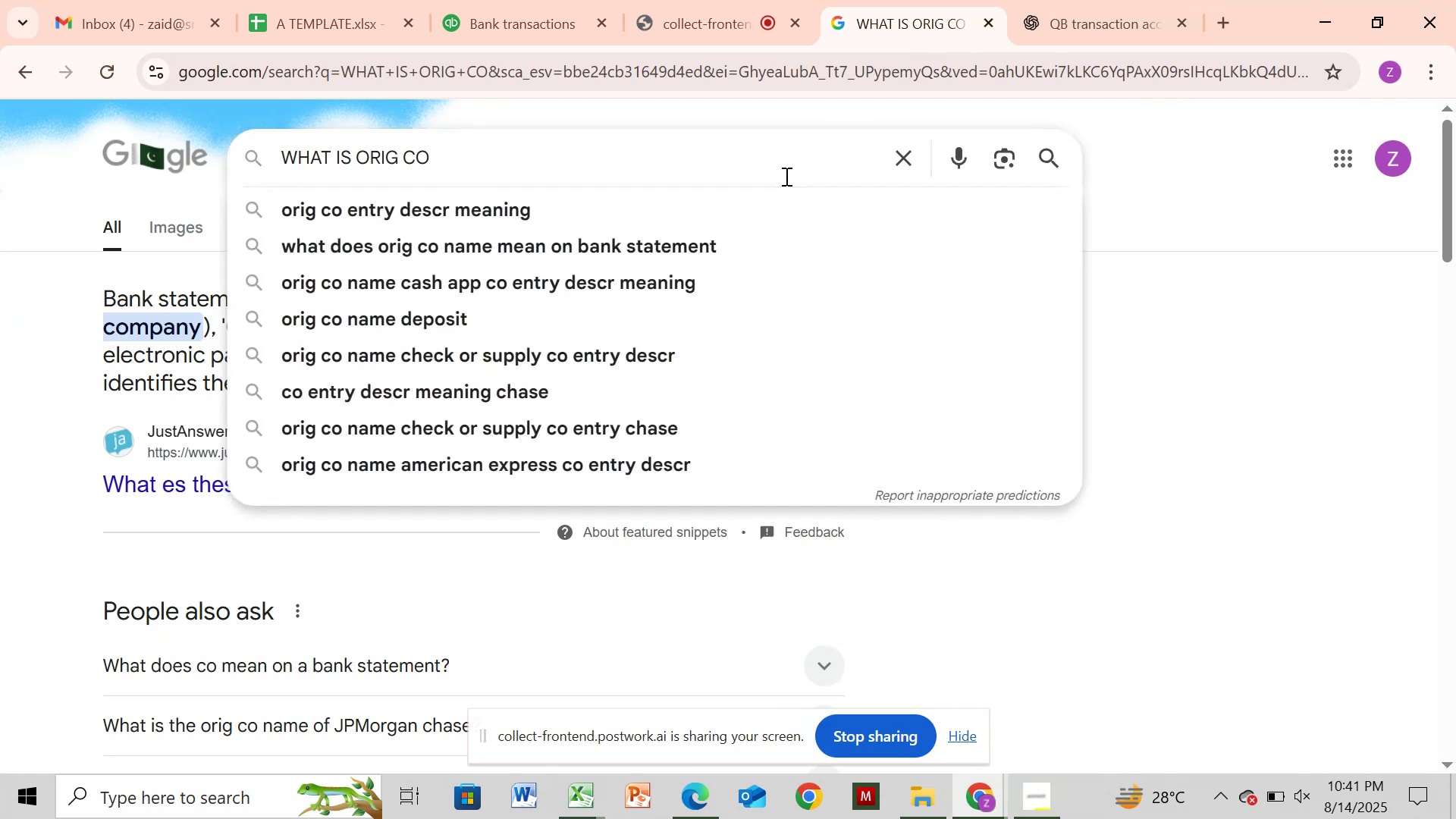 
key(Backspace)
 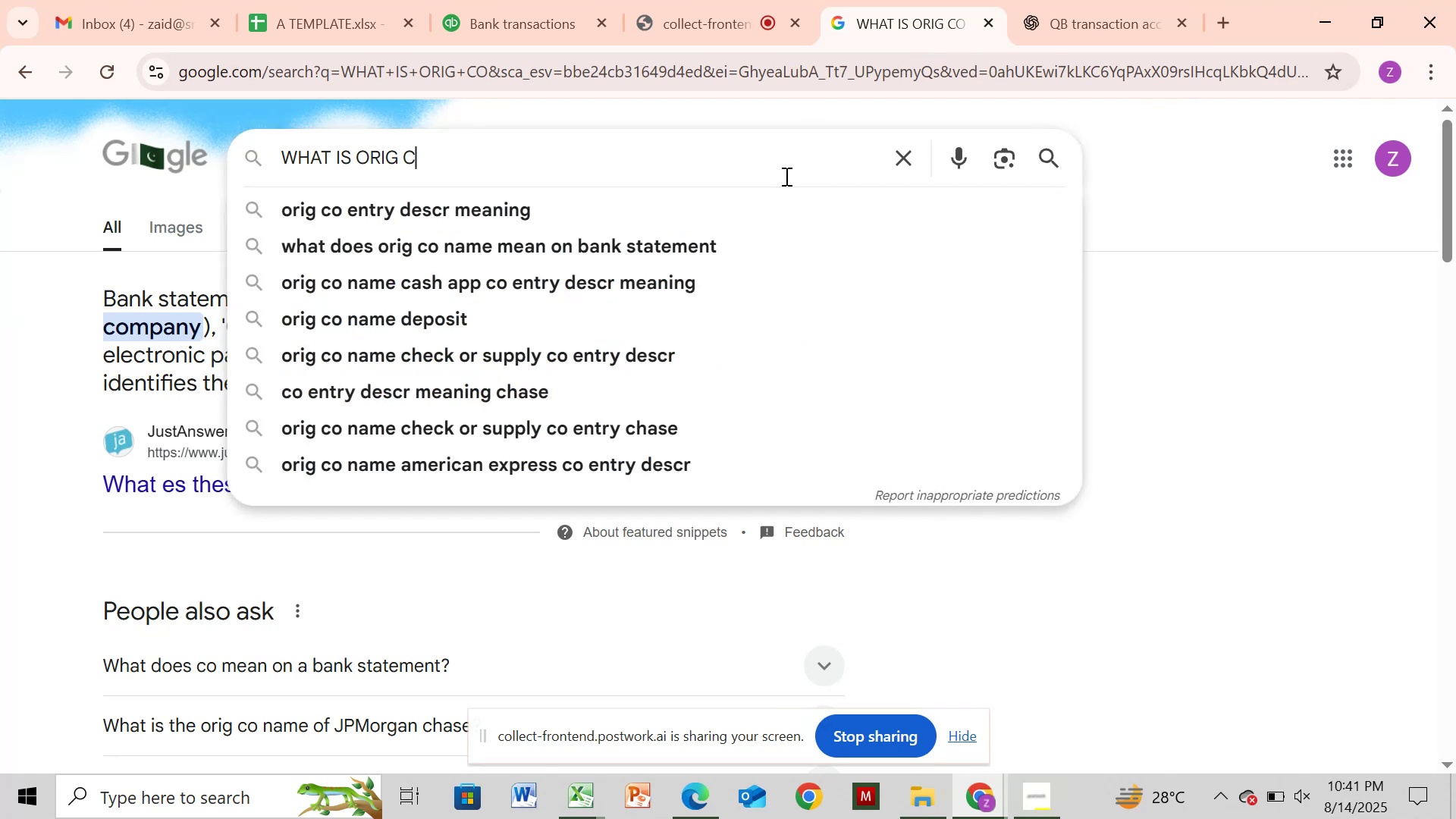 
key(Backspace)
 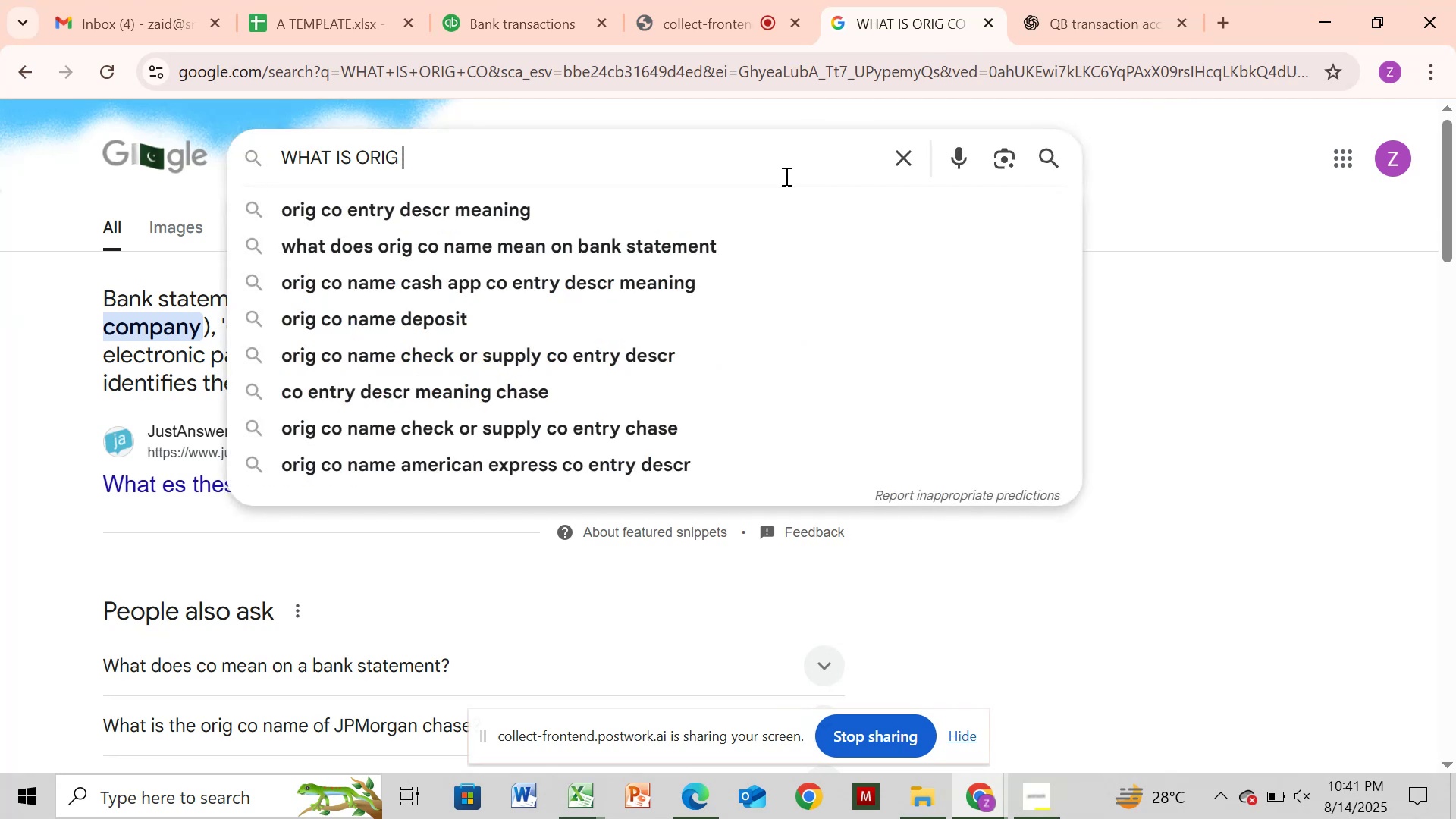 
key(Backspace)
 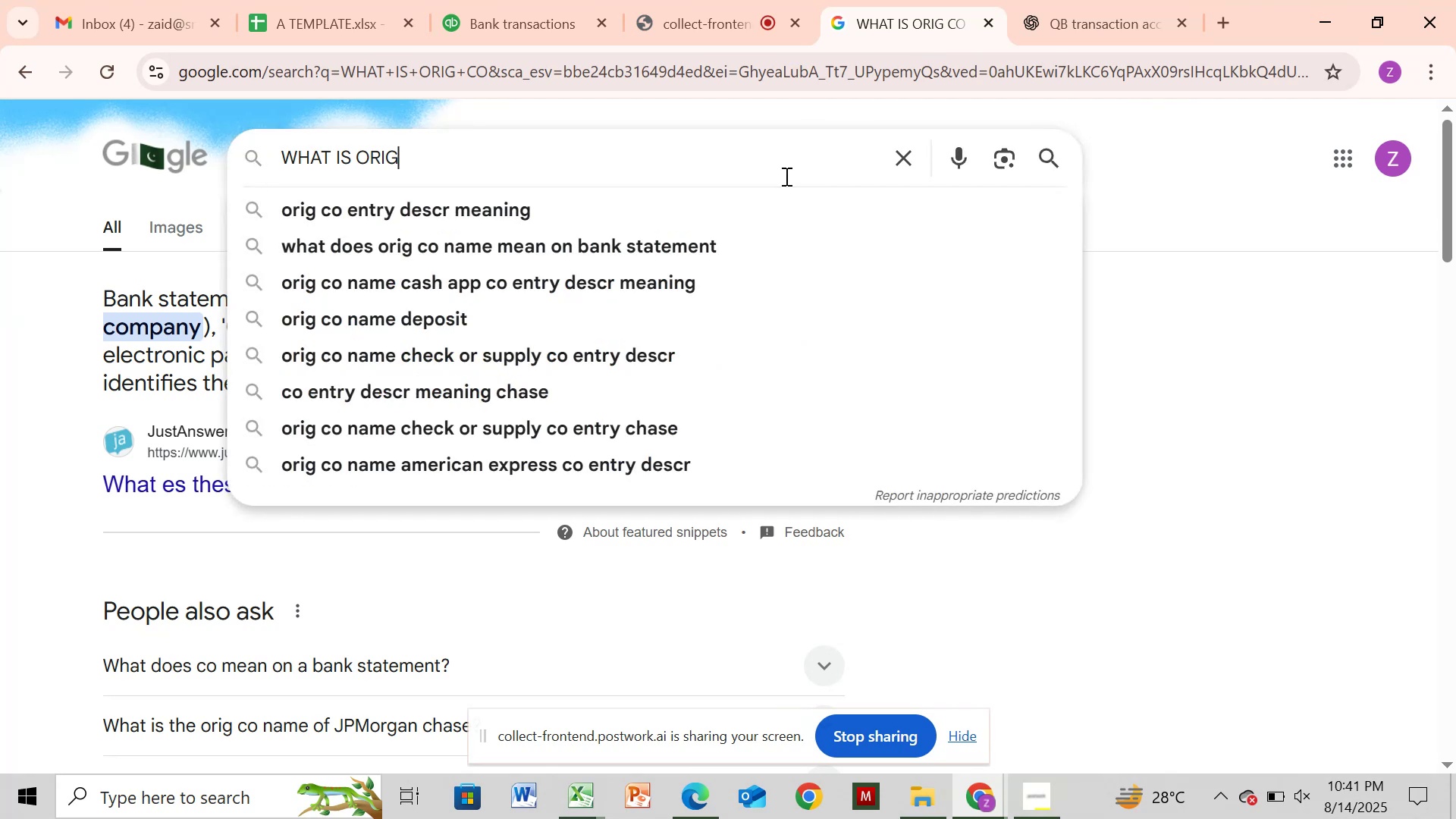 
key(Backspace)
 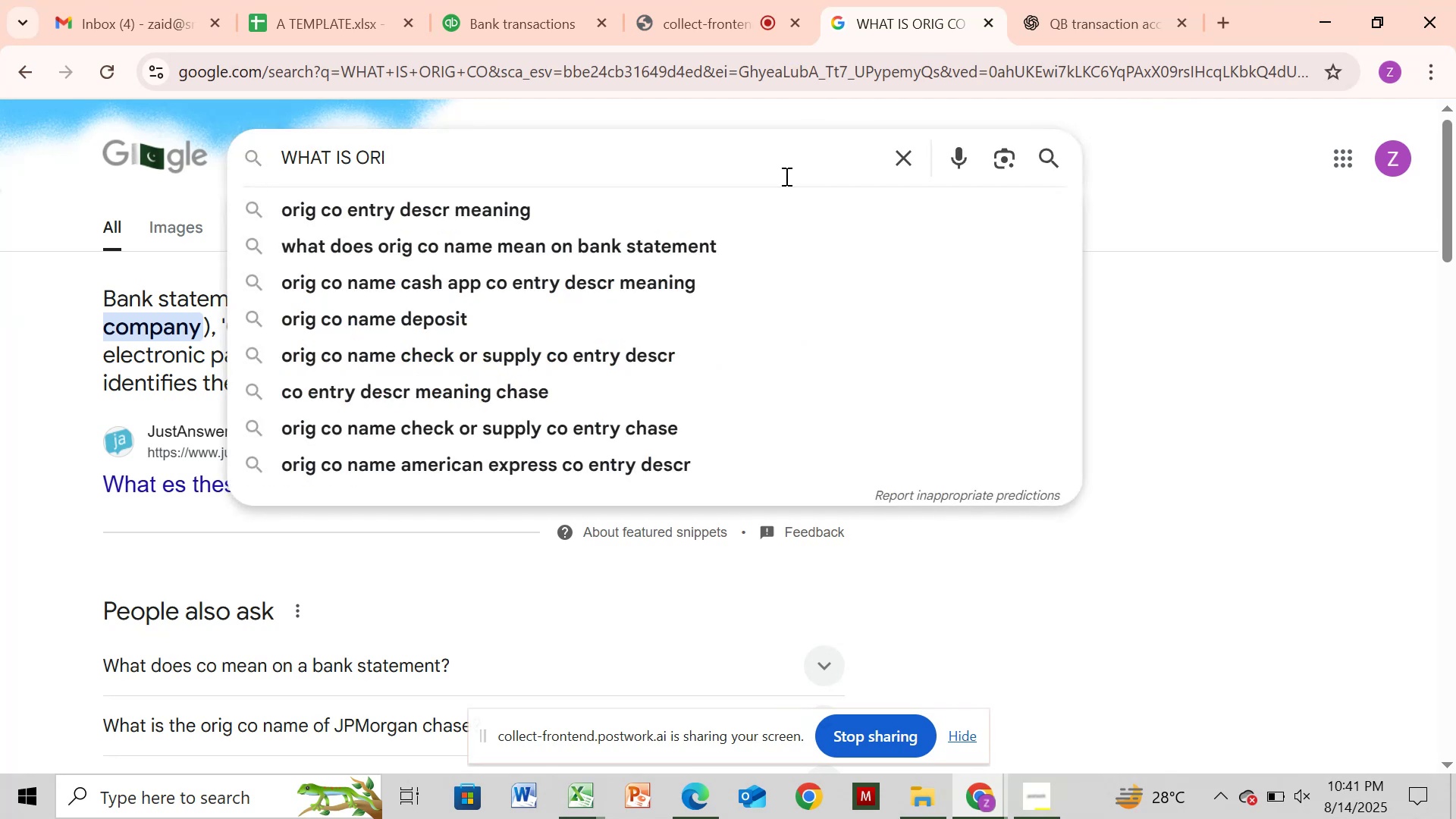 
key(Backspace)
 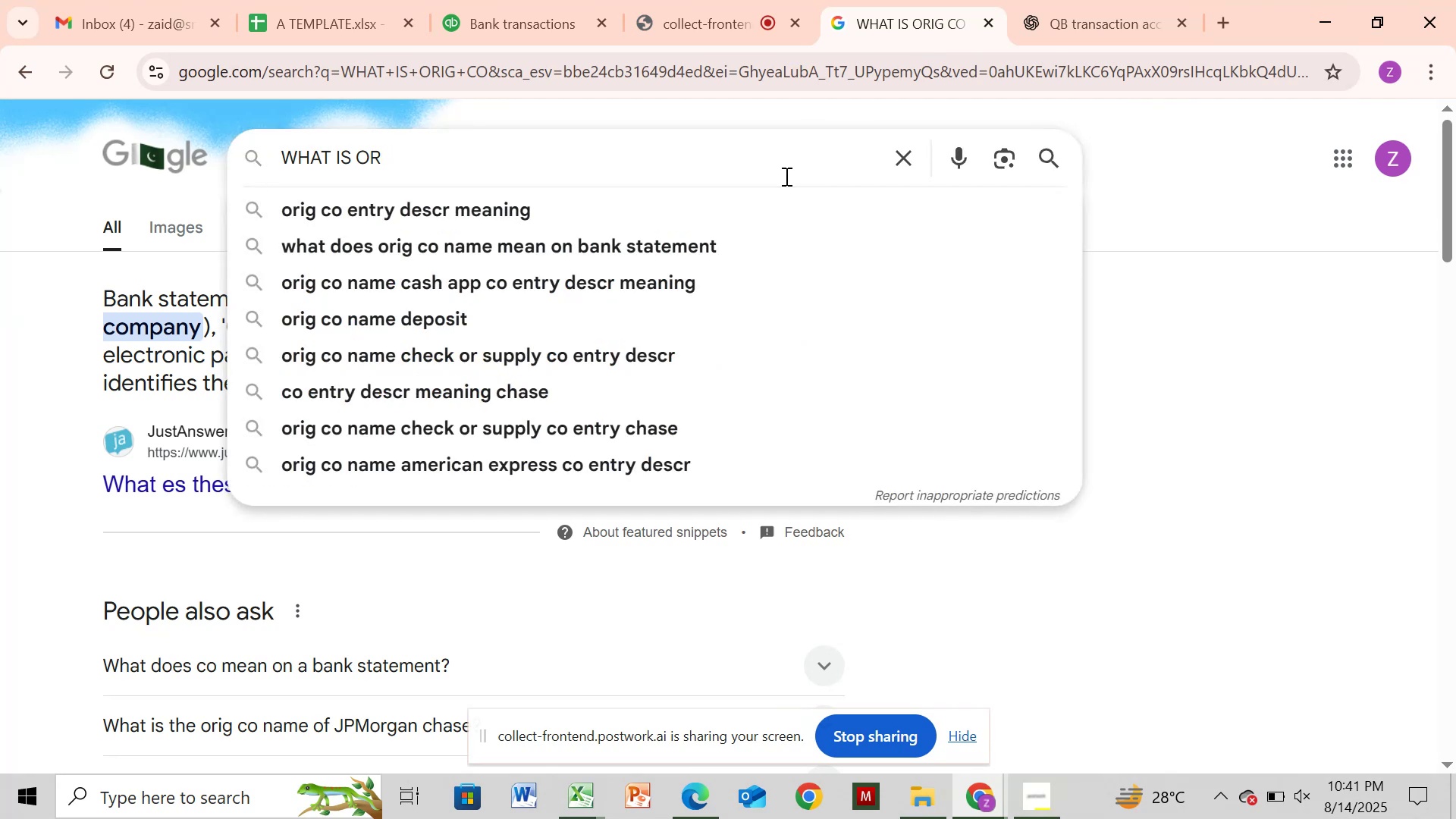 
key(Backspace)
 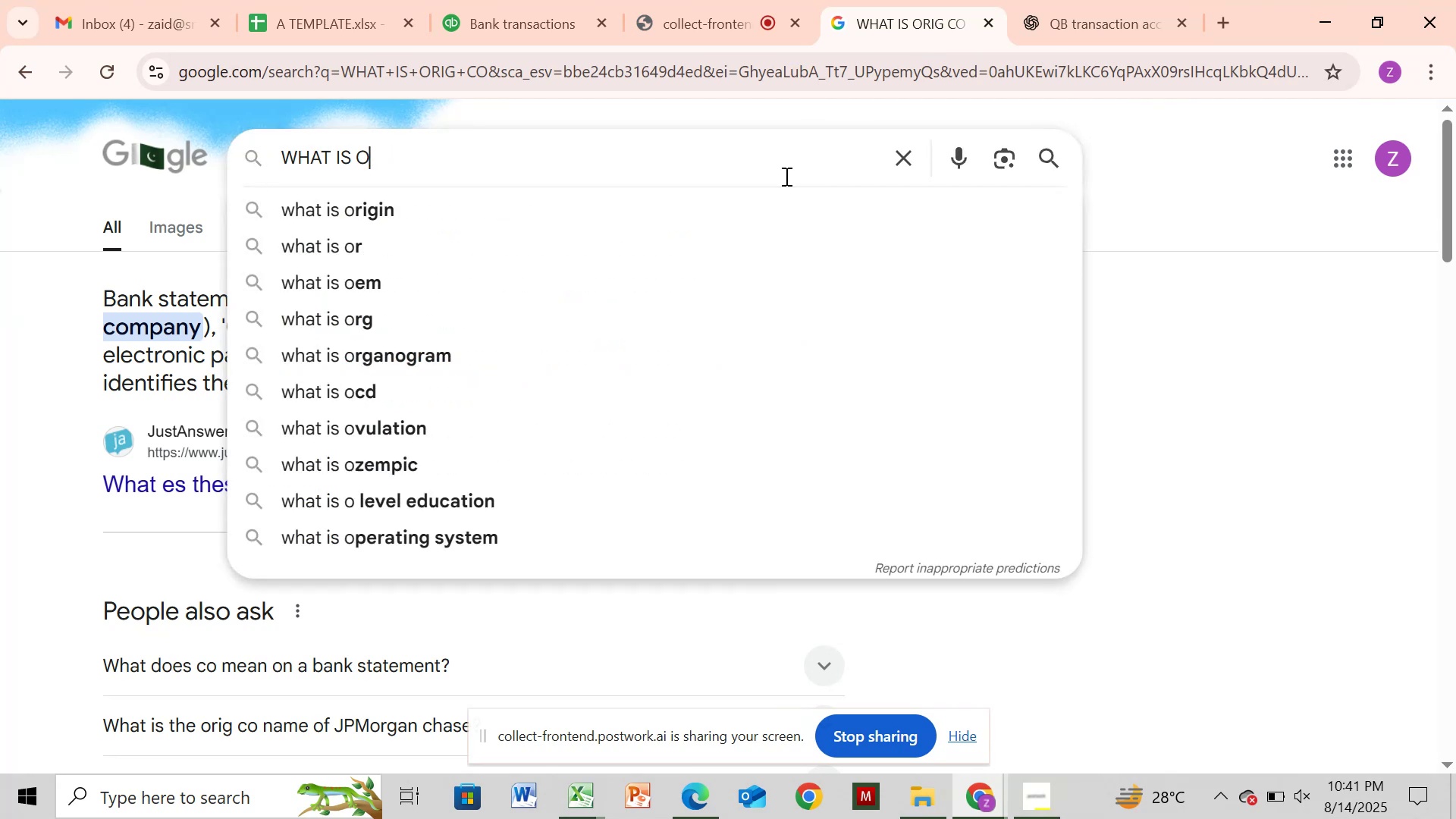 
key(Backspace)
 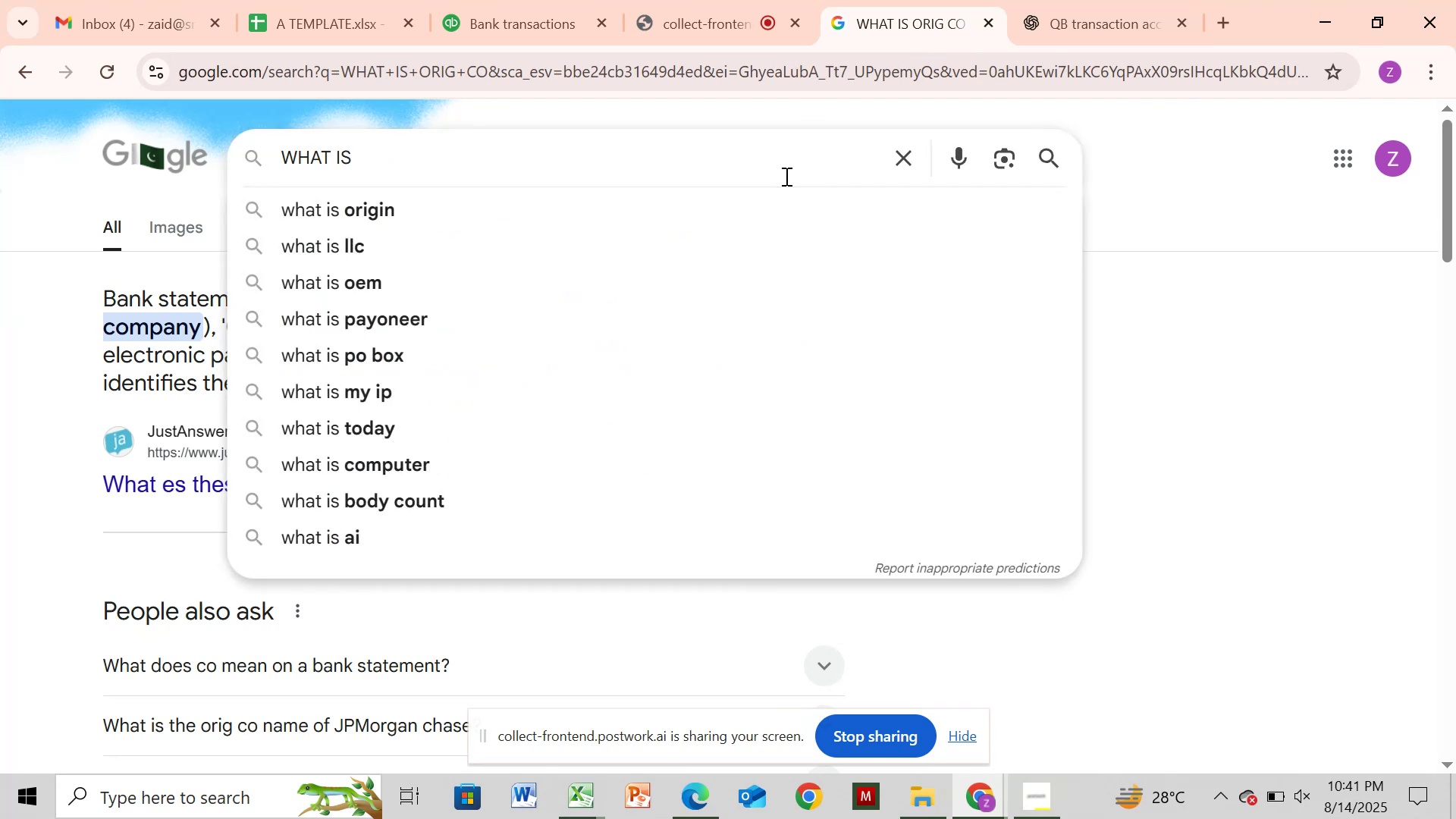 
key(Control+V)
 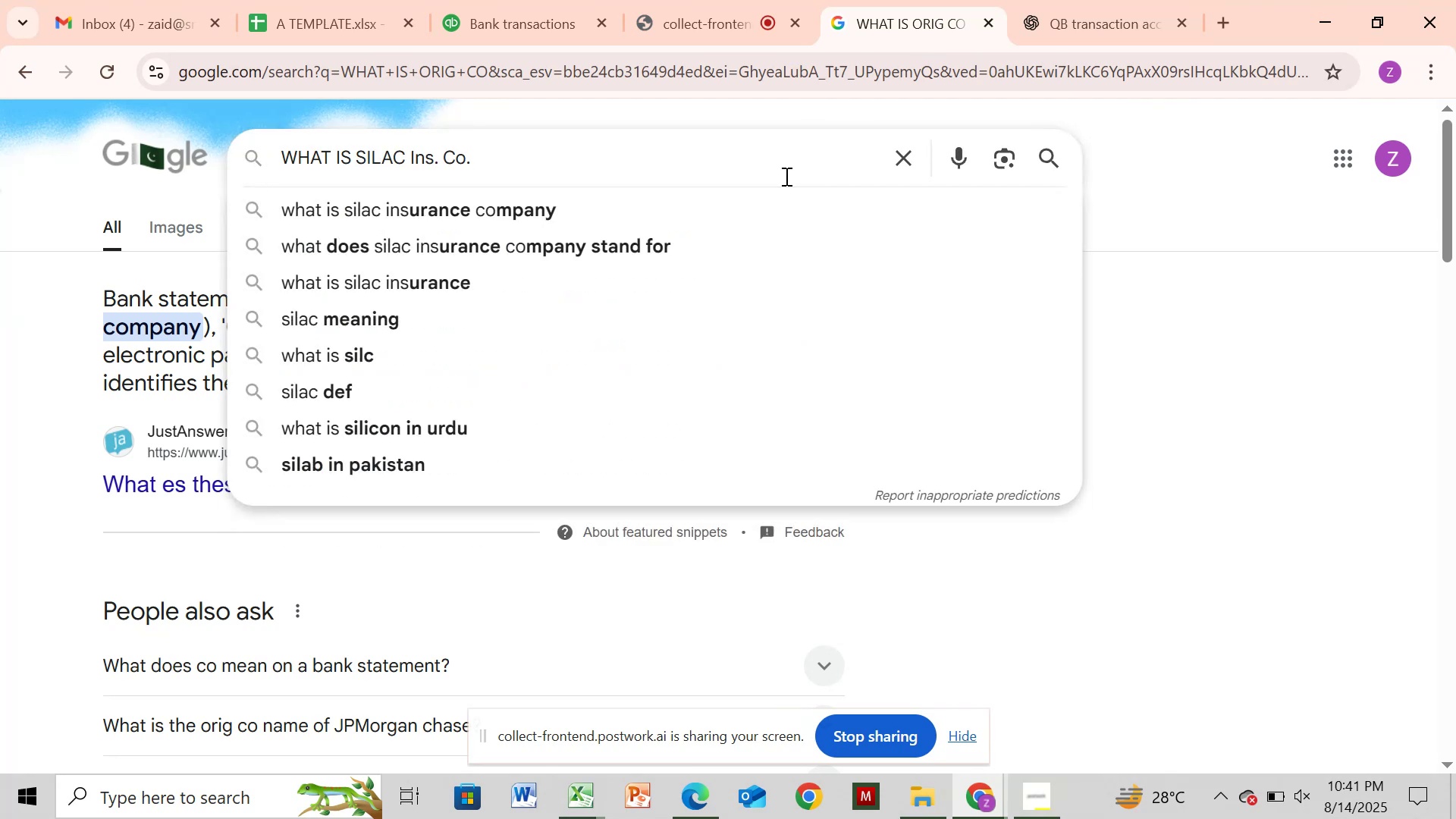 
key(Enter)
 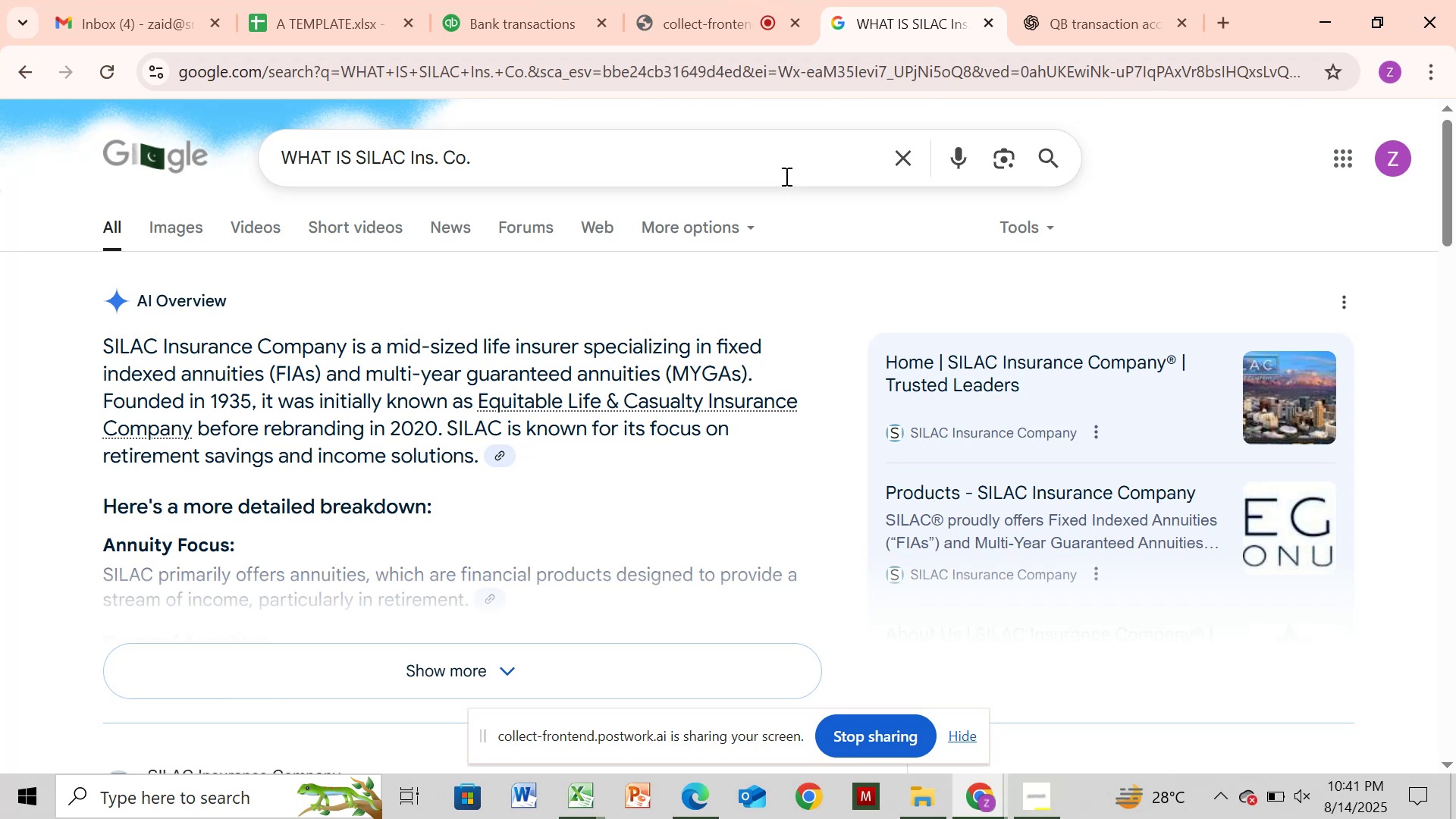 
wait(16.15)
 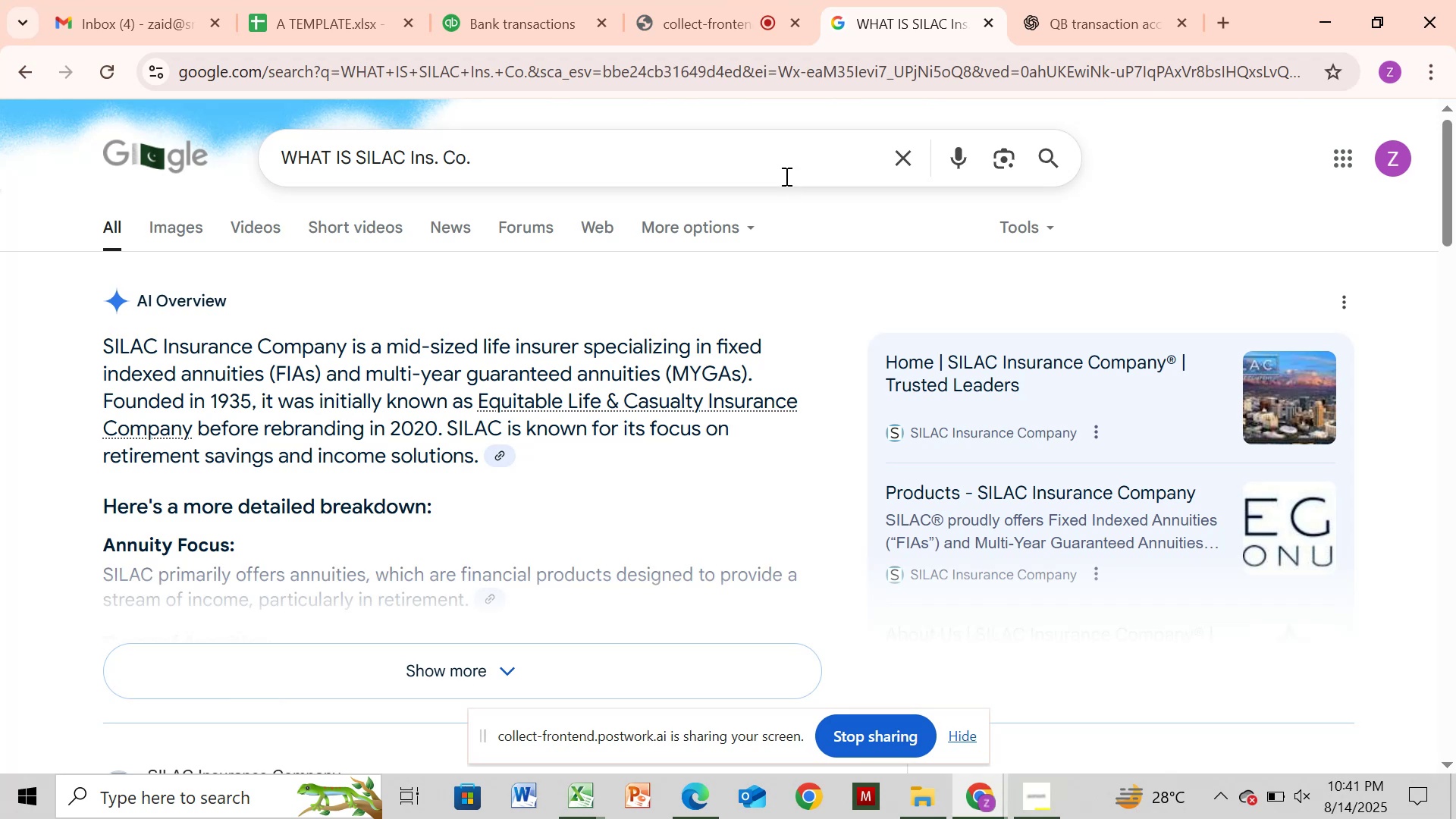 
left_click([565, 36])
 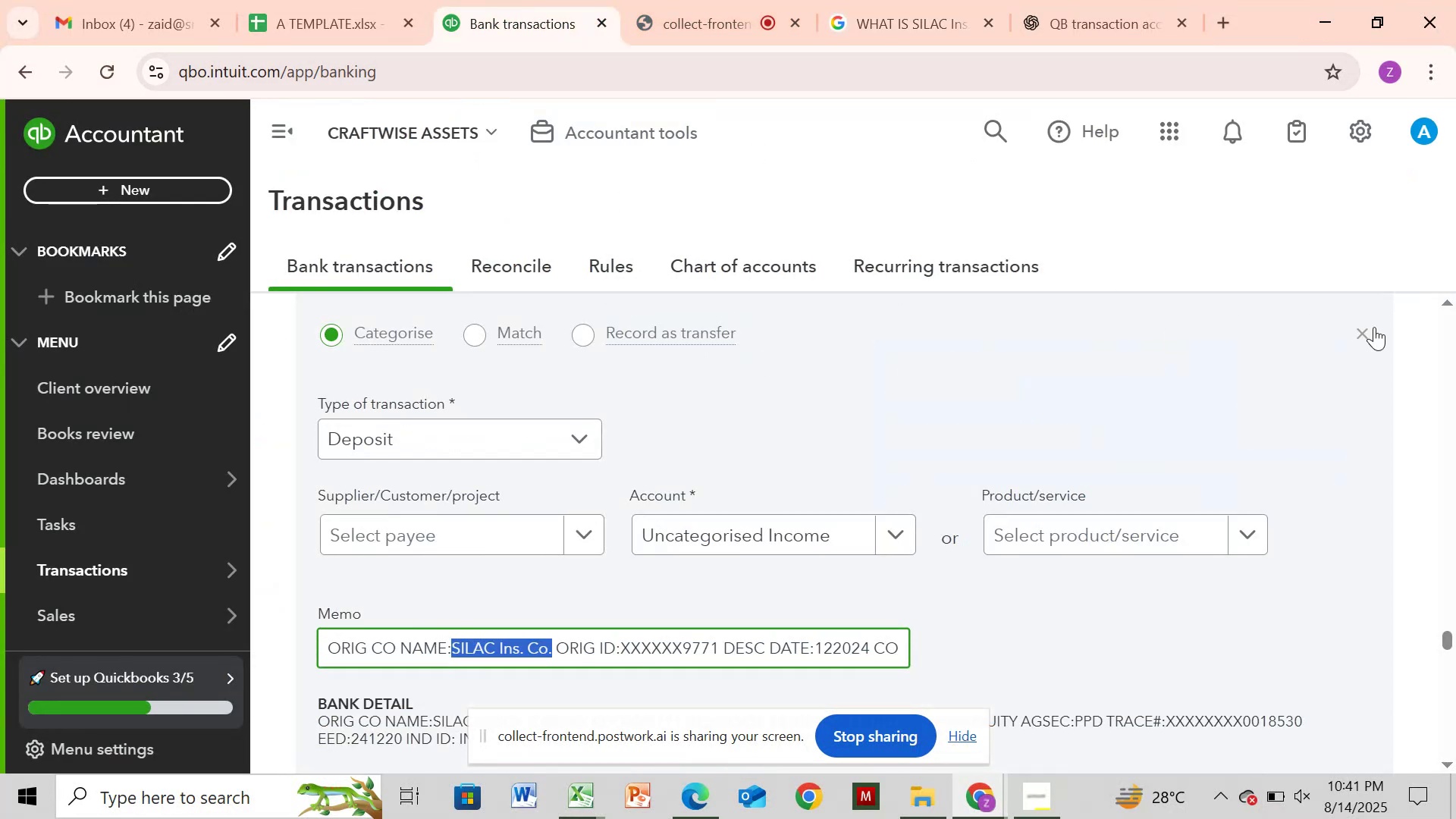 
wait(5.66)
 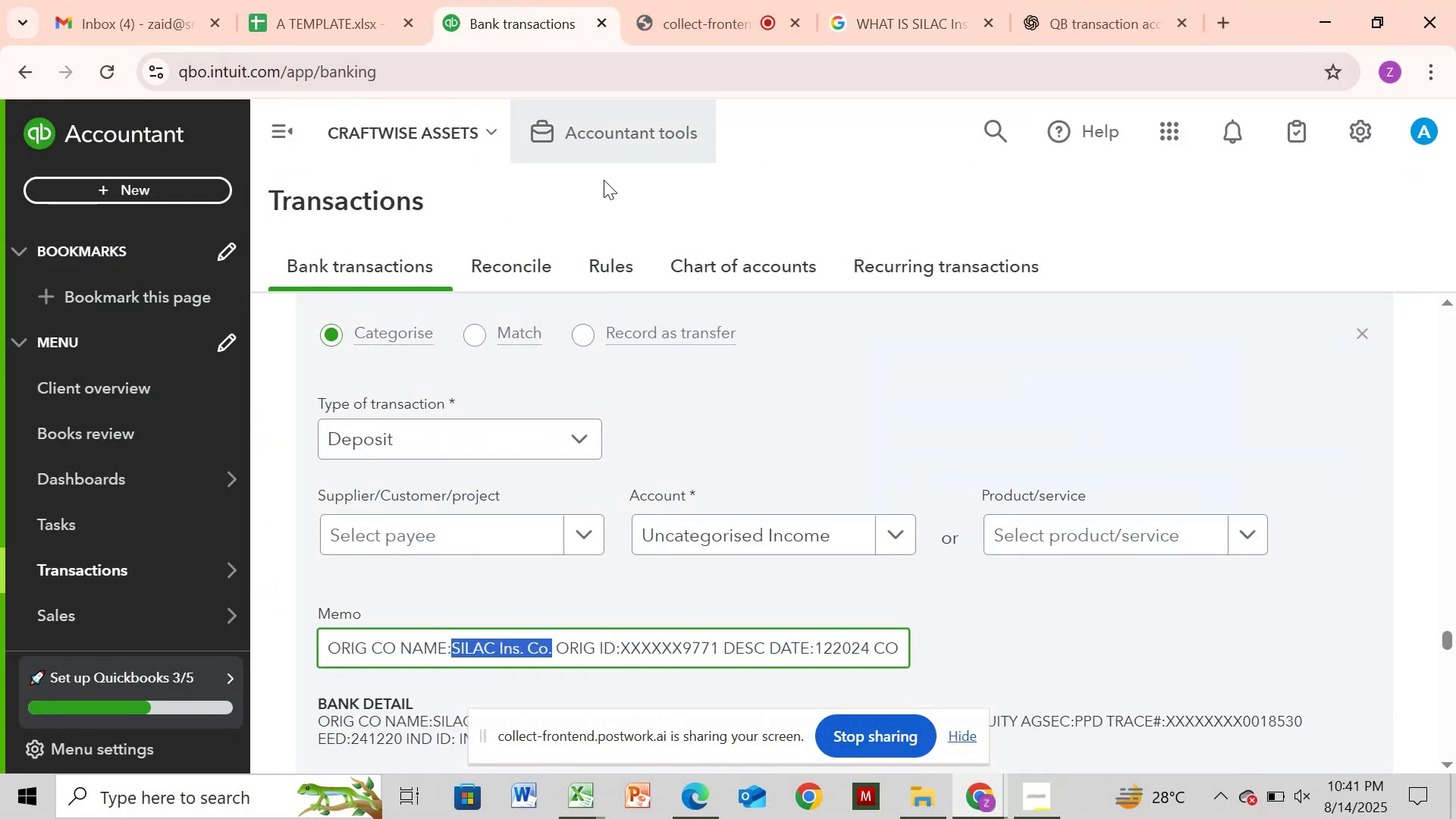 
left_click([1364, 341])
 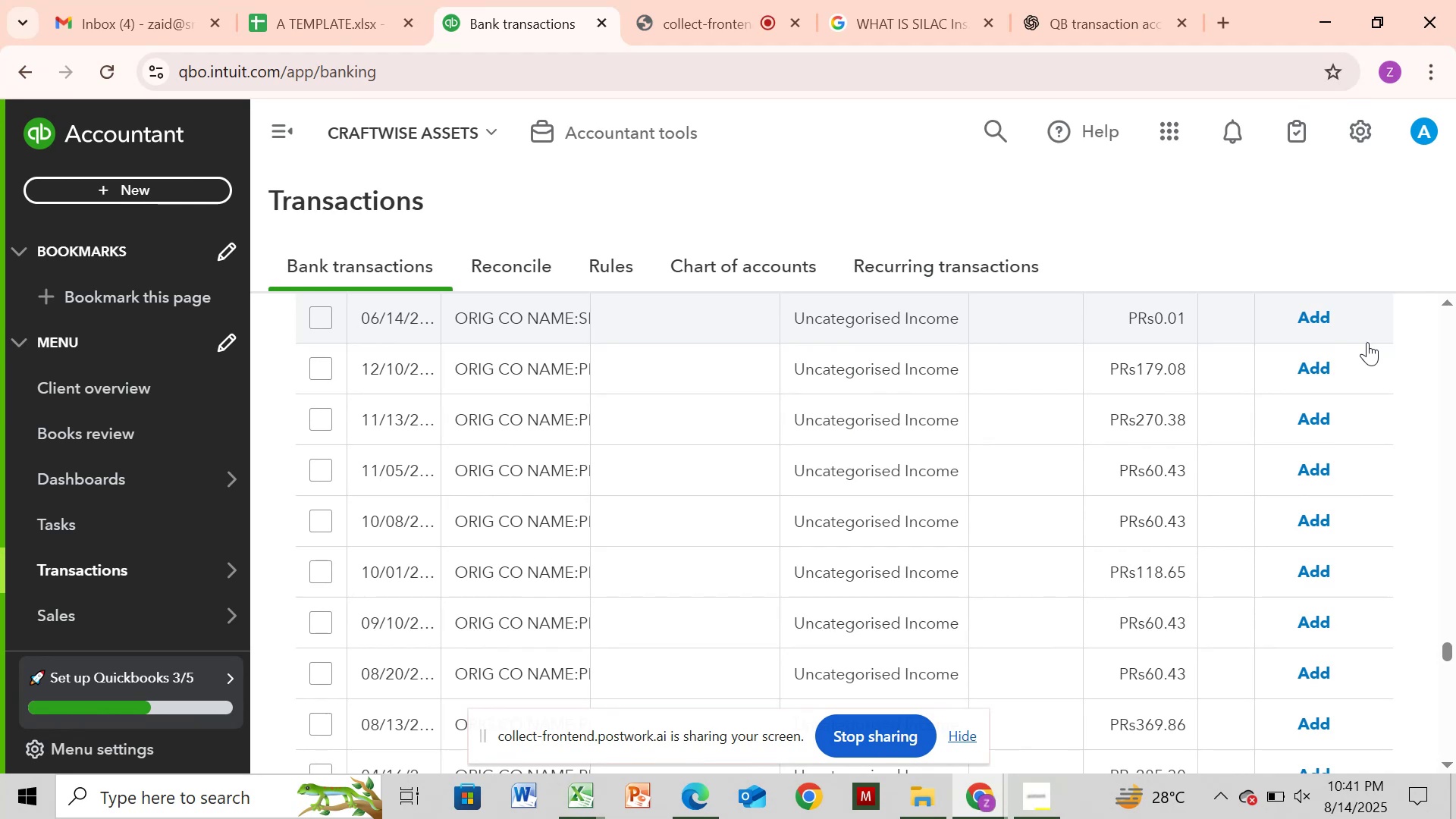 
wait(8.42)
 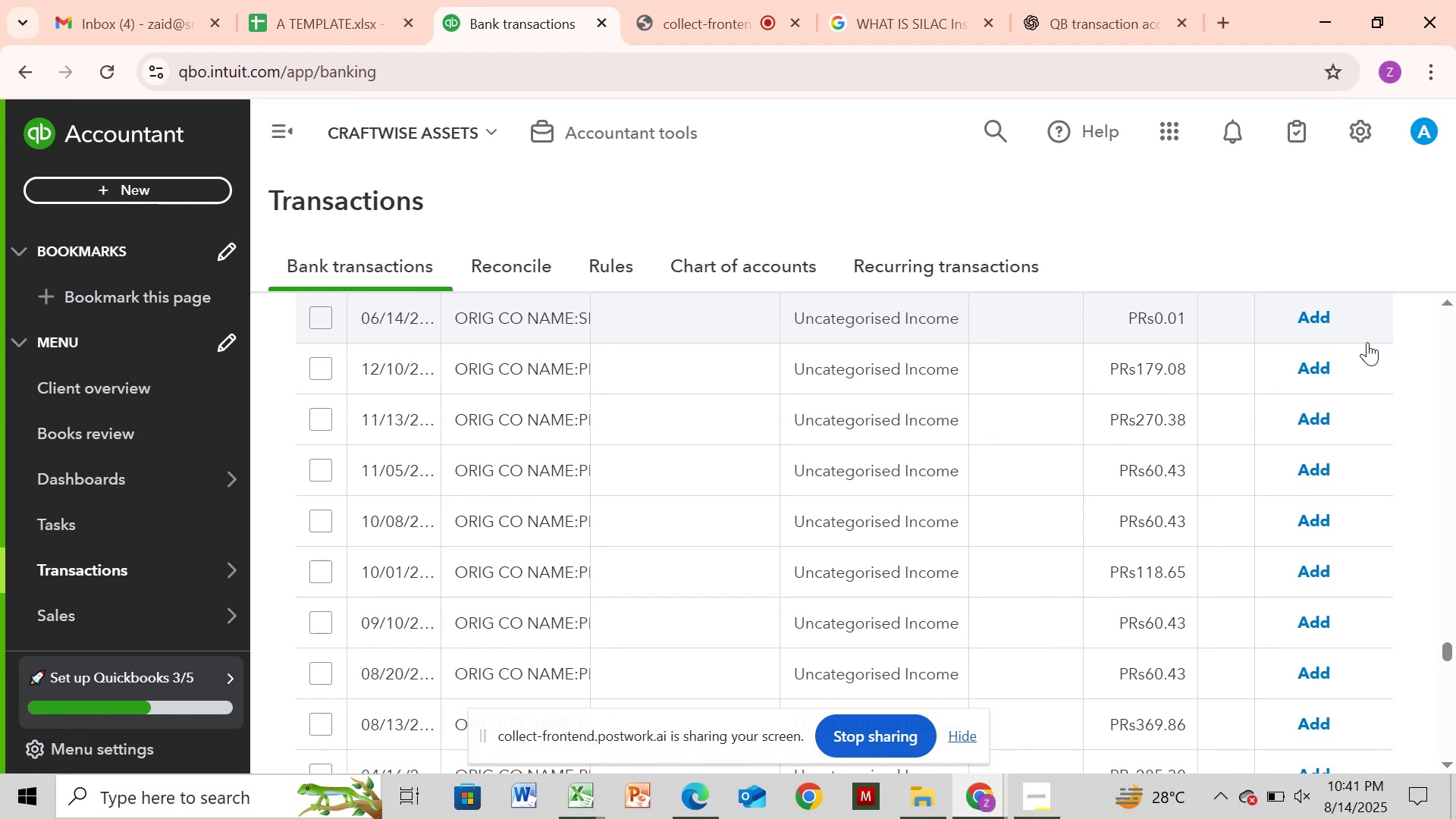 
left_click_drag(start_coordinate=[1443, 649], to_coordinate=[1447, 640])
 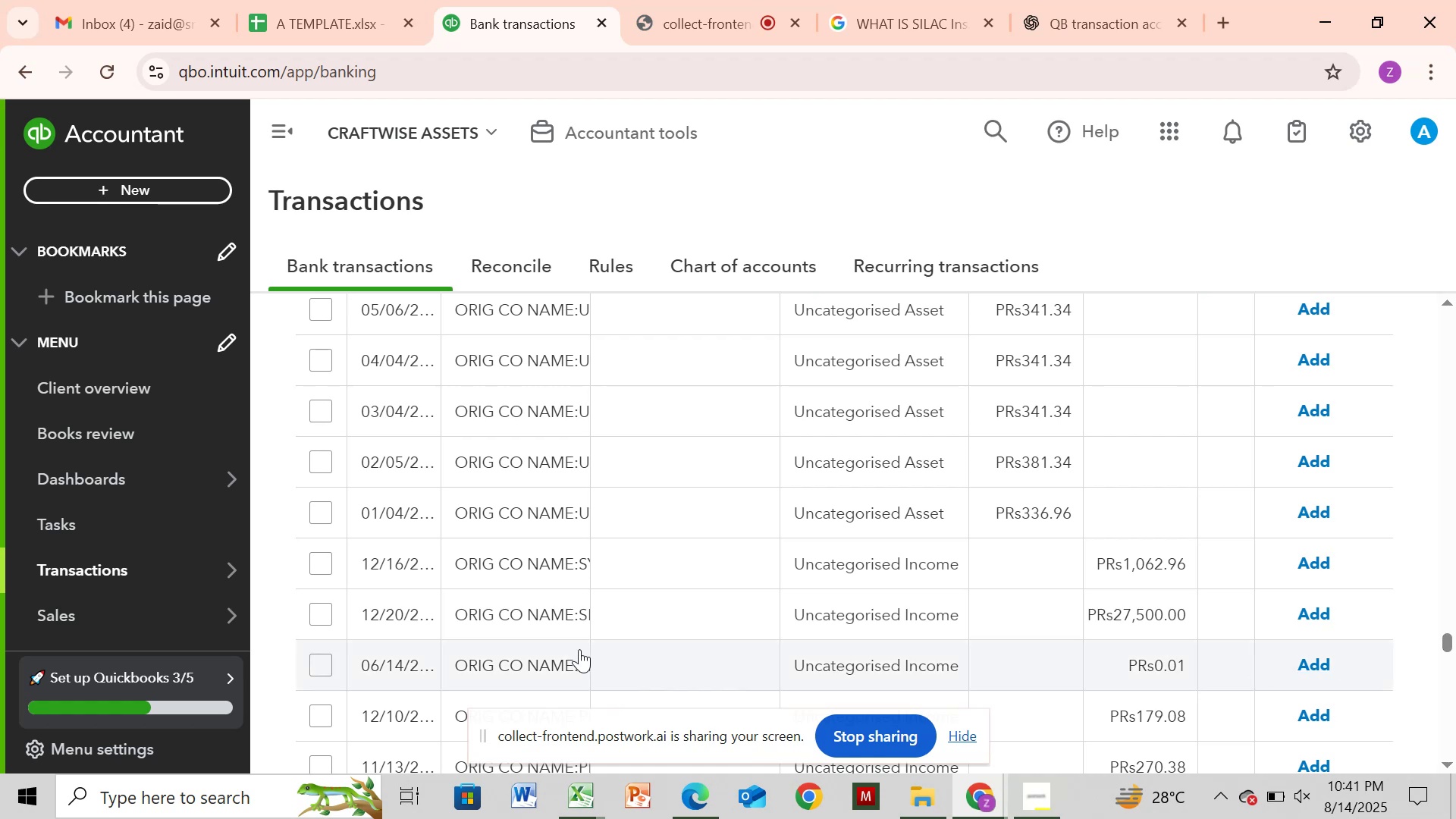 
wait(5.95)
 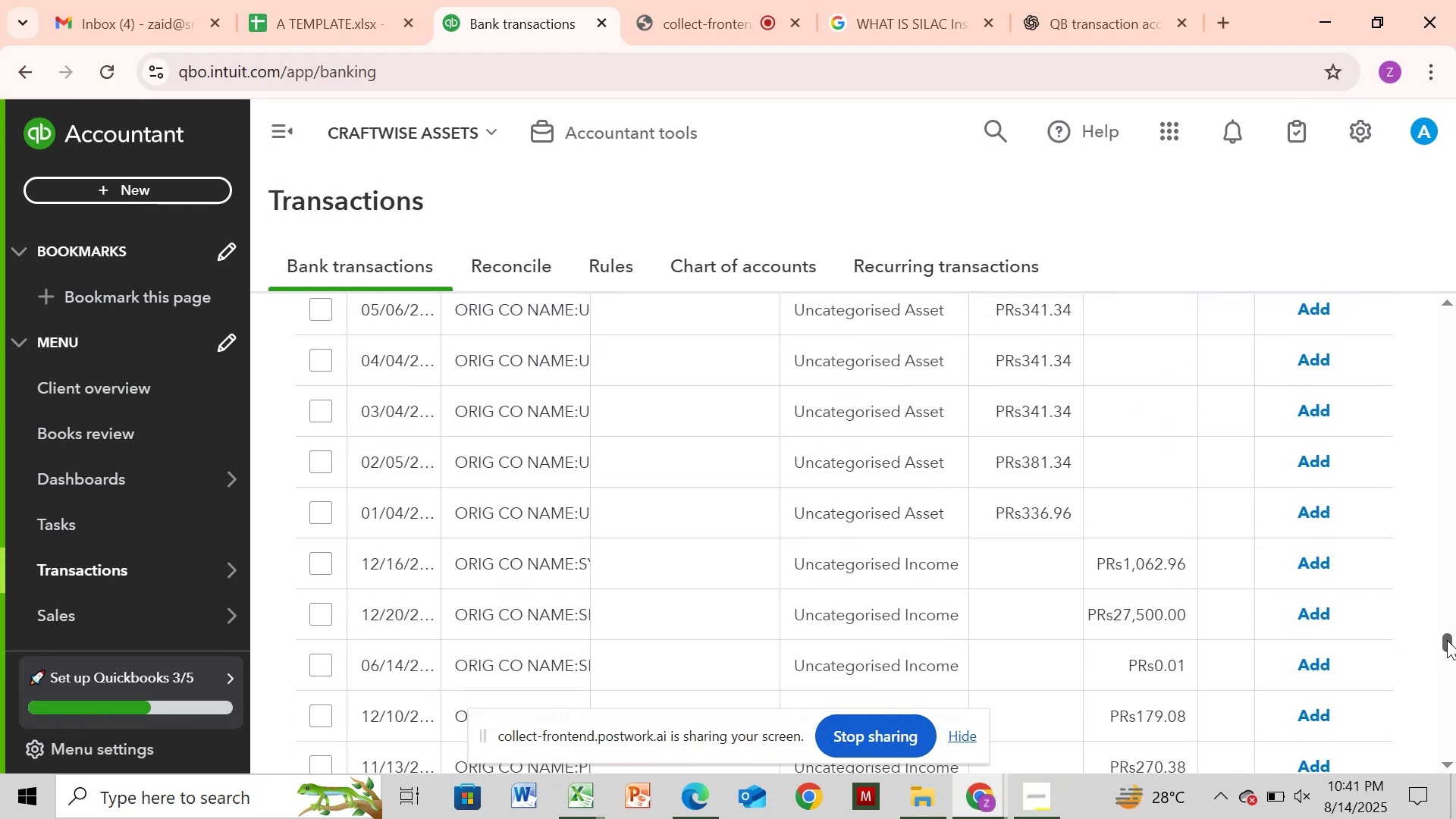 
left_click([504, 558])
 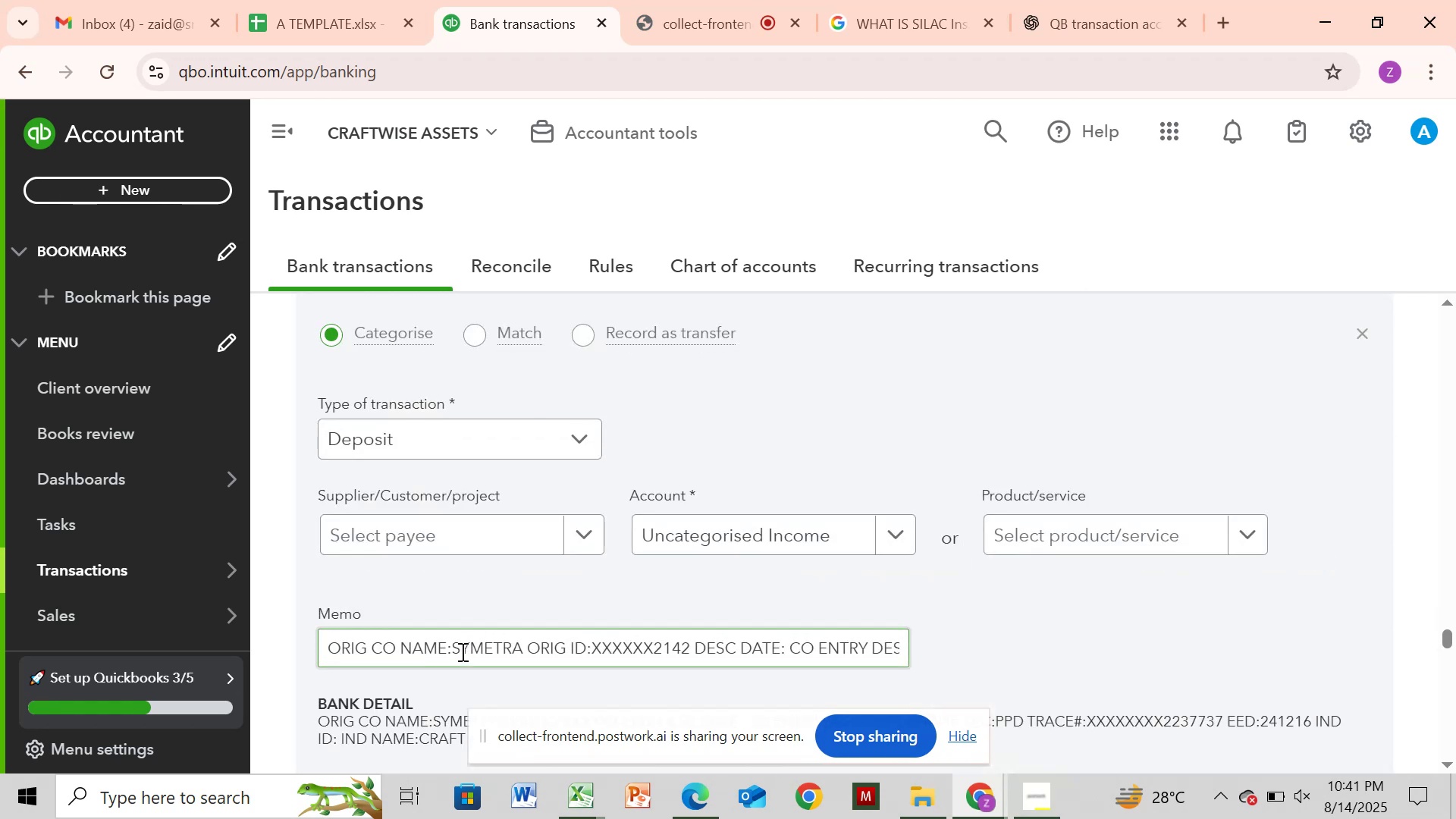 
left_click_drag(start_coordinate=[453, 645], to_coordinate=[566, 657])
 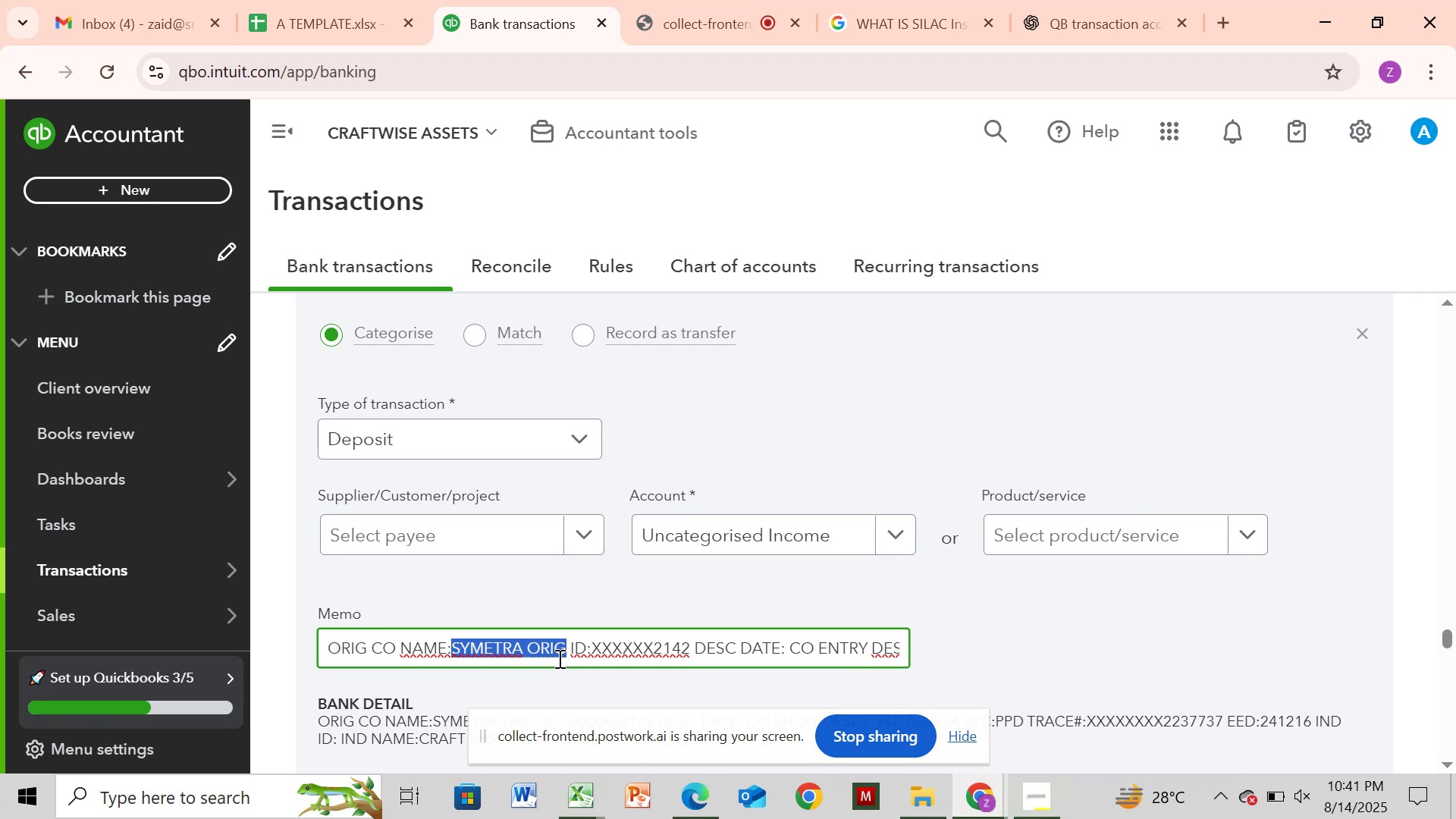 
key(Control+C)
 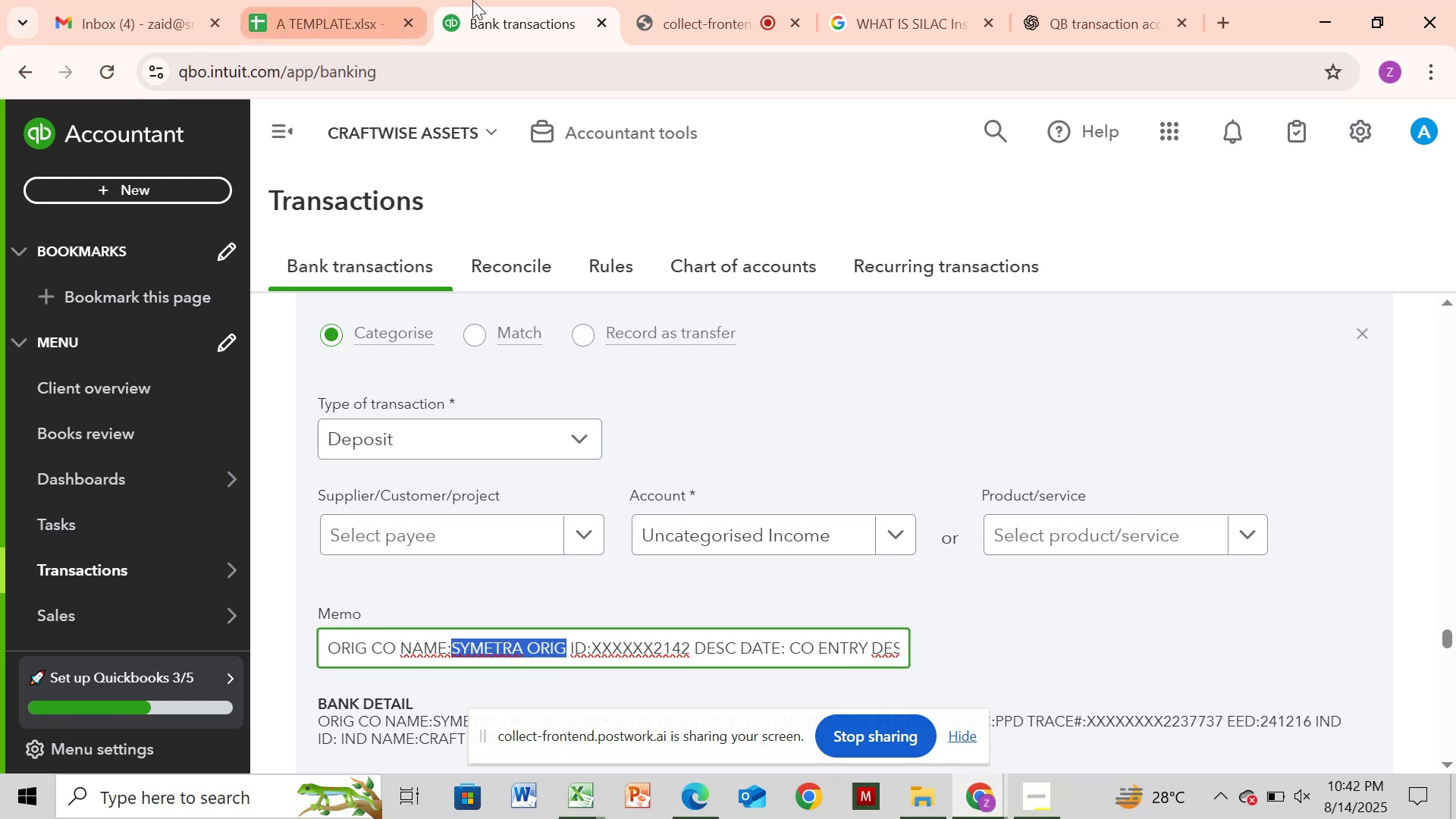 
left_click([858, 0])
 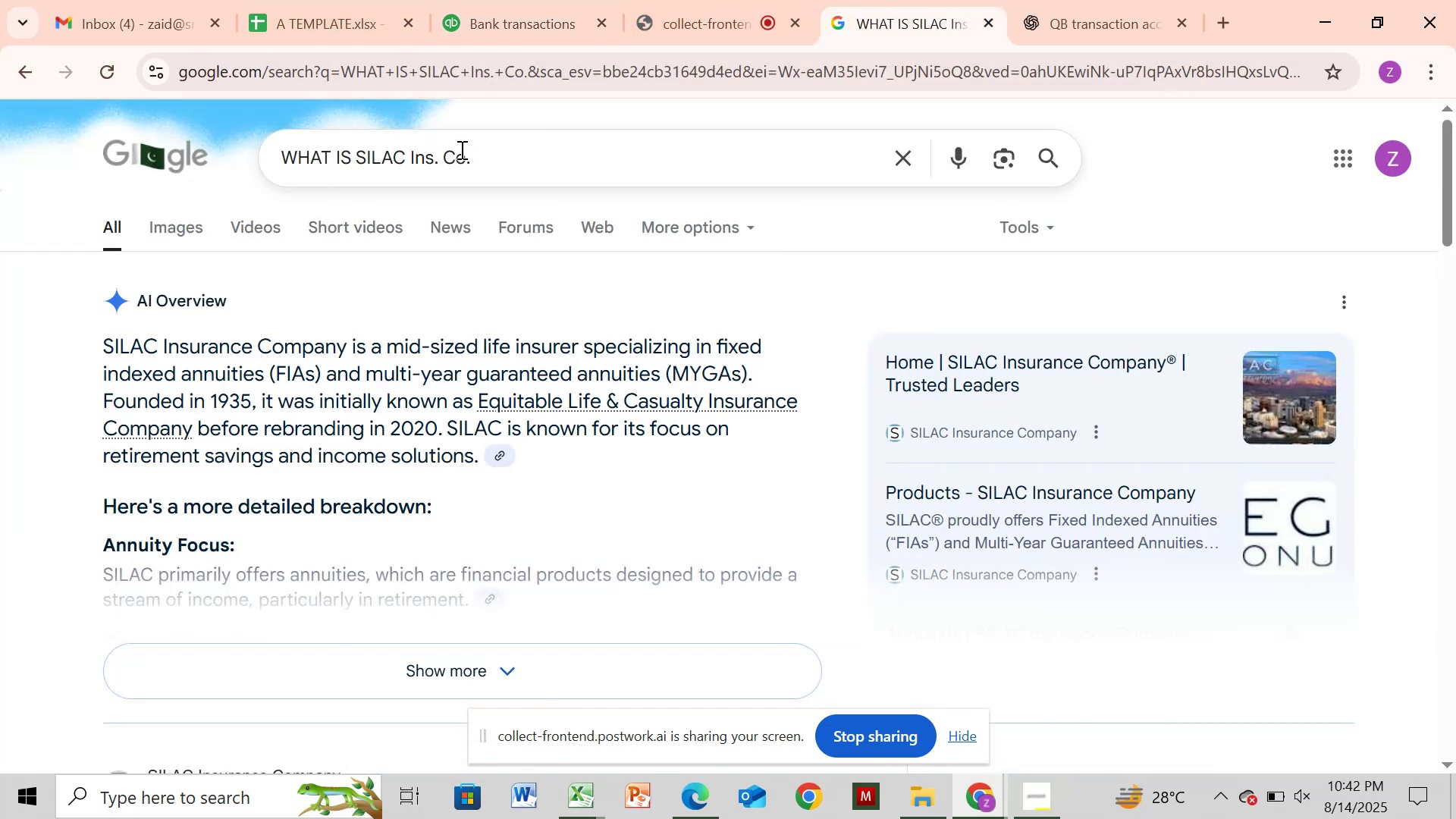 
left_click([460, 149])
 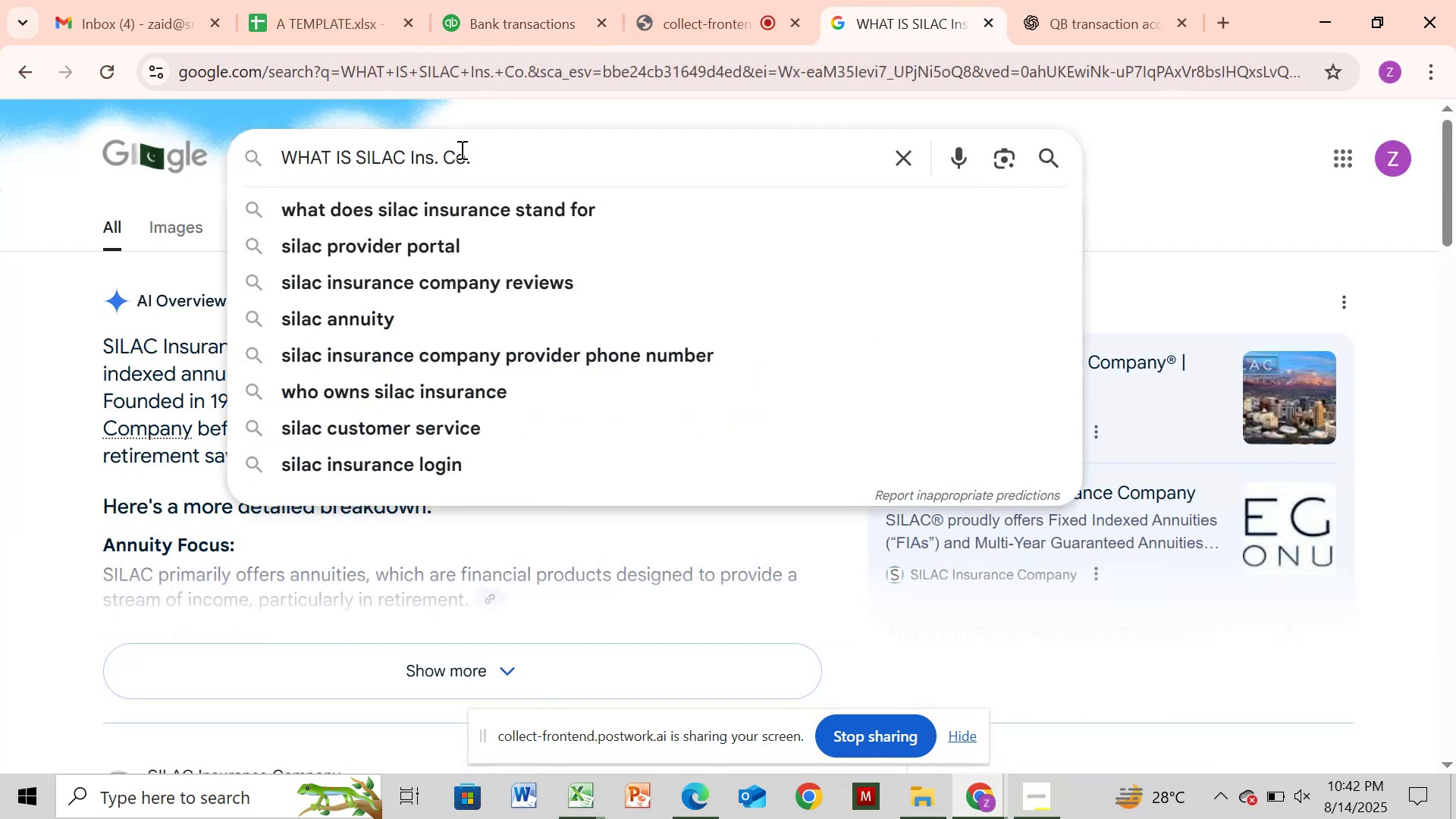 
key(Backspace)
 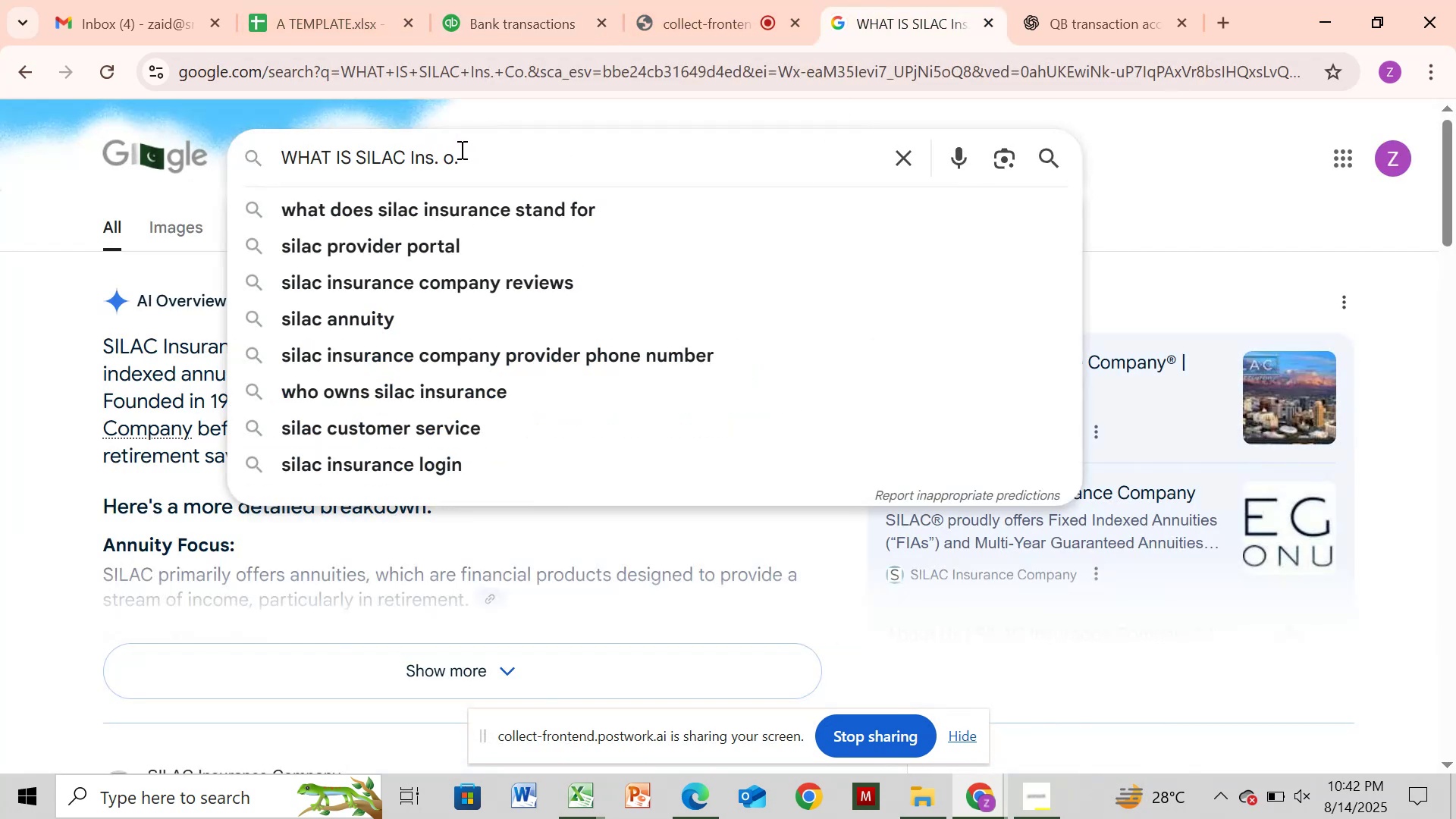 
key(Backspace)
 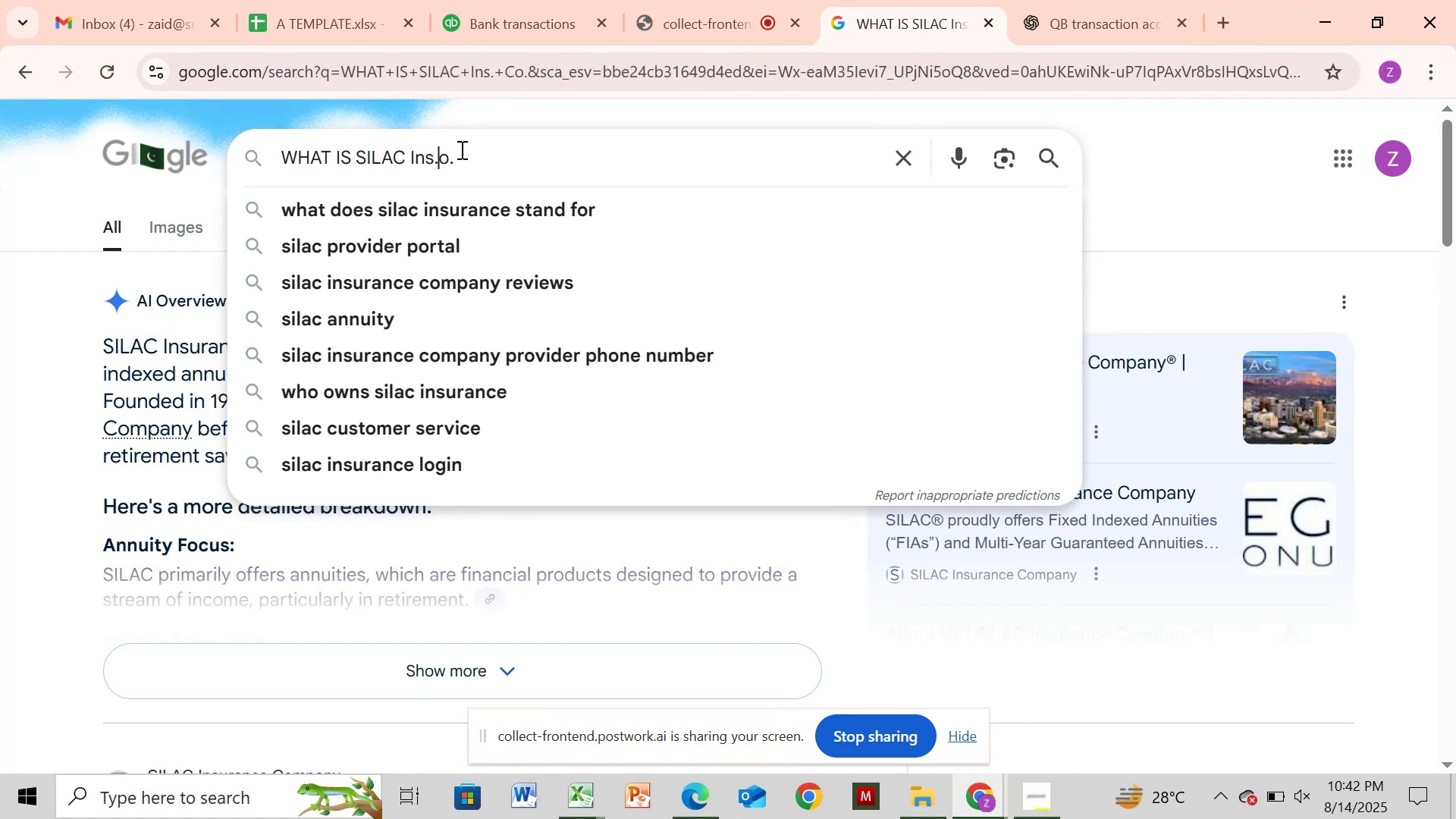 
key(Backspace)
 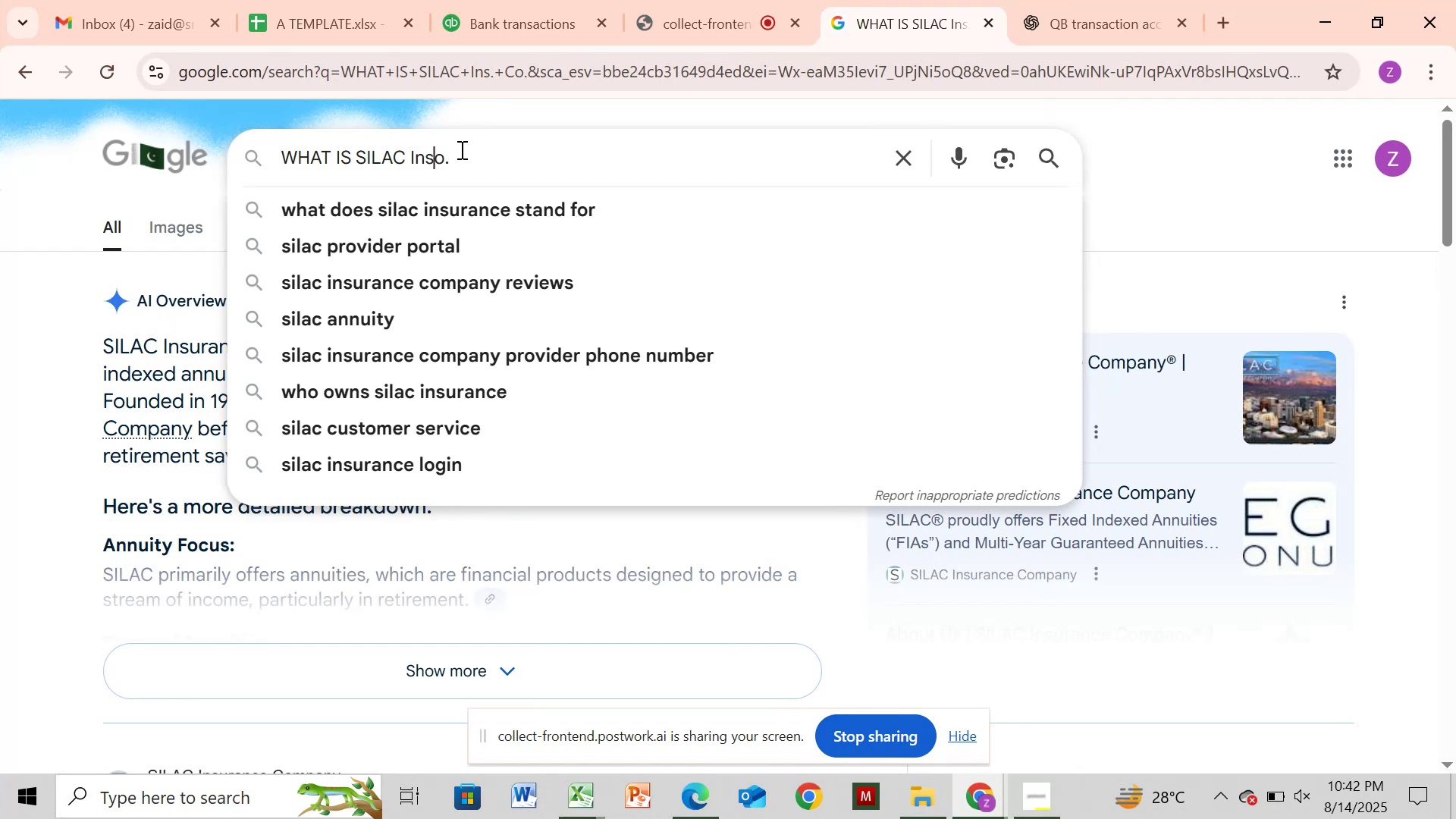 
key(Backspace)
 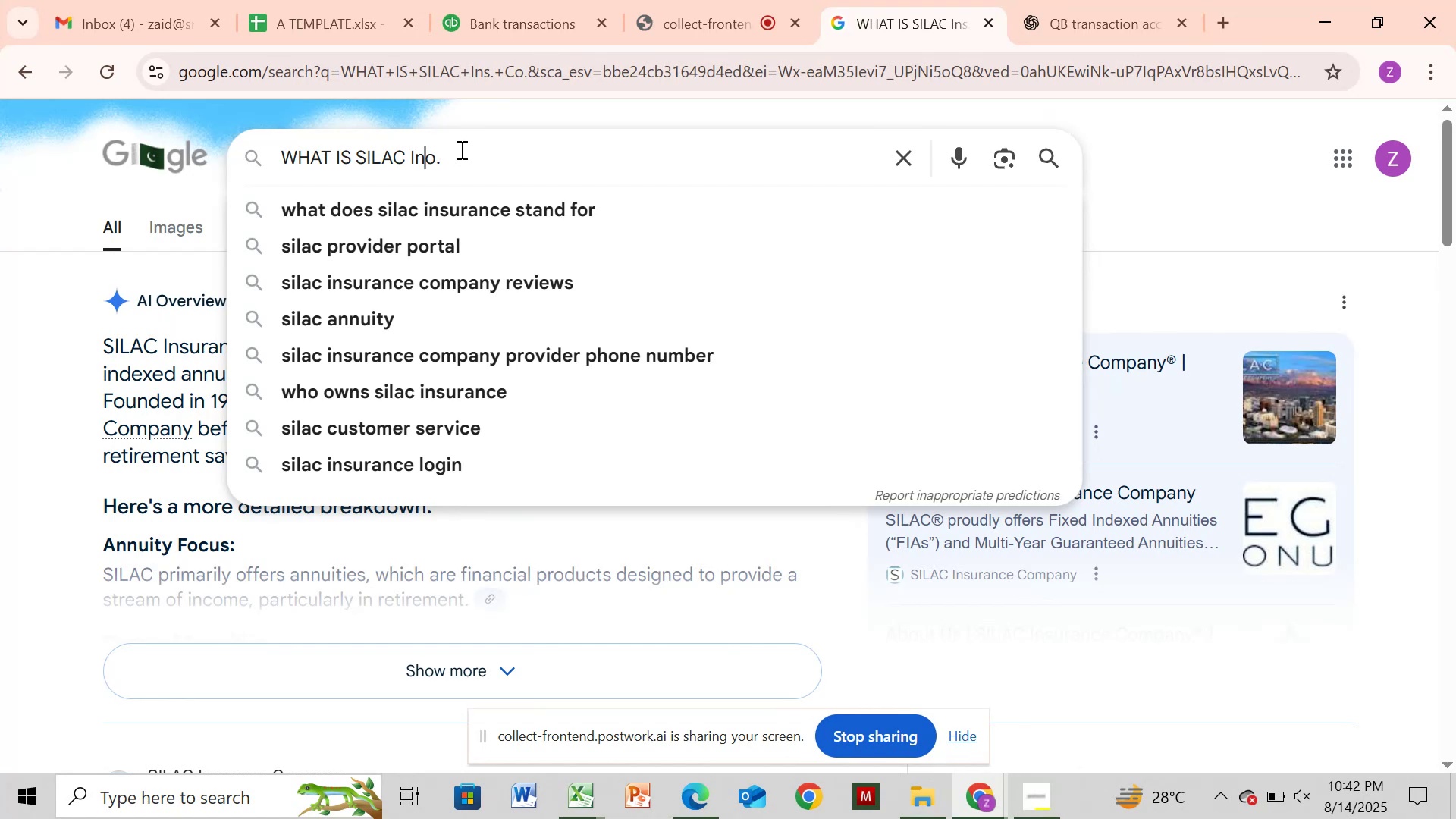 
key(Backspace)
 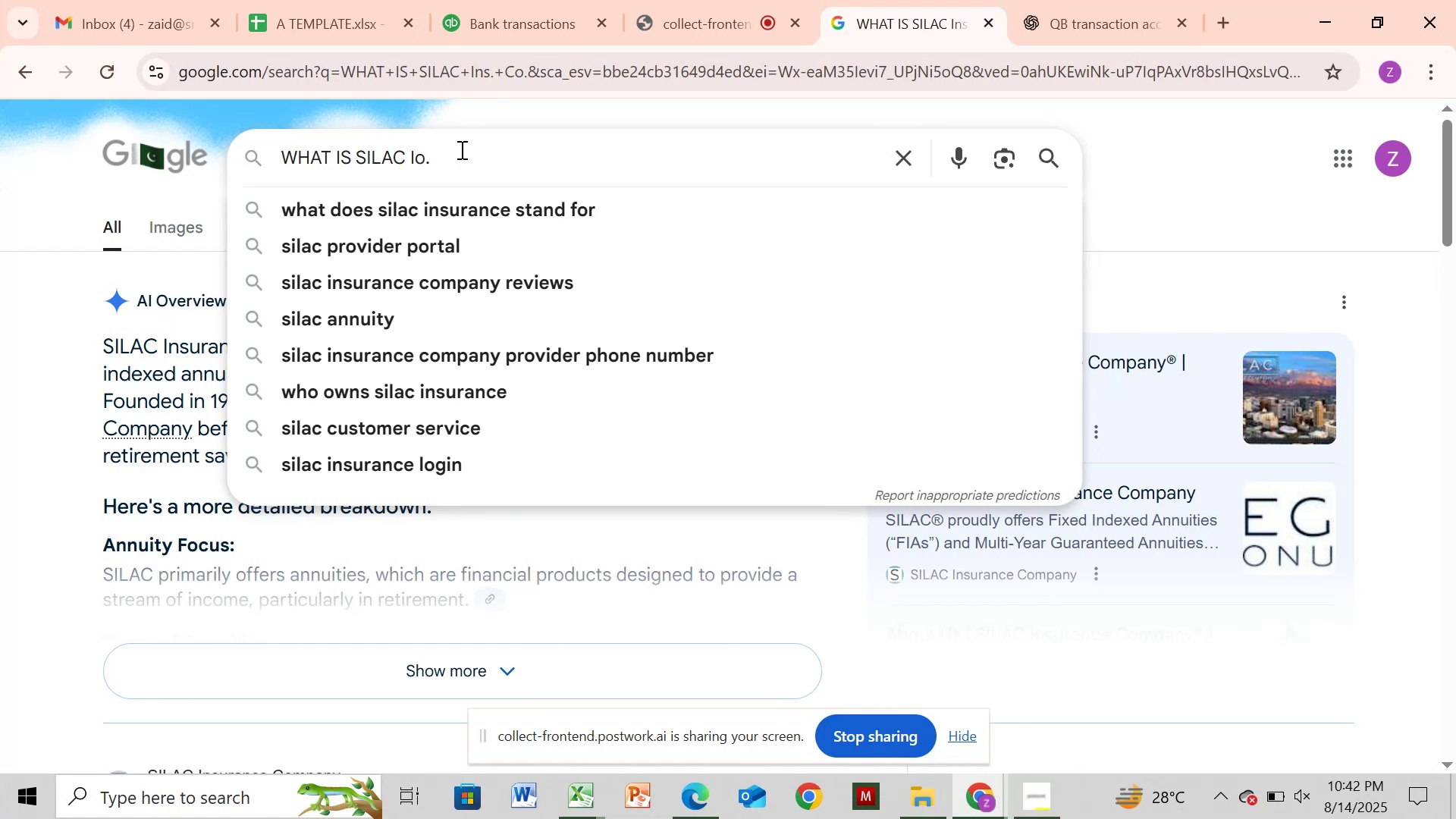 
key(Backspace)
 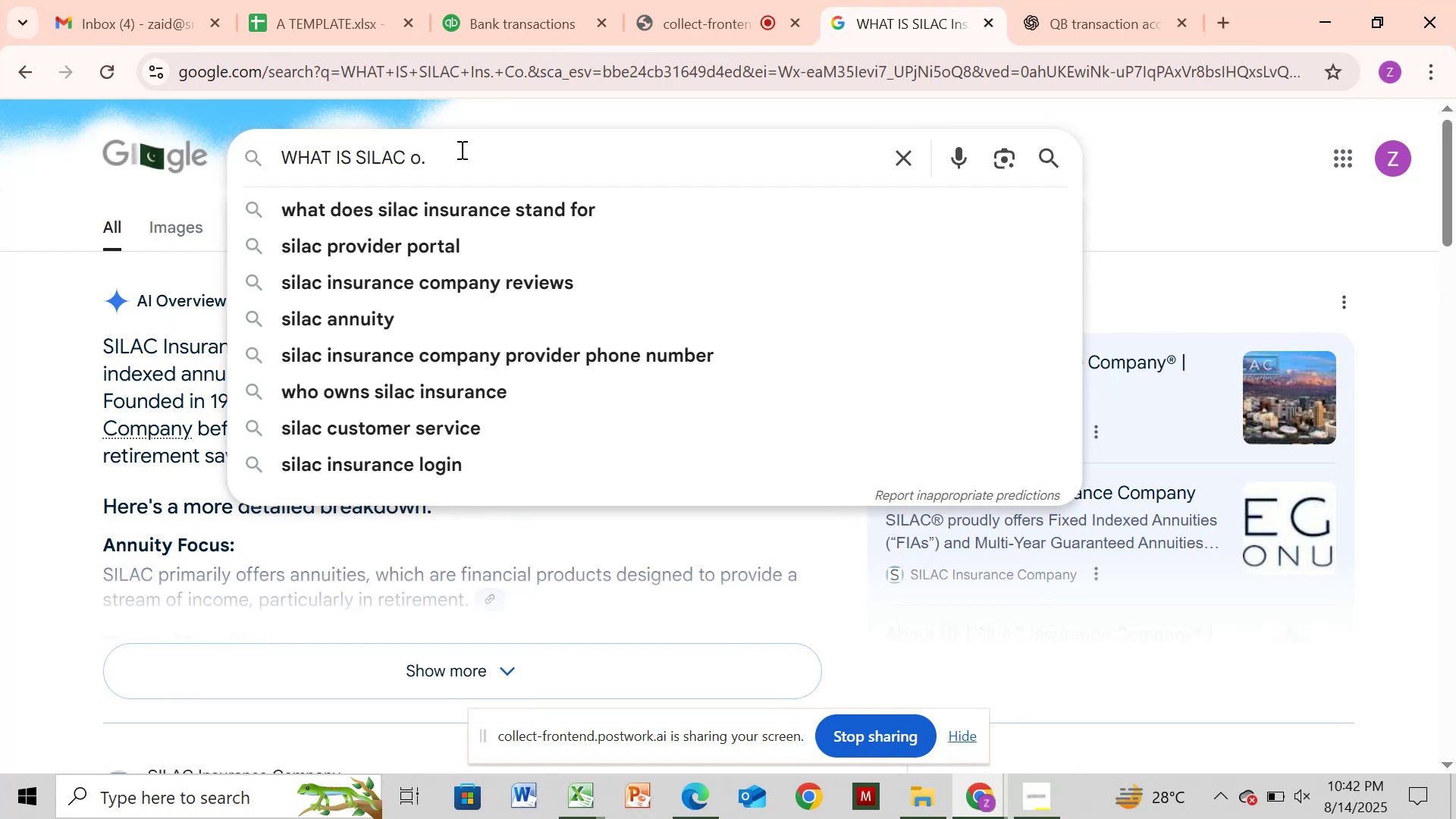 
key(Backspace)
 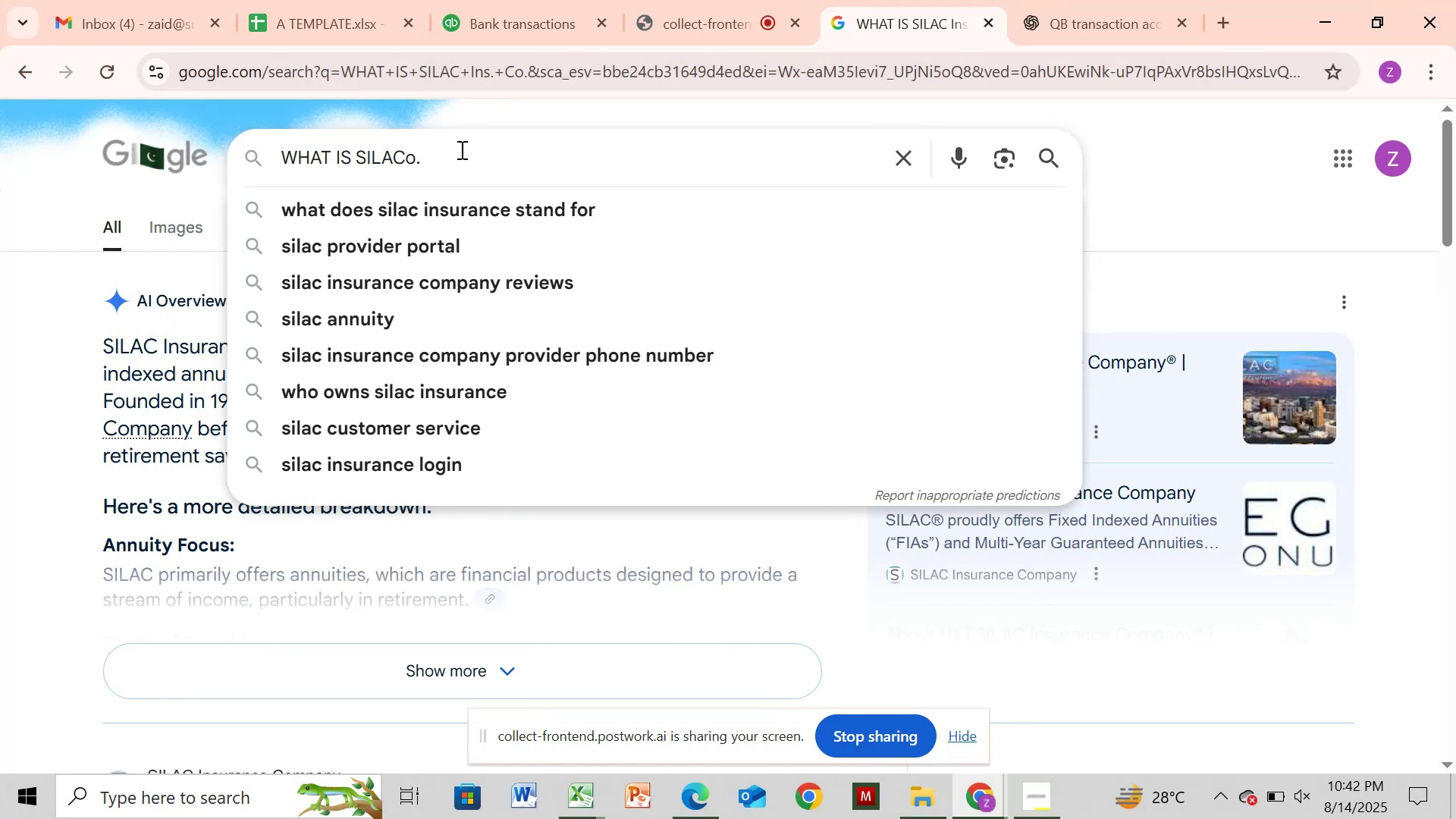 
key(Backspace)
 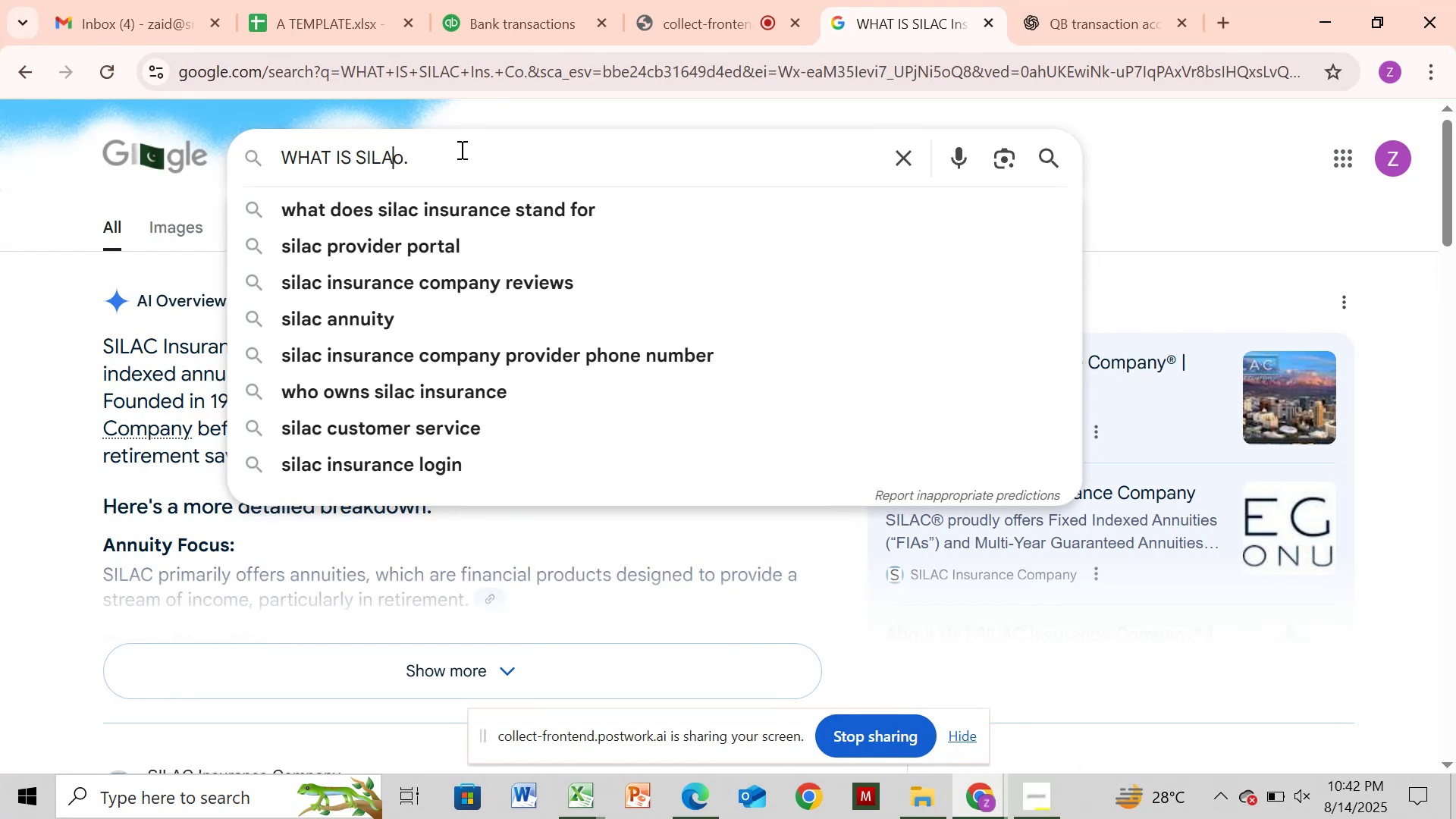 
key(Backspace)
 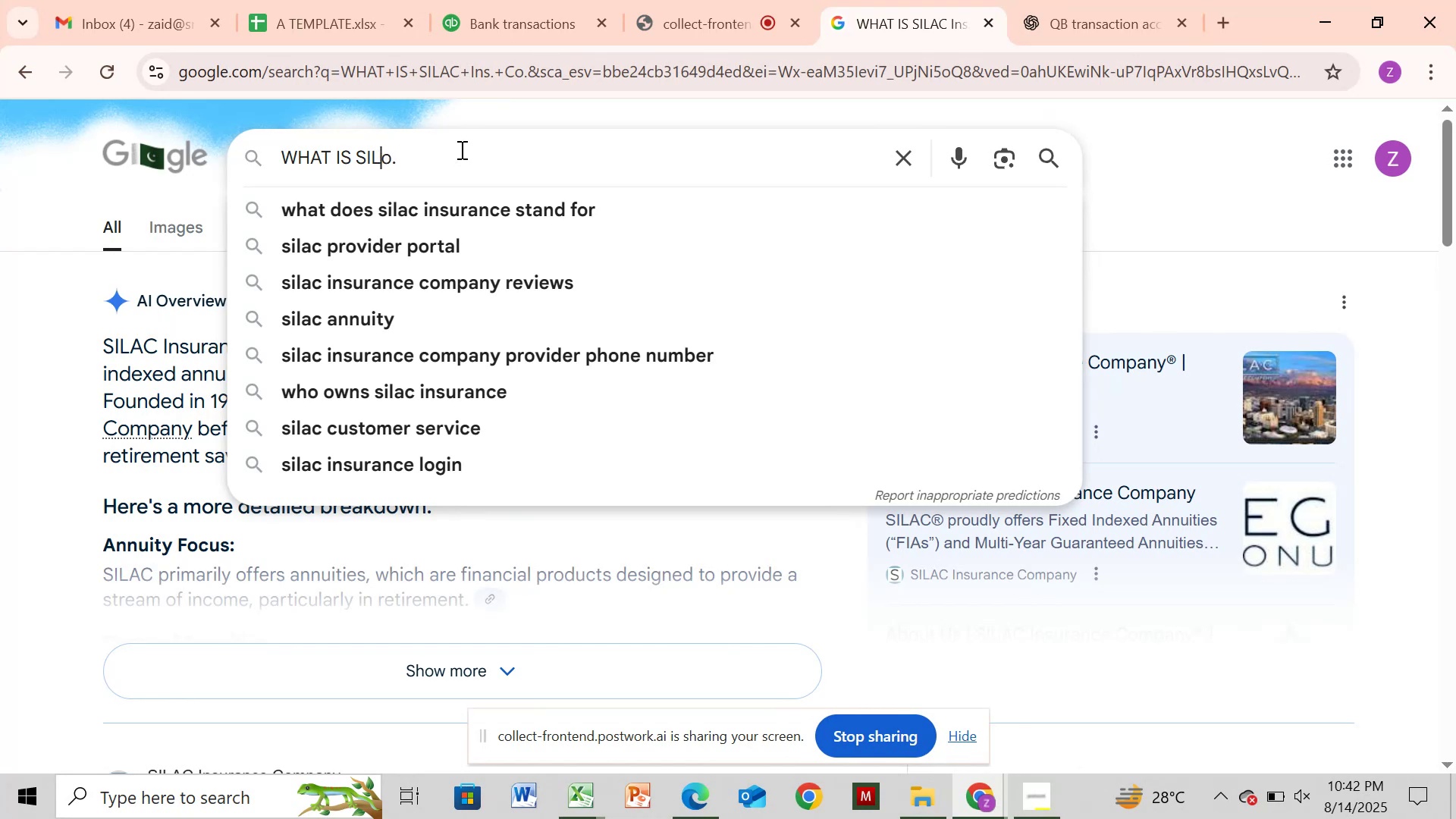 
key(Backspace)
 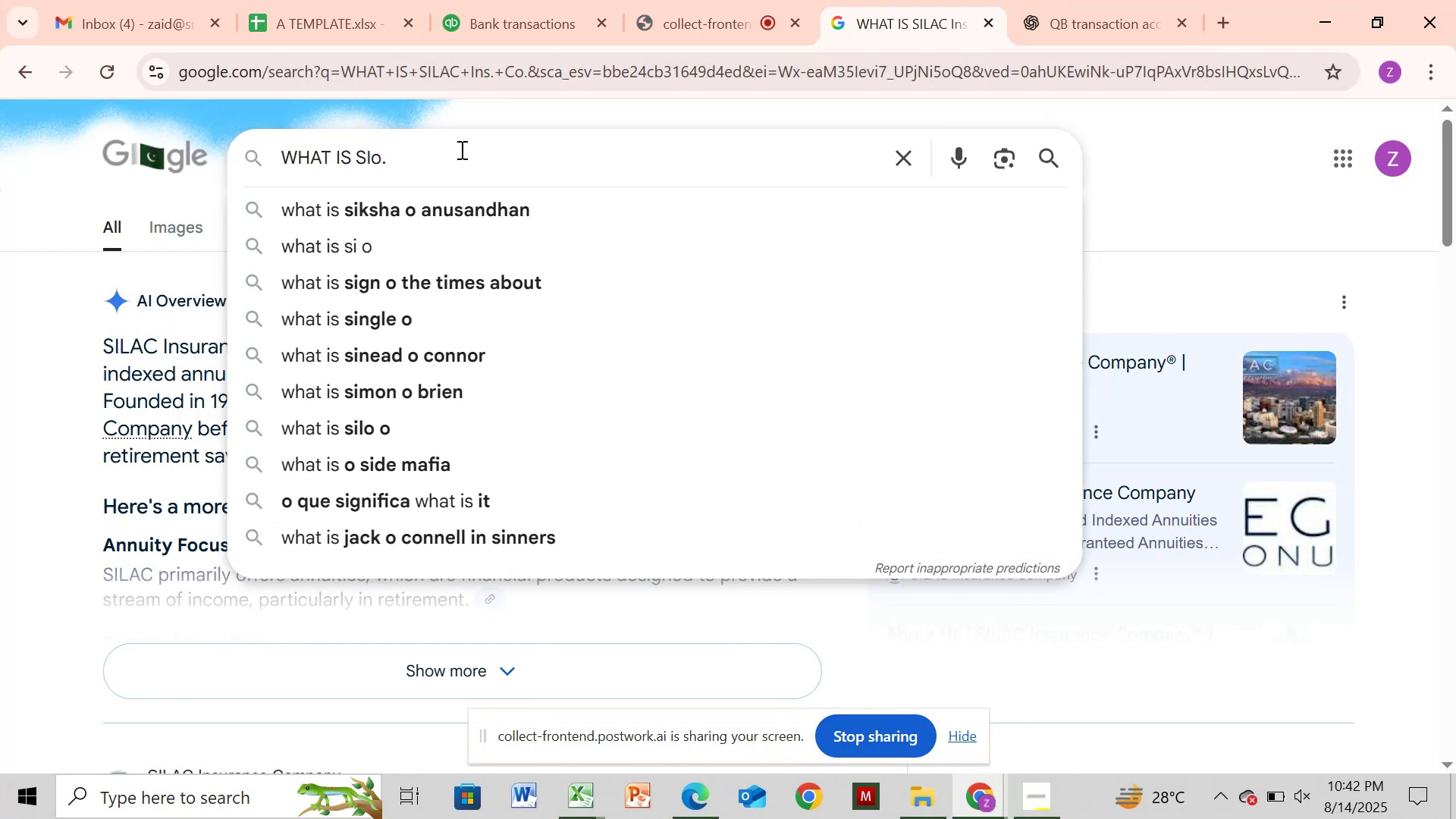 
left_click([460, 149])
 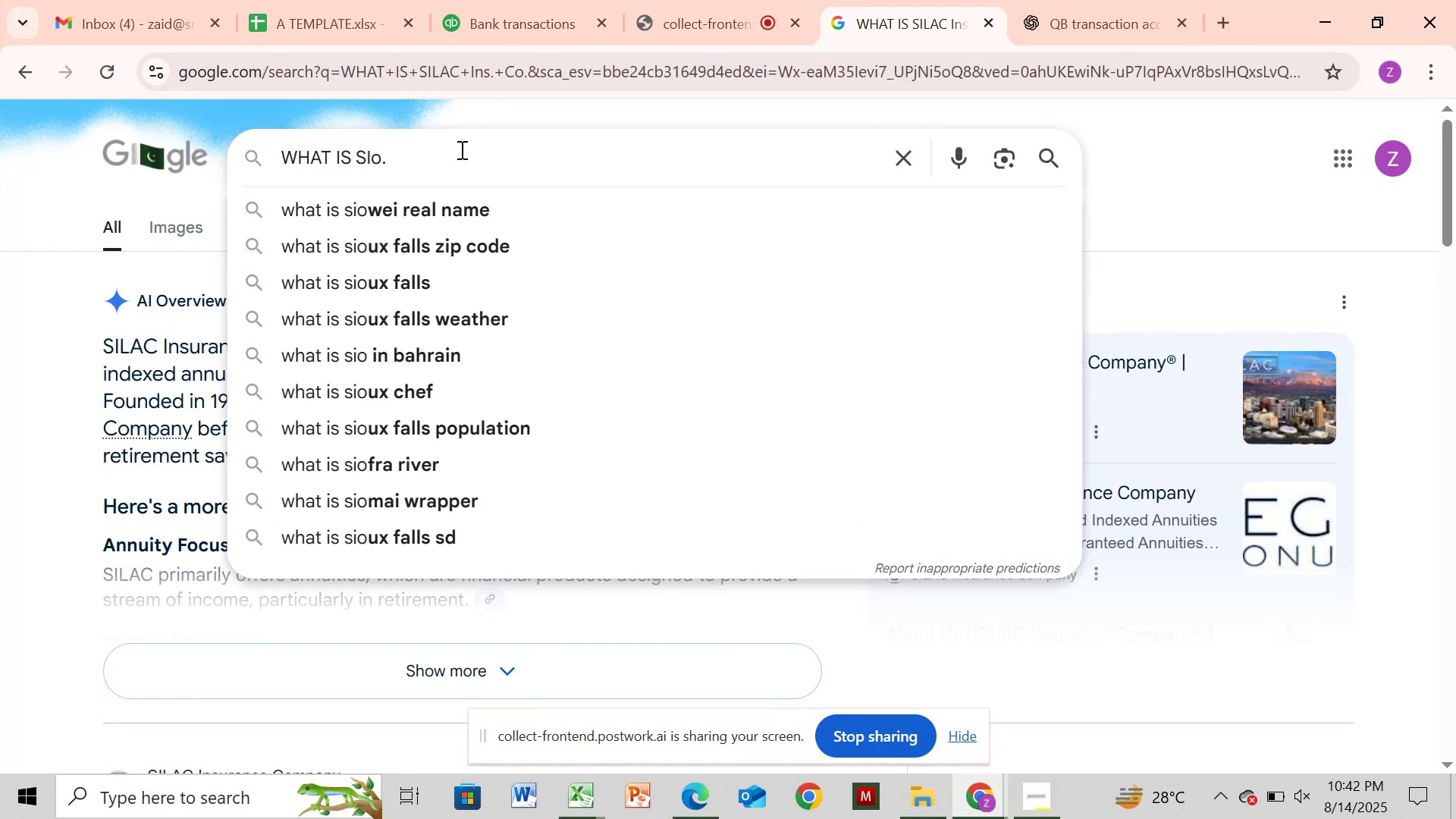 
key(Backspace)
 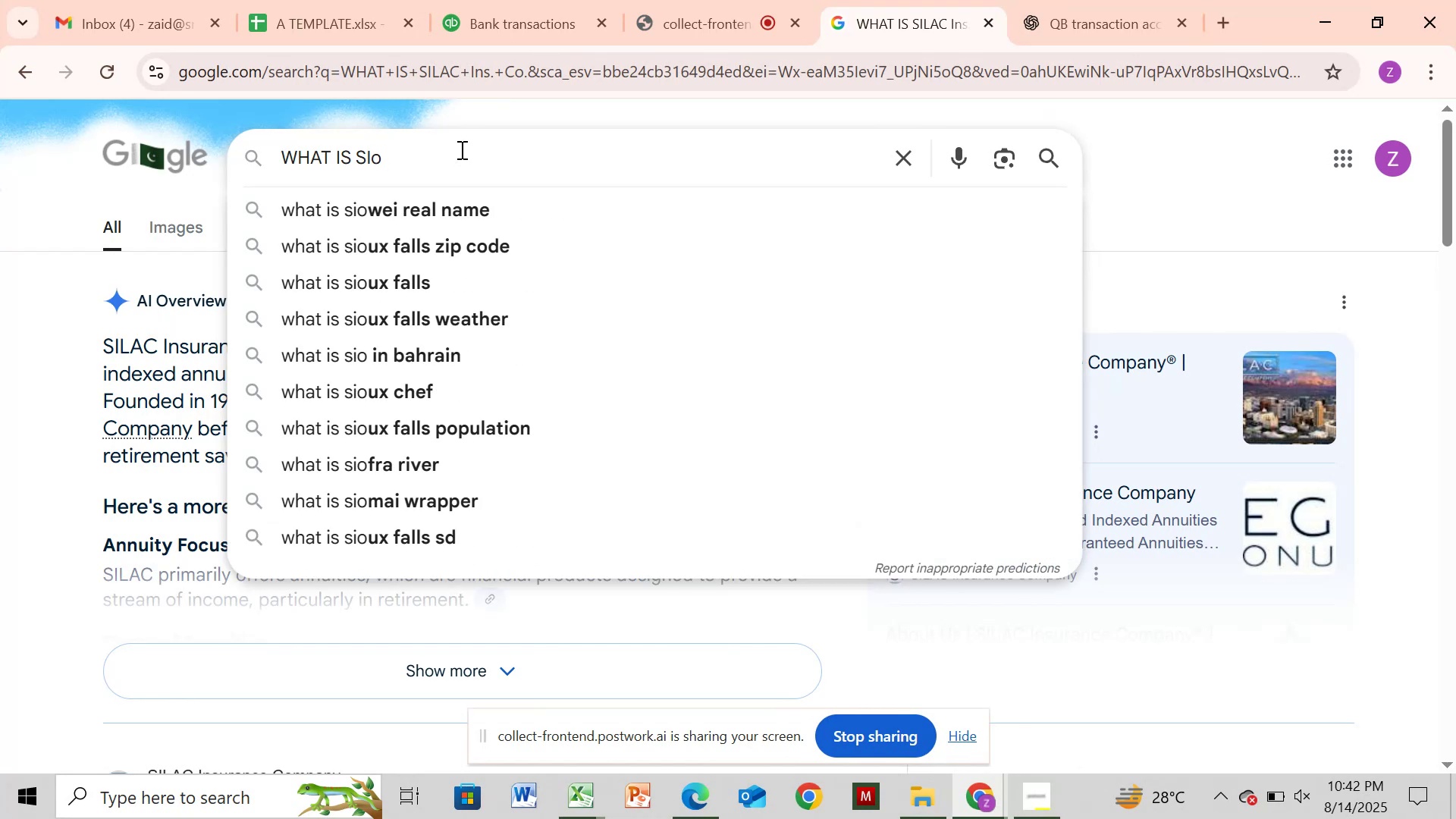 
key(Backspace)
 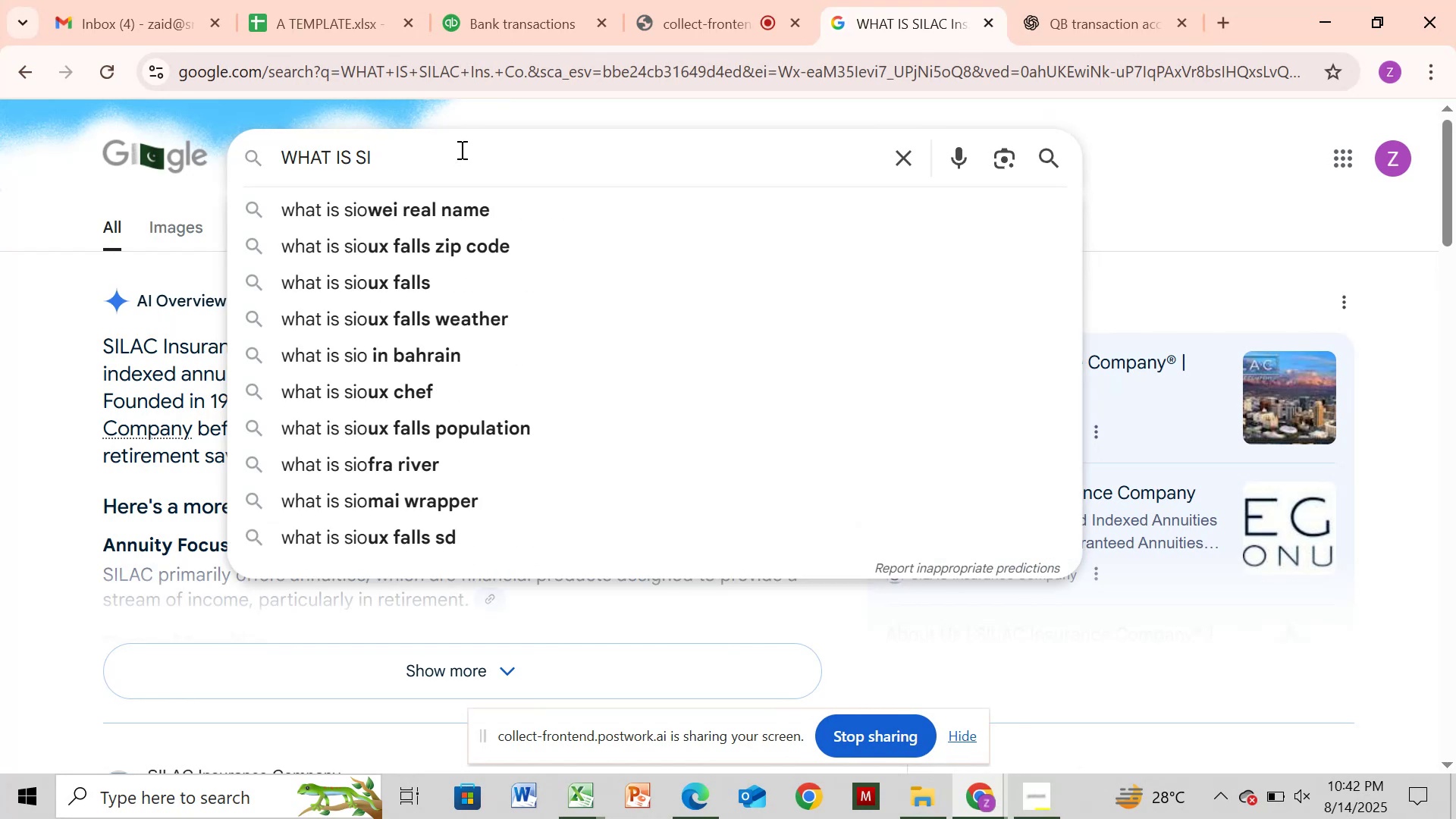 
key(Backspace)
 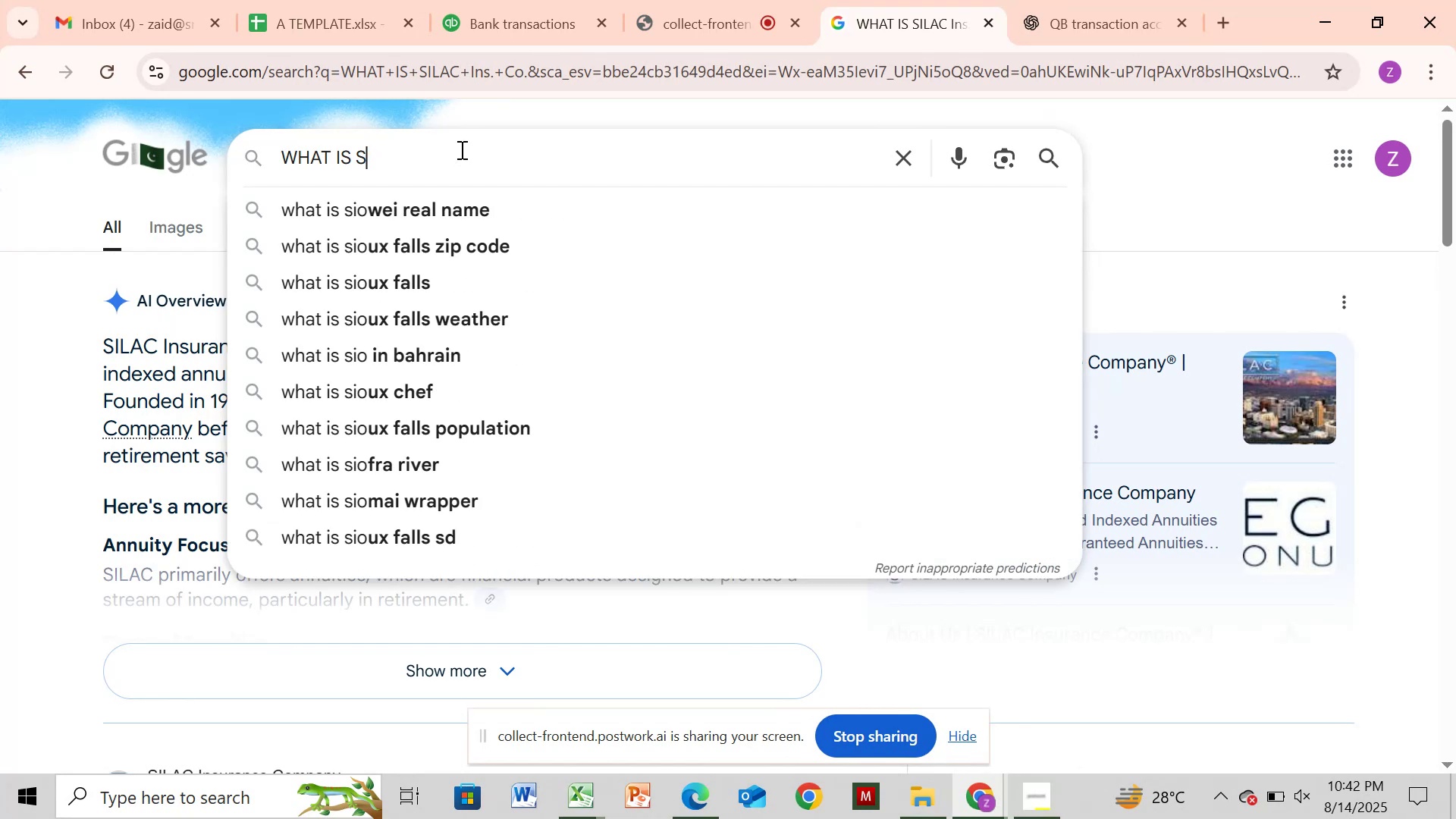 
key(Backspace)
 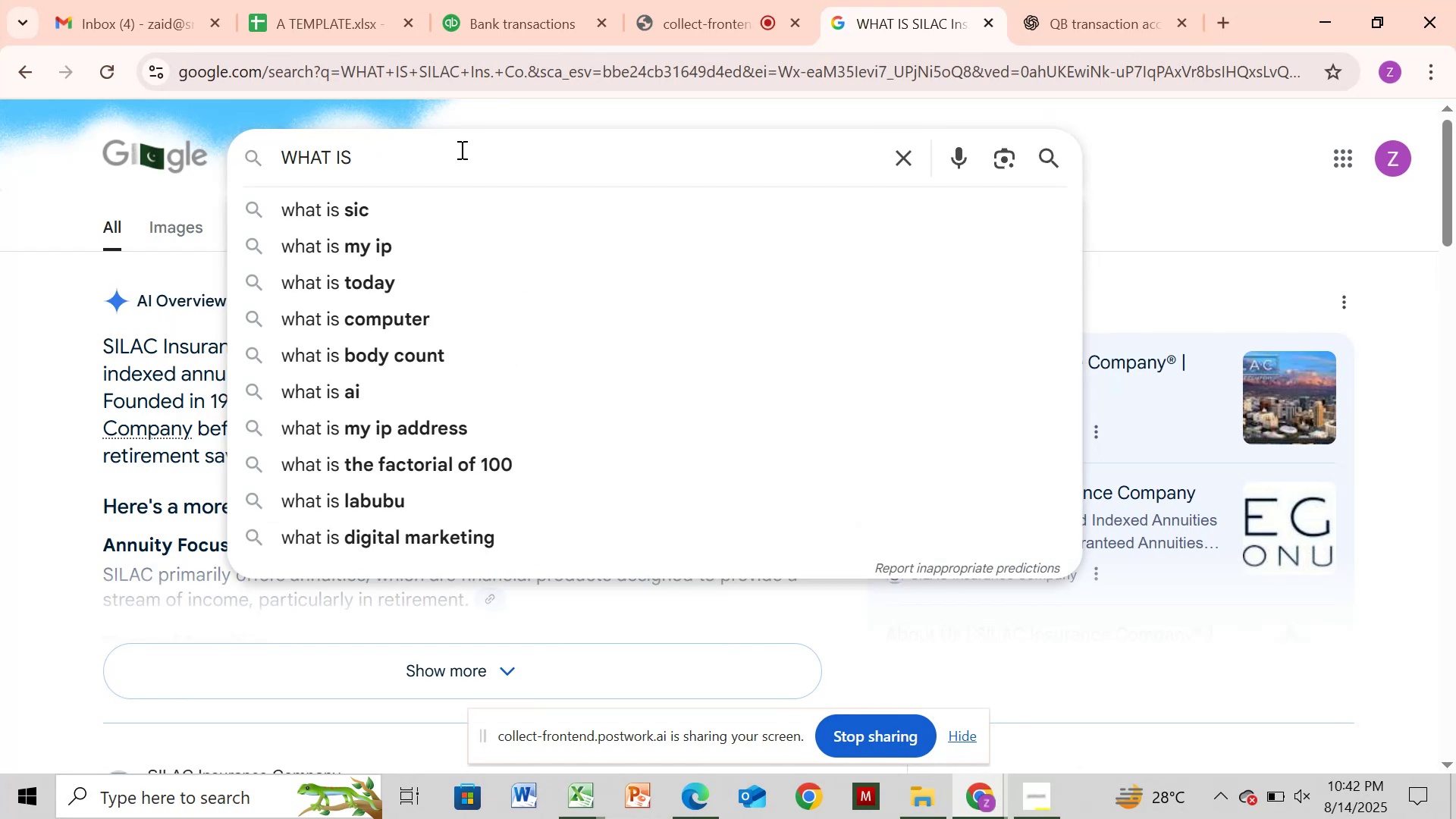 
key(Control+V)
 